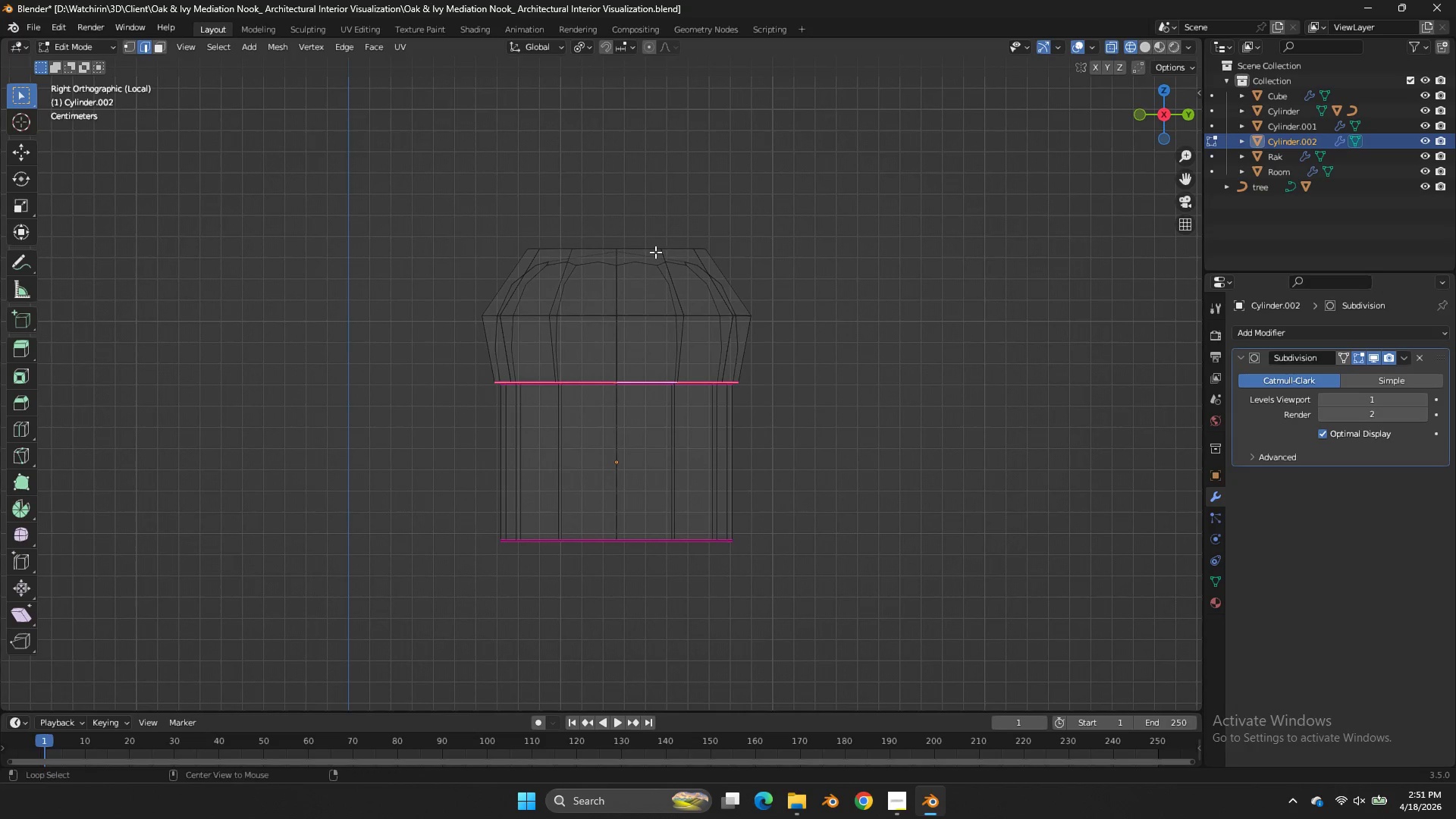 
hold_key(key=AltLeft, duration=0.59)
left_click([645, 251])
 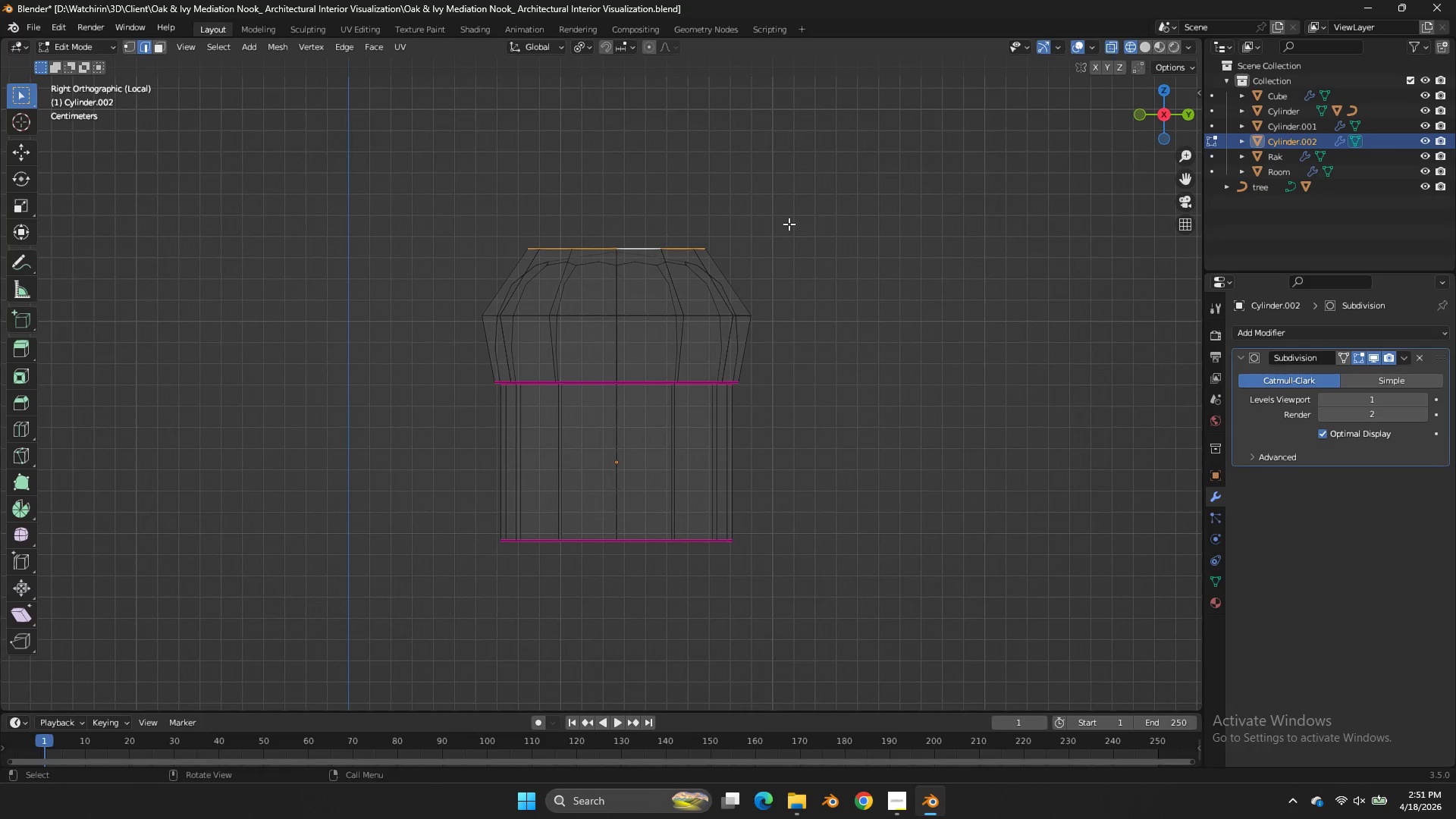 
key(X)
 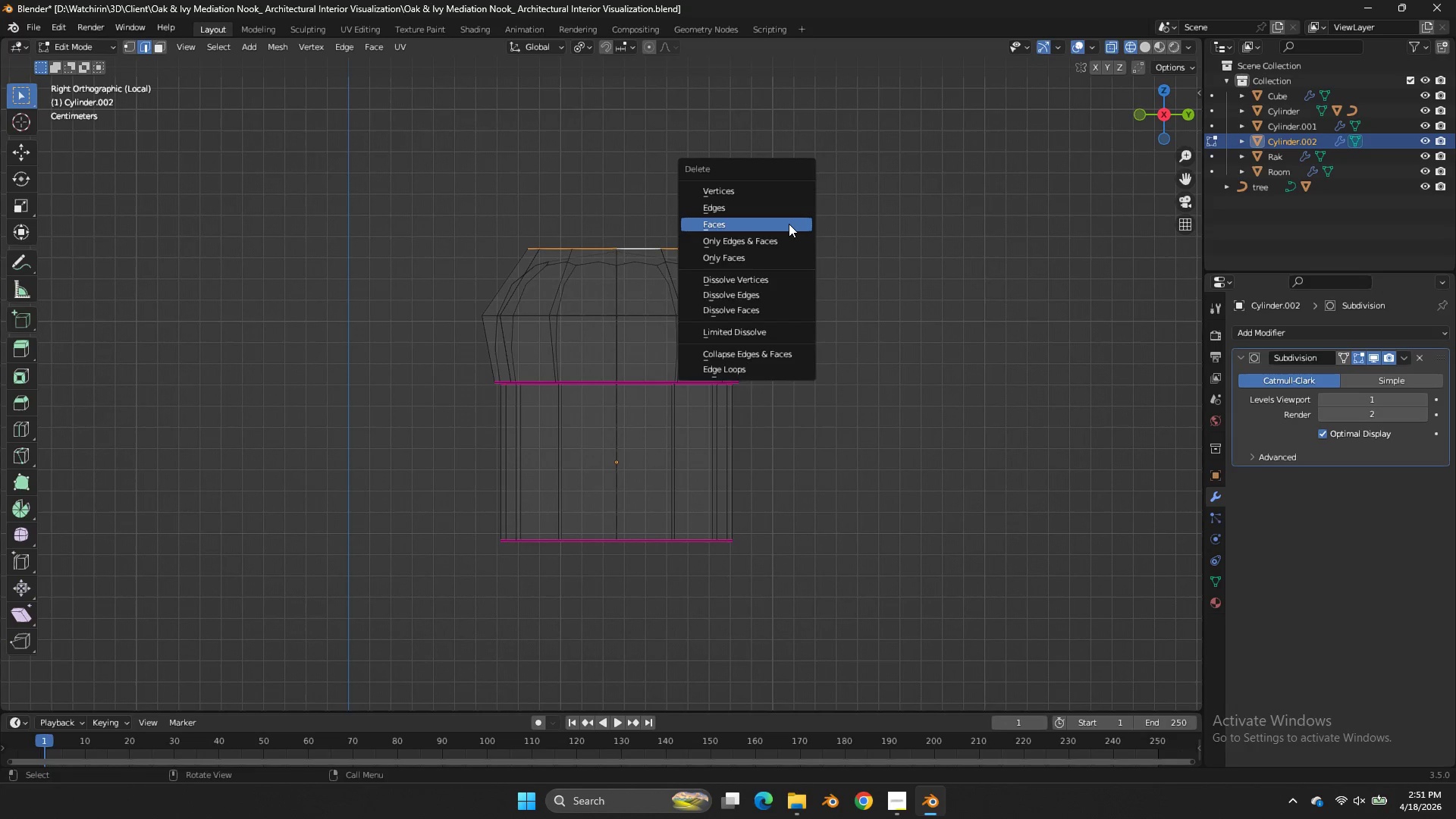 
left_click([789, 224])
 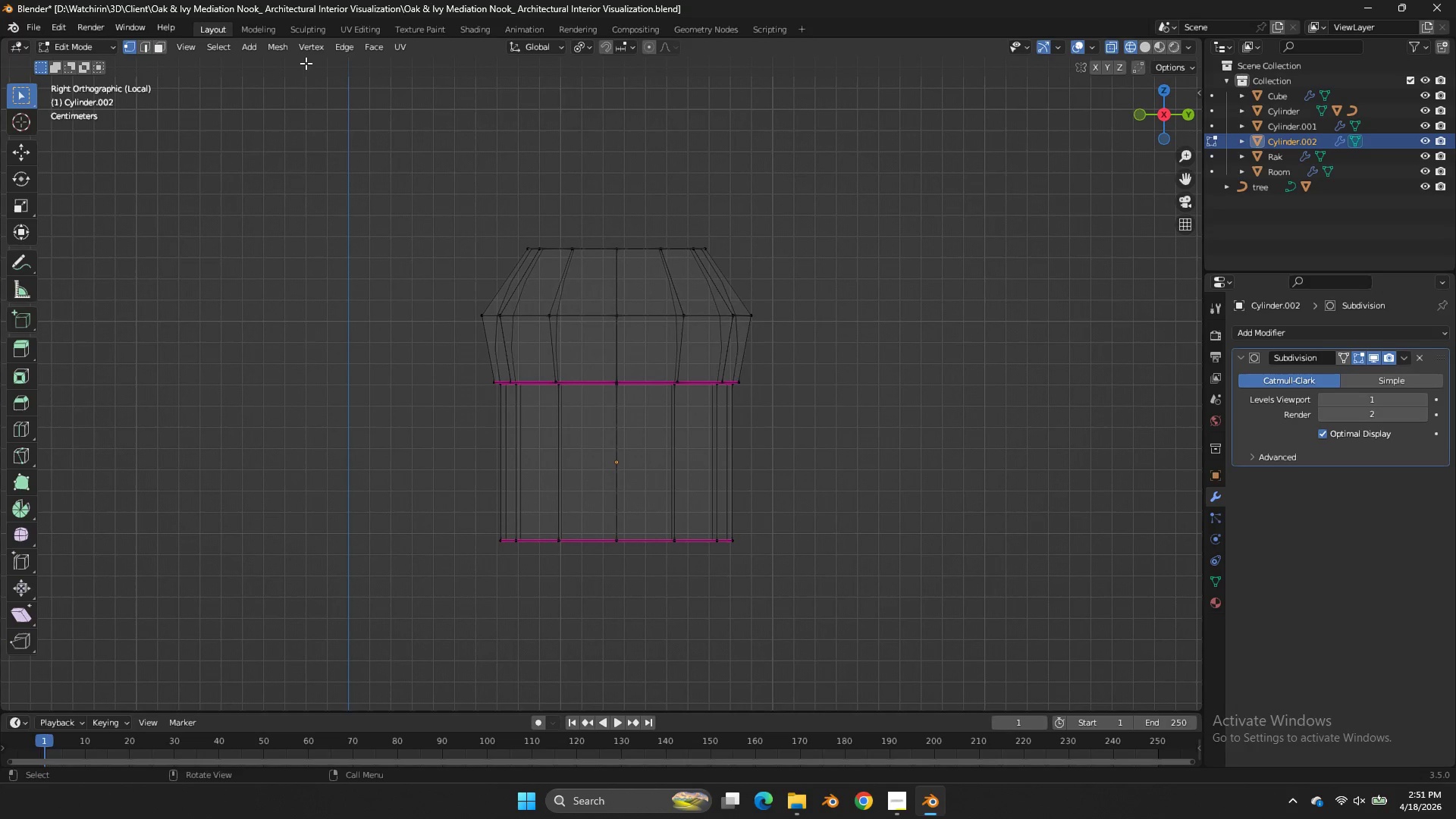 
left_click_drag(start_coordinate=[716, 158], to_coordinate=[434, 284])
 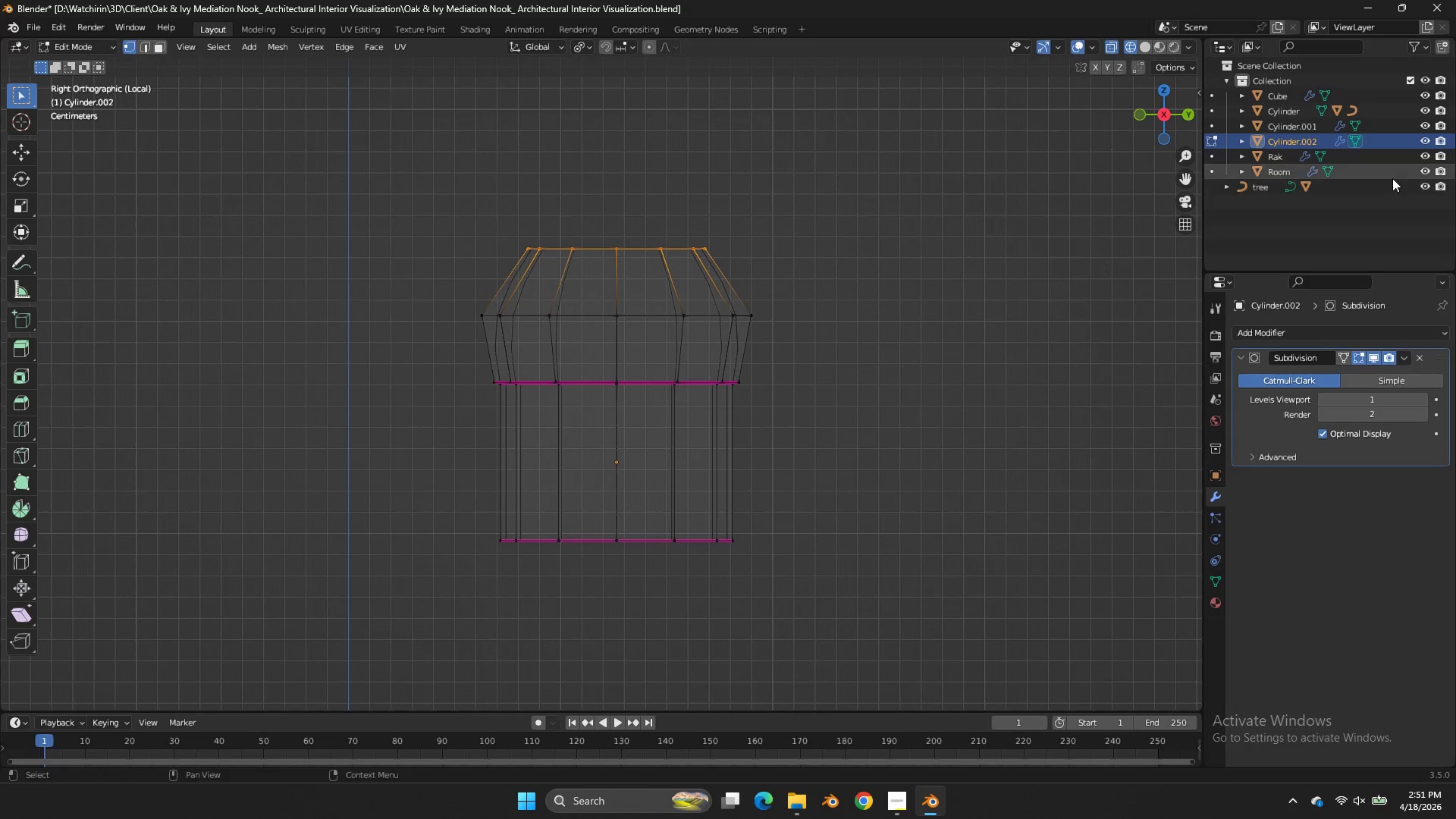 
left_click_drag(start_coordinate=[1181, 179], to_coordinate=[1143, 364])
 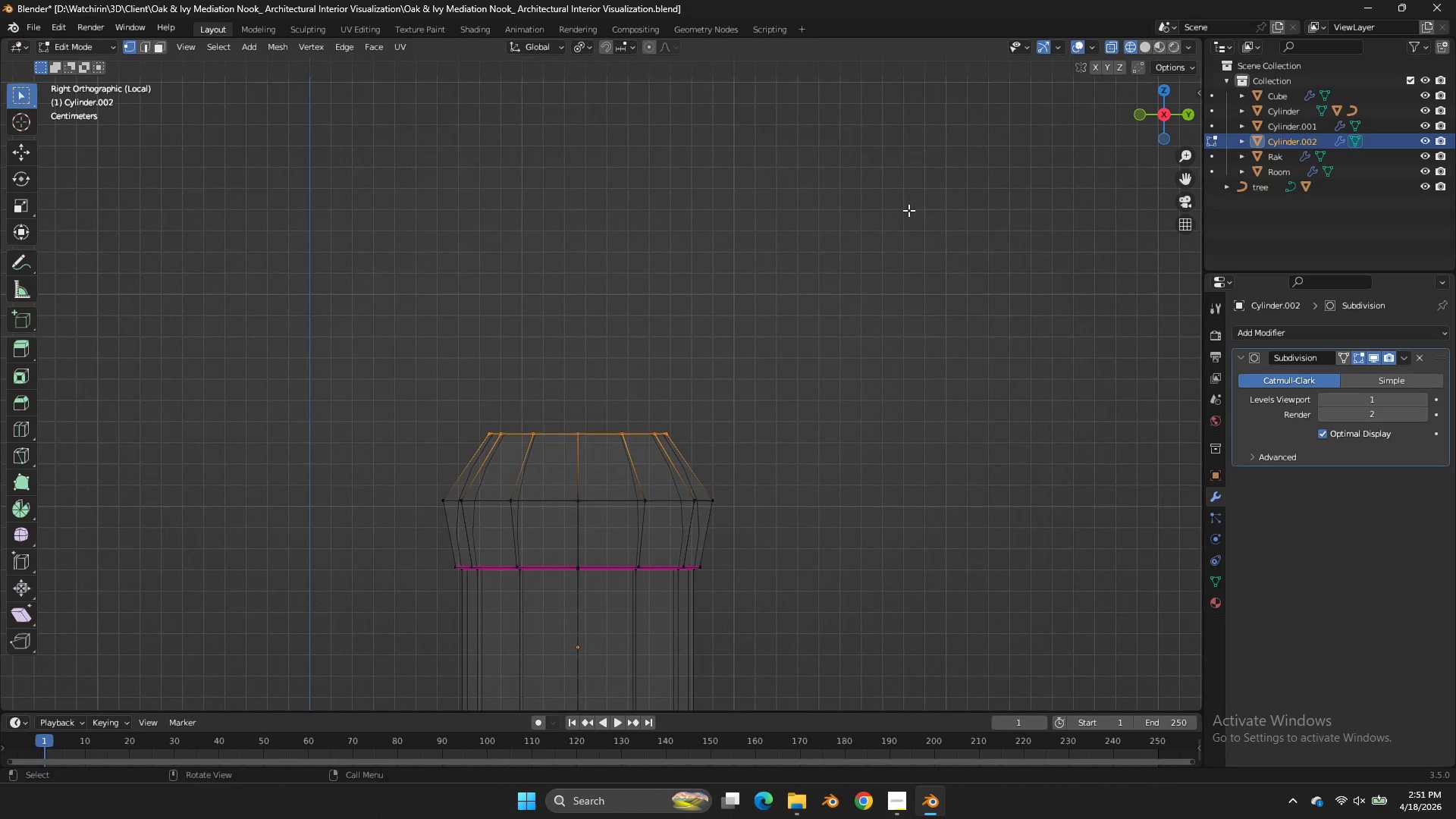 
type(ez)
 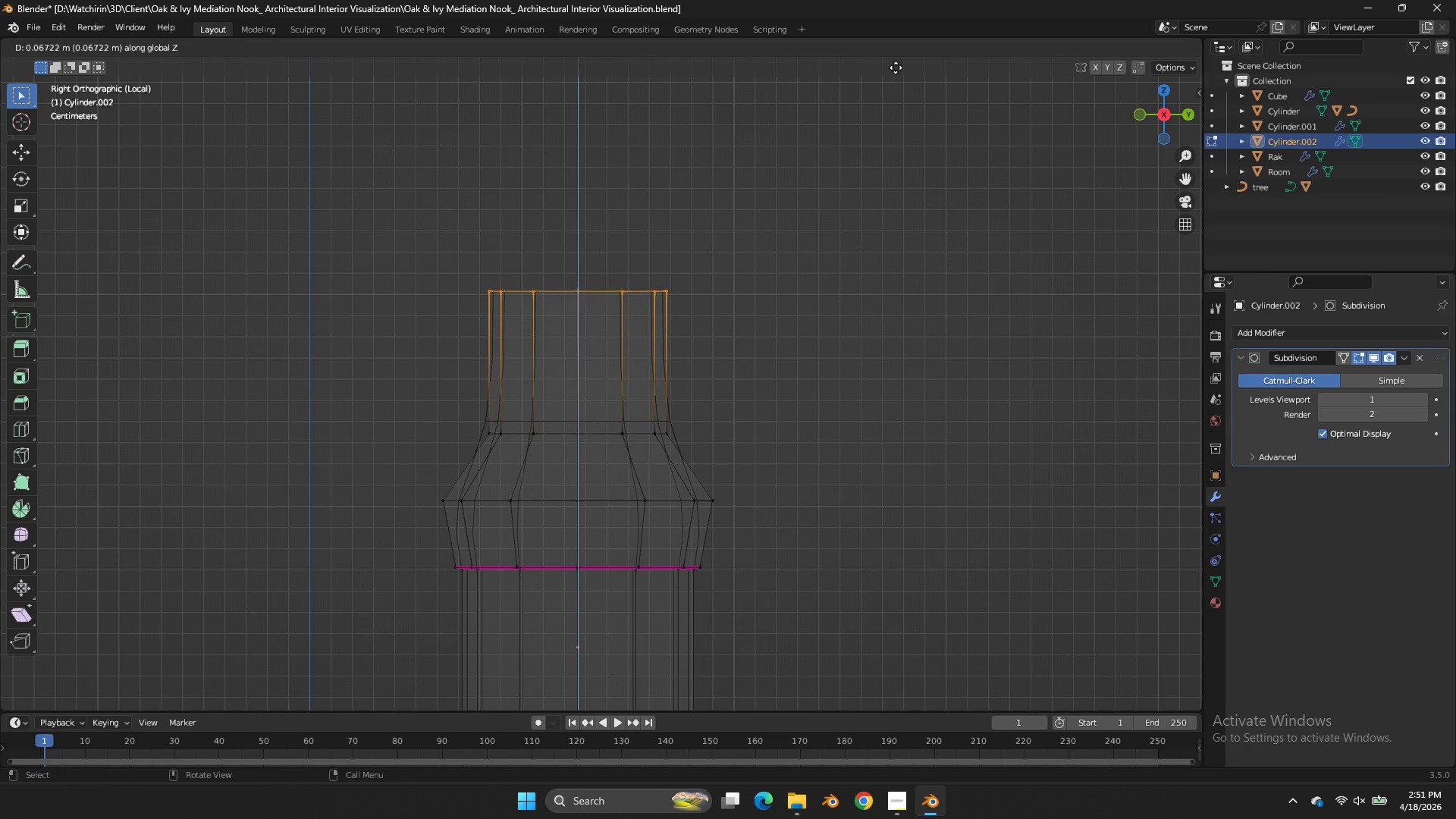 
left_click([896, 67])
 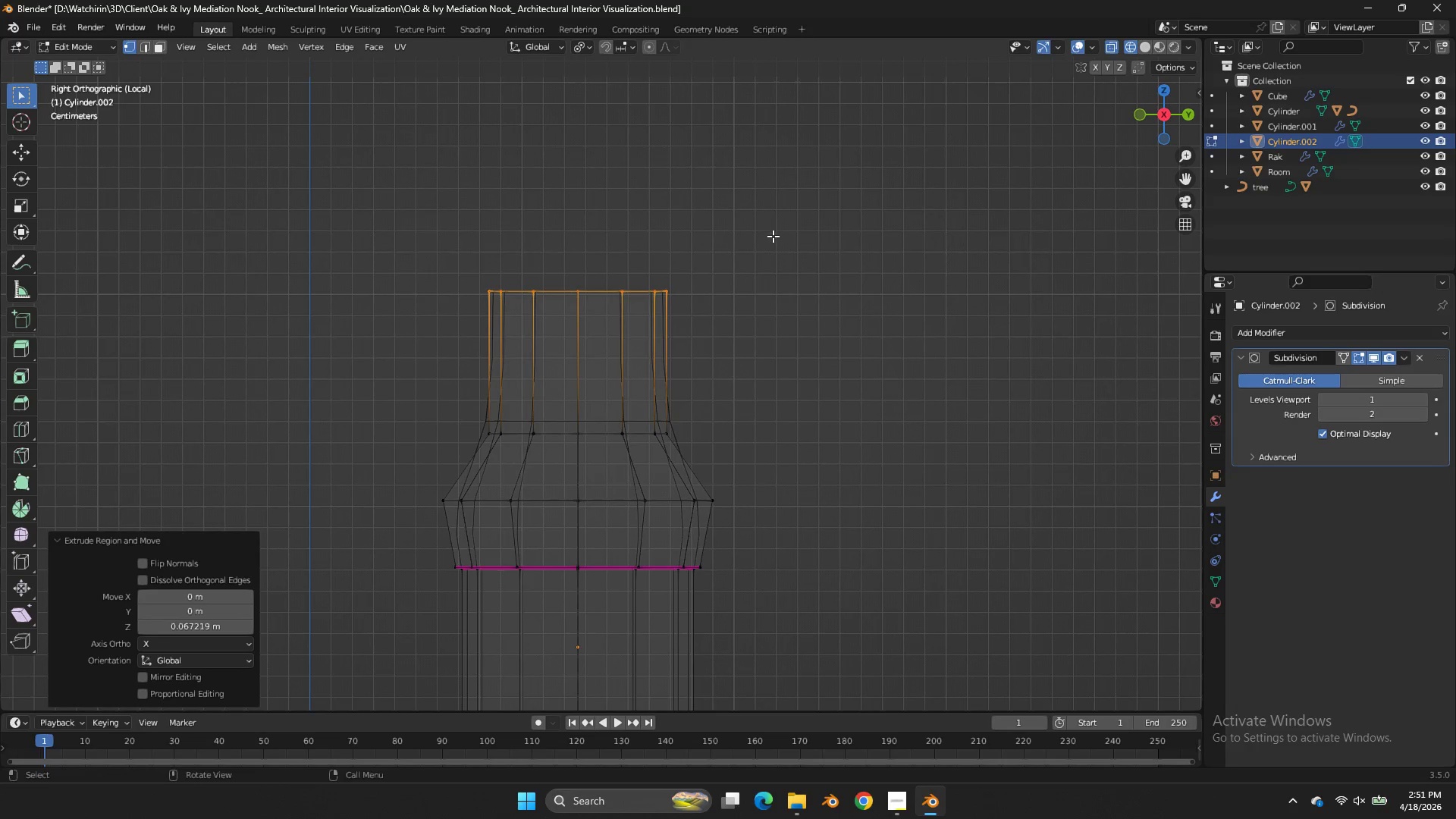 
key(Control+R)
 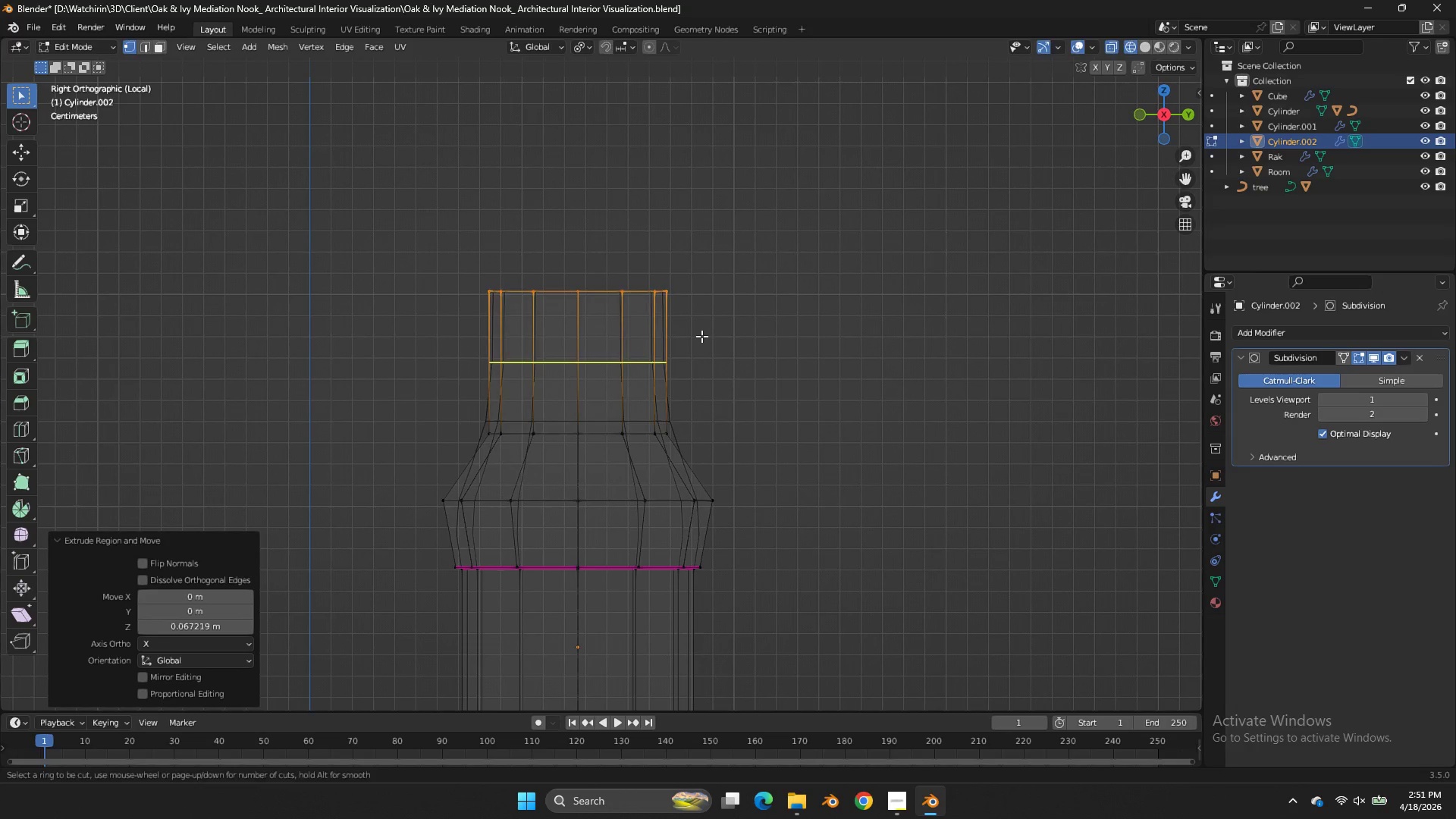 
left_click([701, 336])
 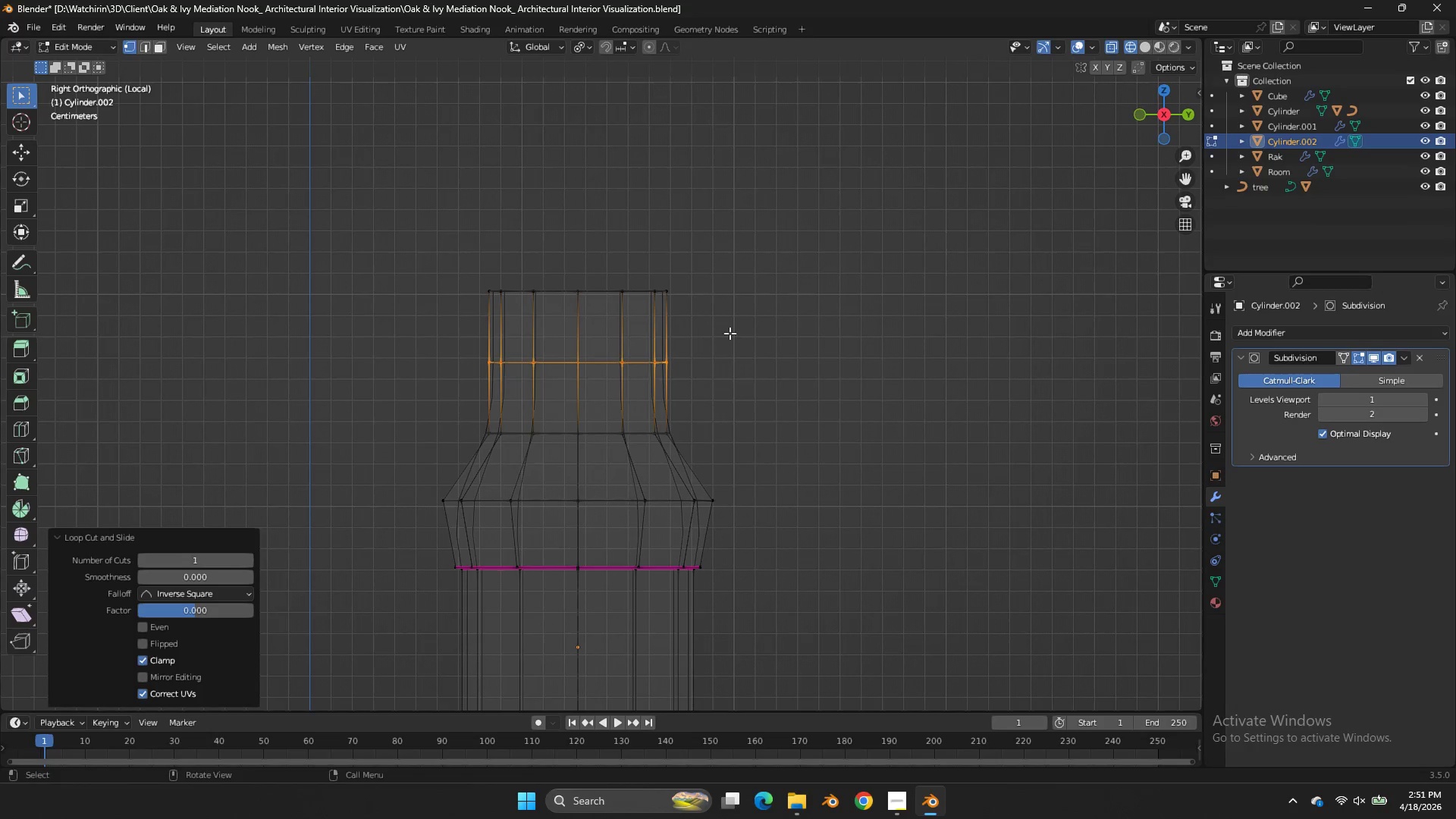 
key(S)
 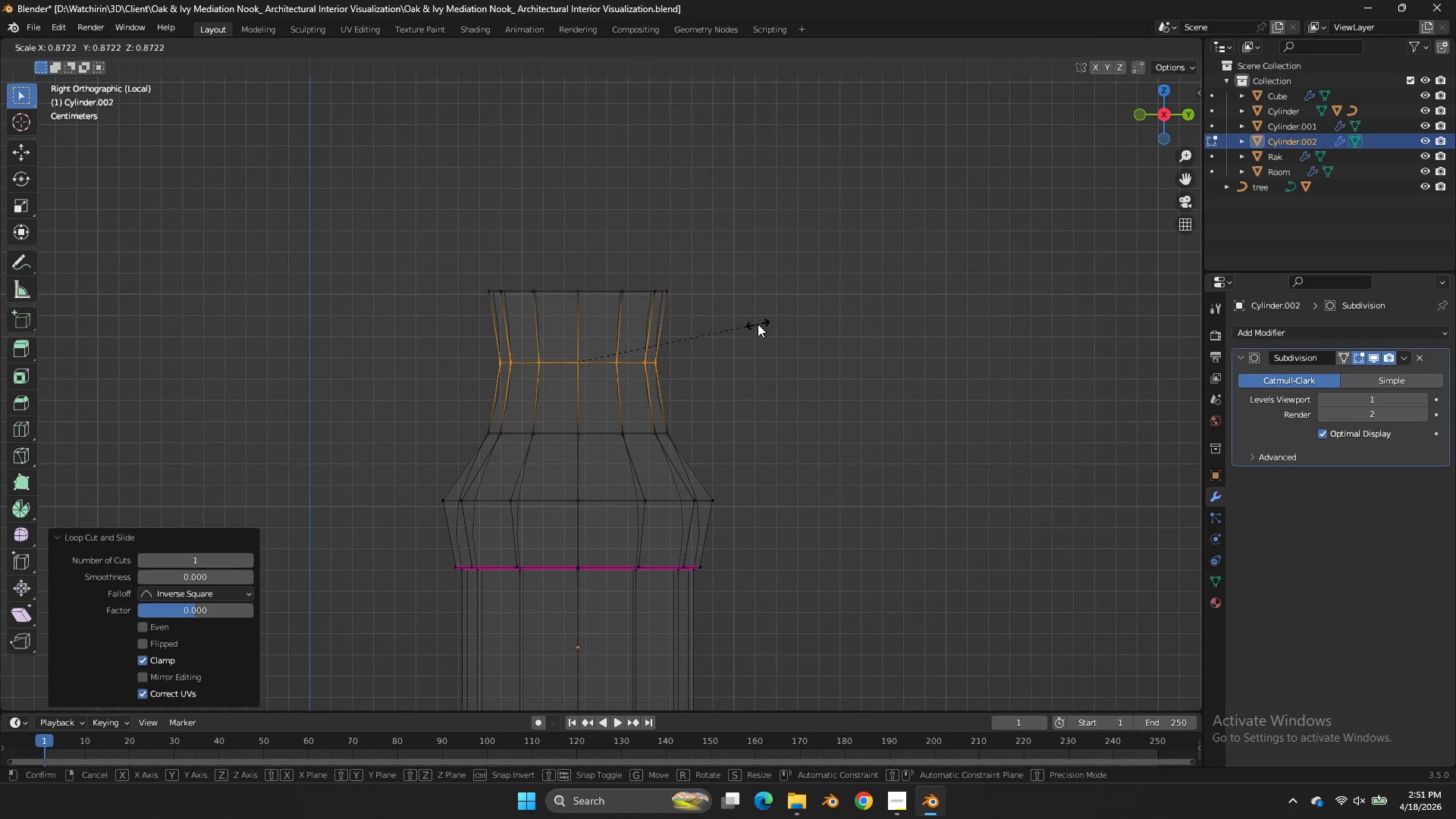 
left_click([758, 324])
 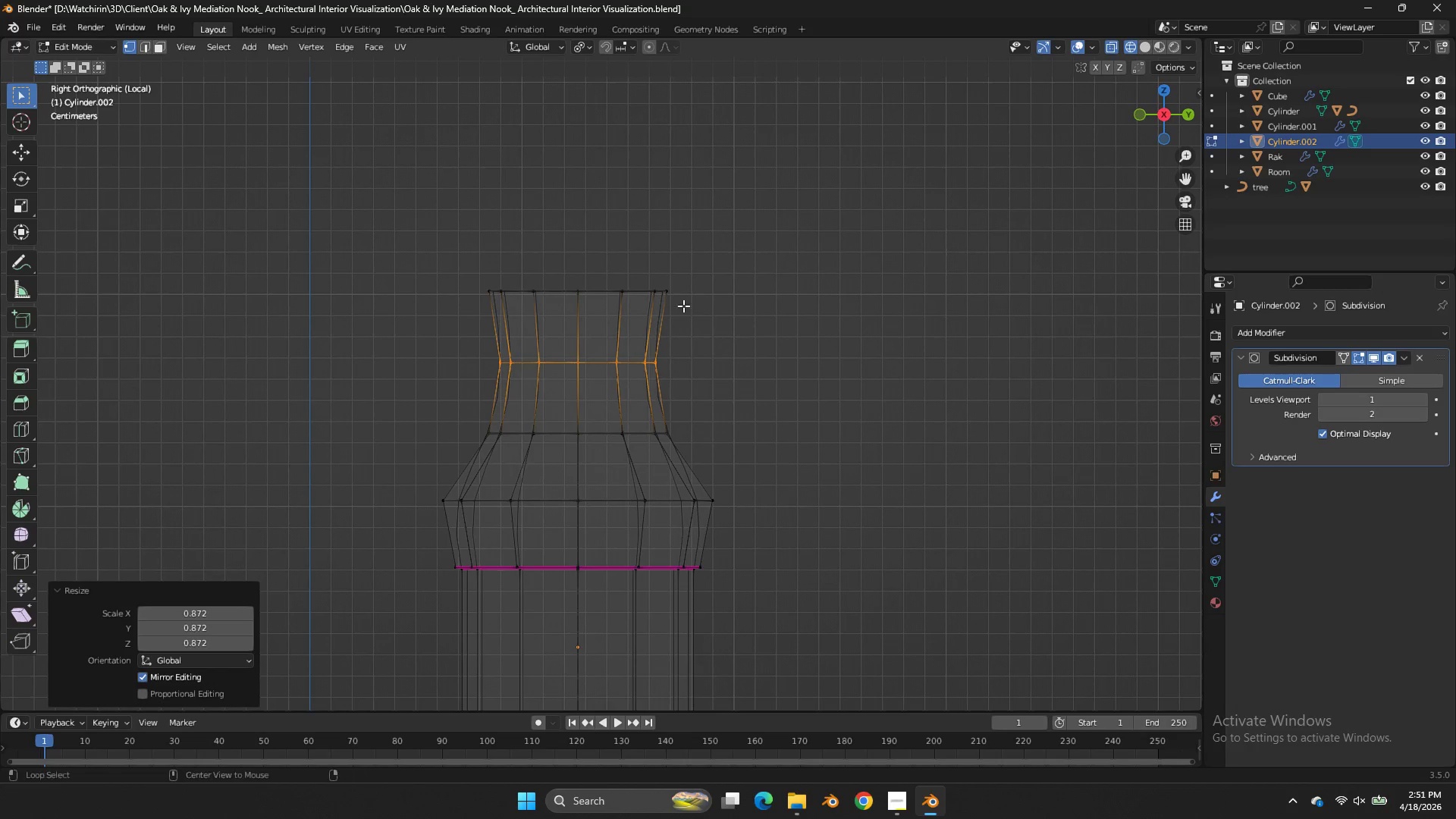 
hold_key(key=AltLeft, duration=0.55)
left_click([642, 288])
 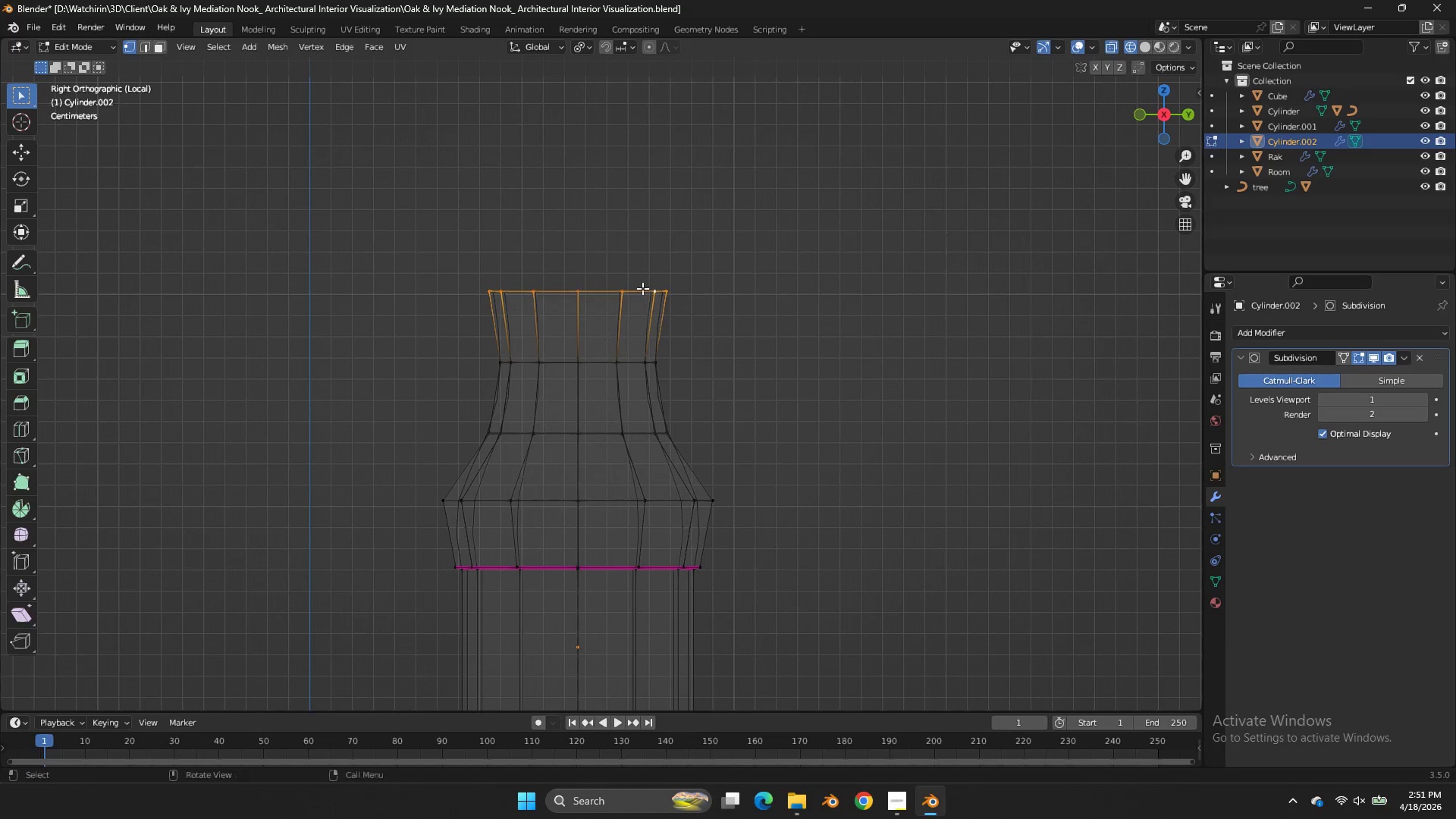 
key(Tab)
 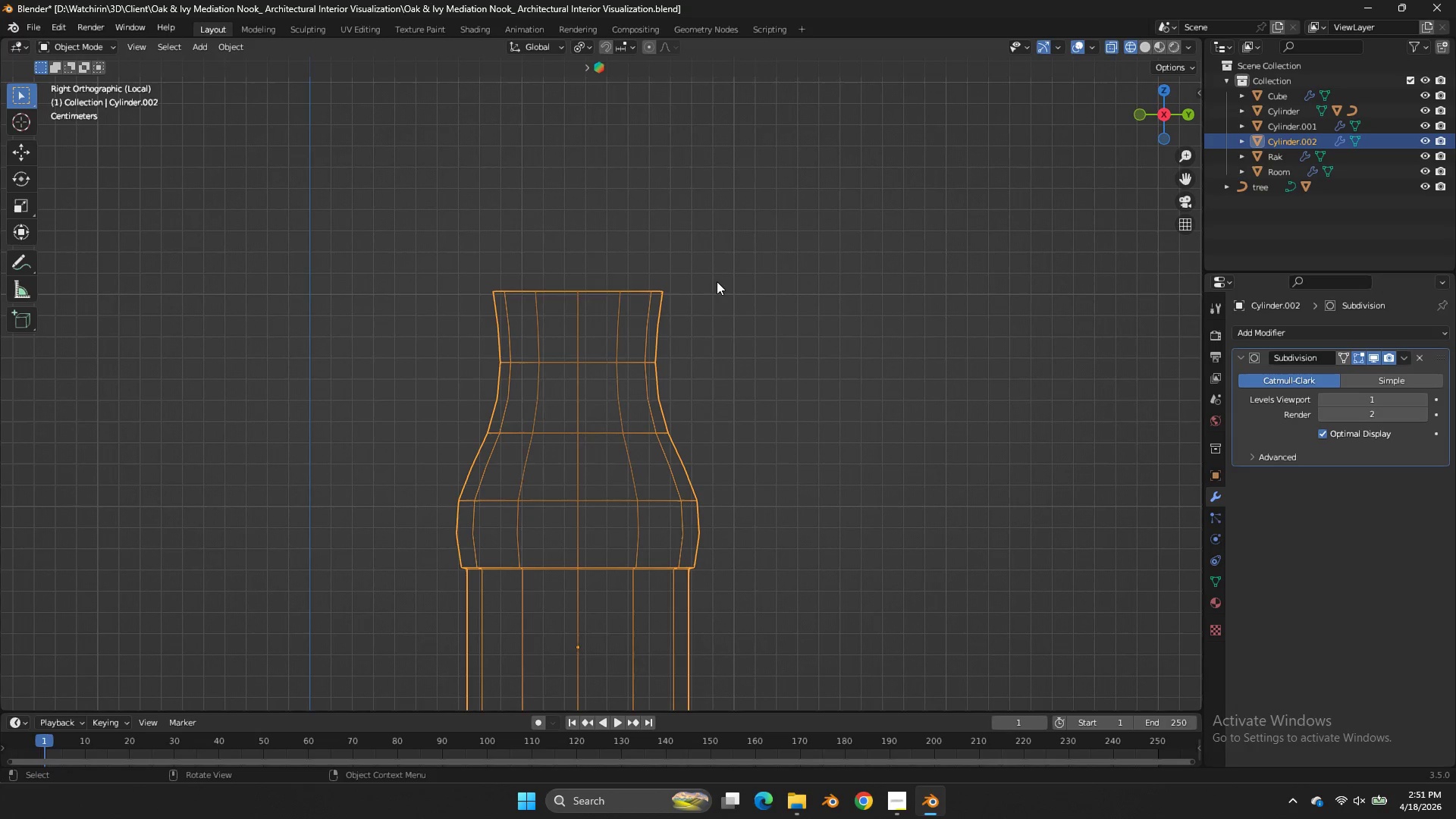 
key(Tab)
 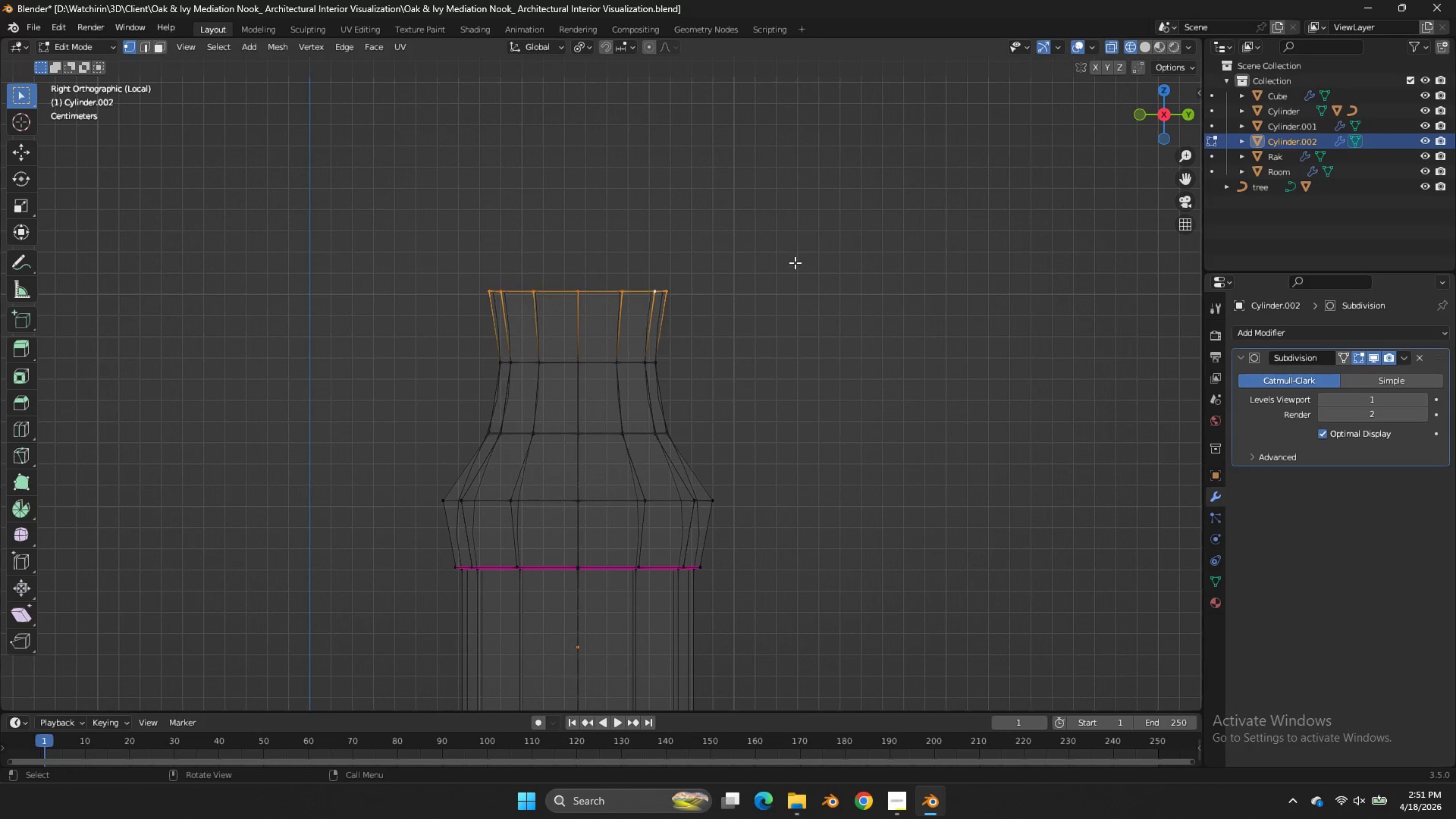 
type(gz)
 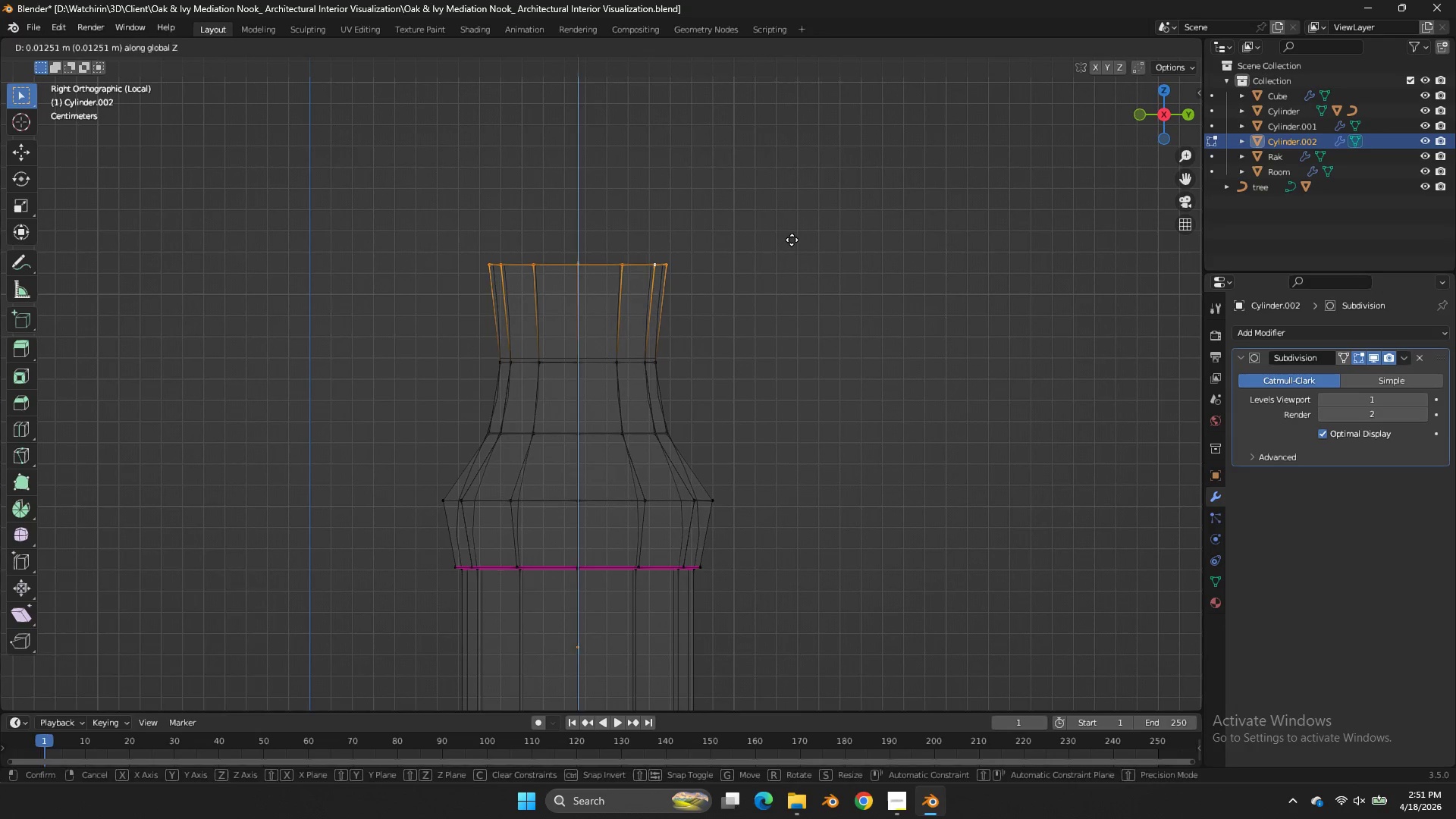 
left_click([792, 240])
 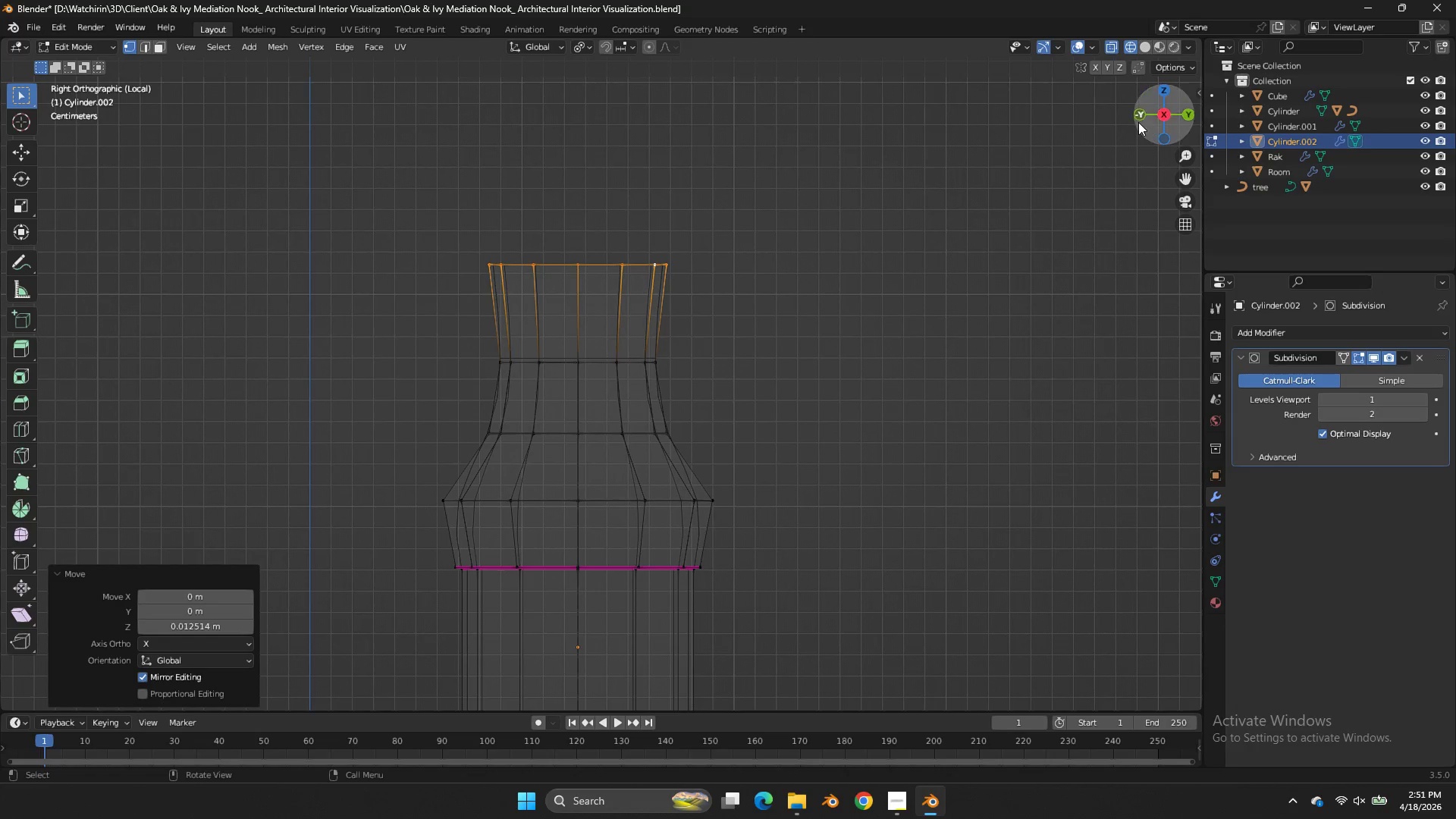 
left_click_drag(start_coordinate=[1143, 123], to_coordinate=[39, 217])
 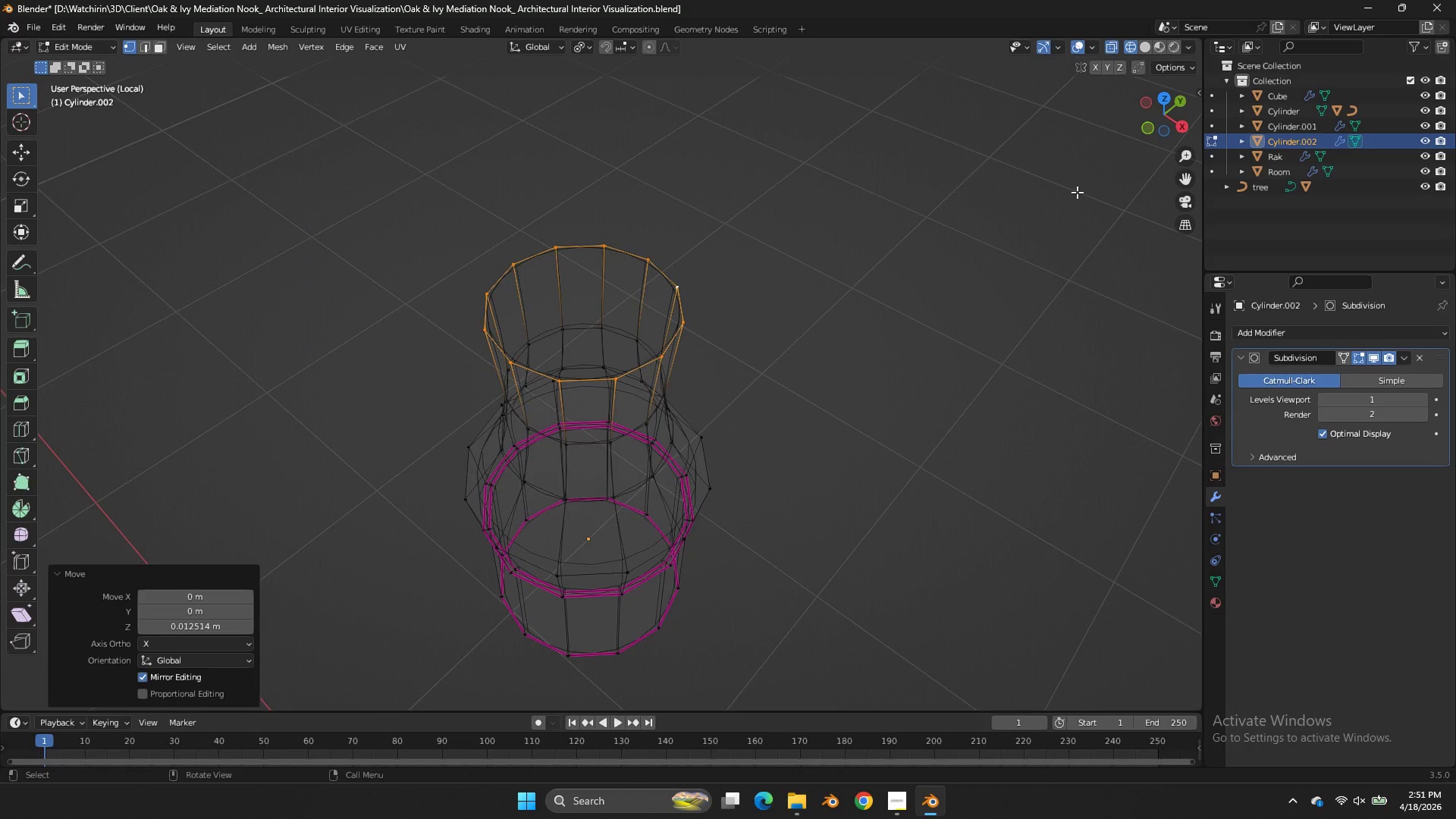 
key(Z)
 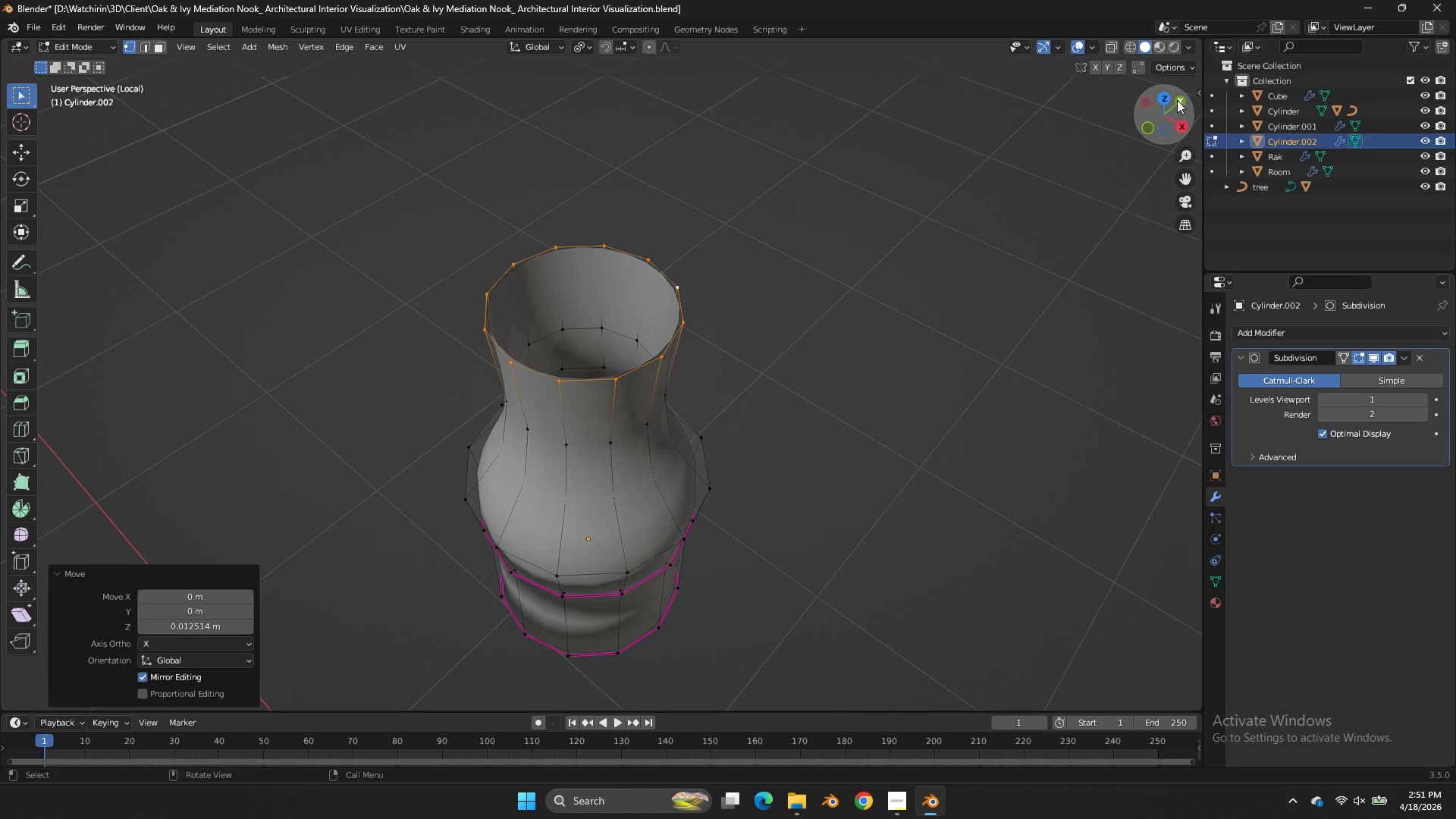 
left_click([1169, 96])
 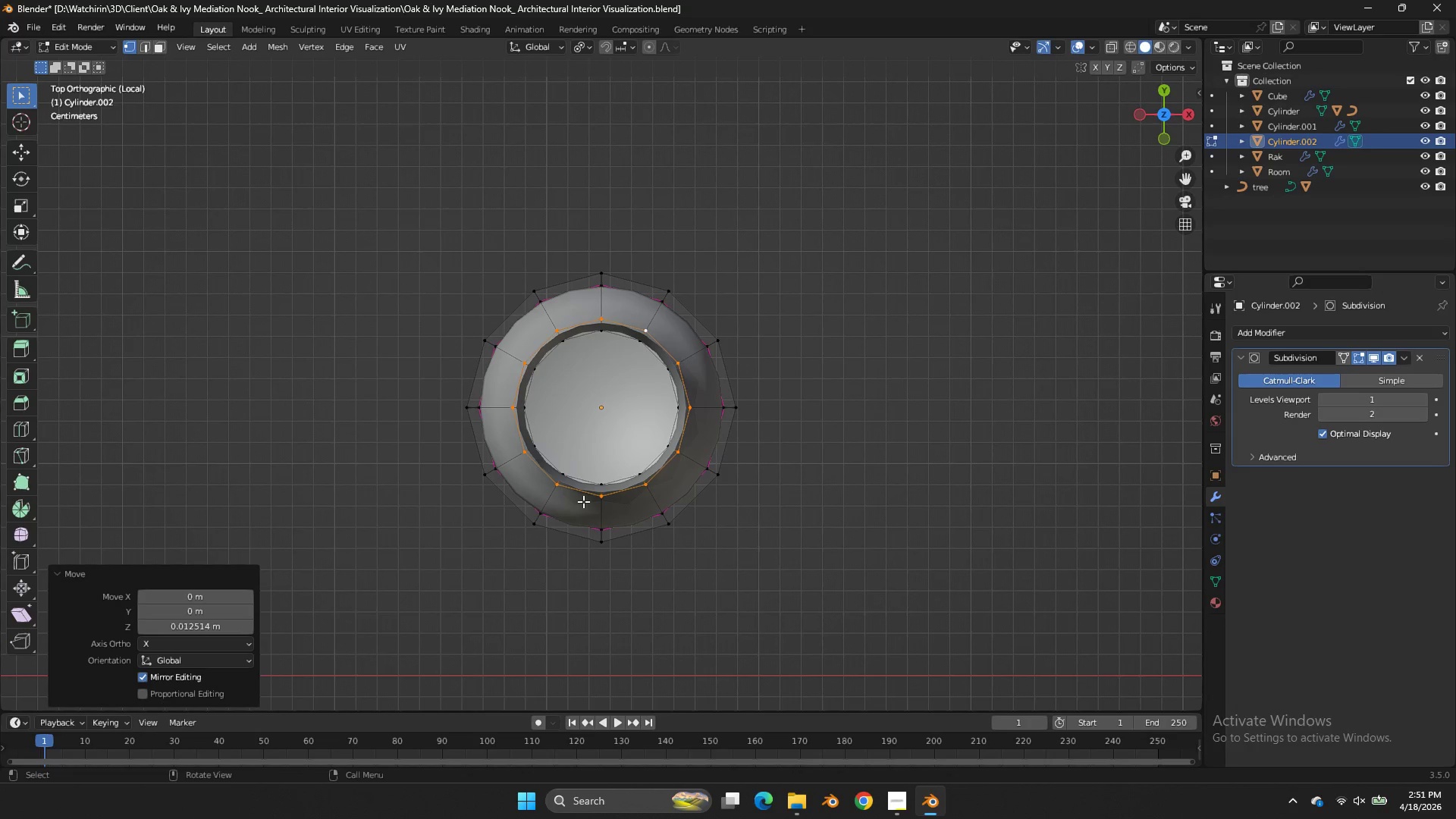 
left_click([596, 498])
 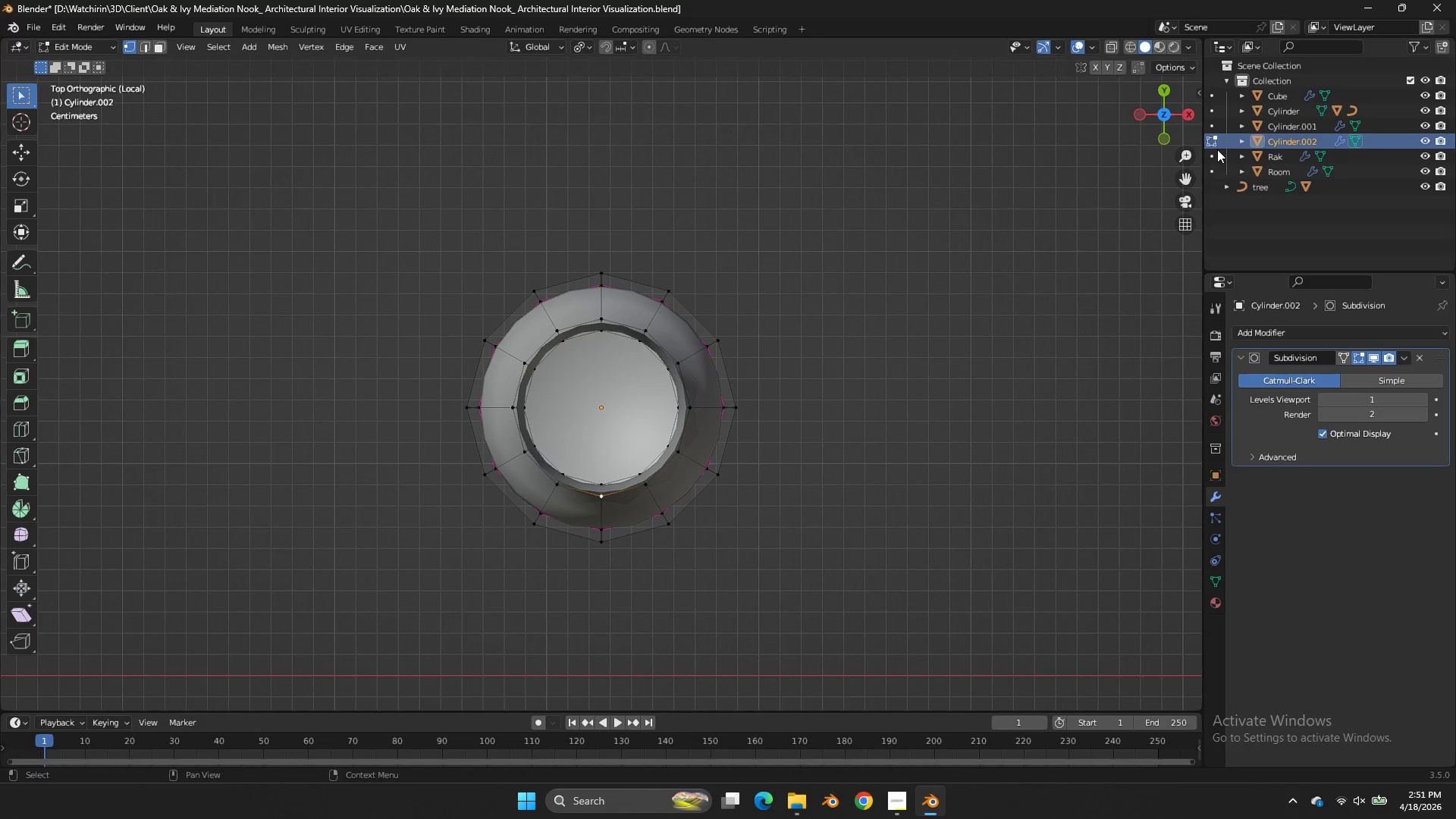 
left_click_drag(start_coordinate=[1194, 126], to_coordinate=[1090, 19])
 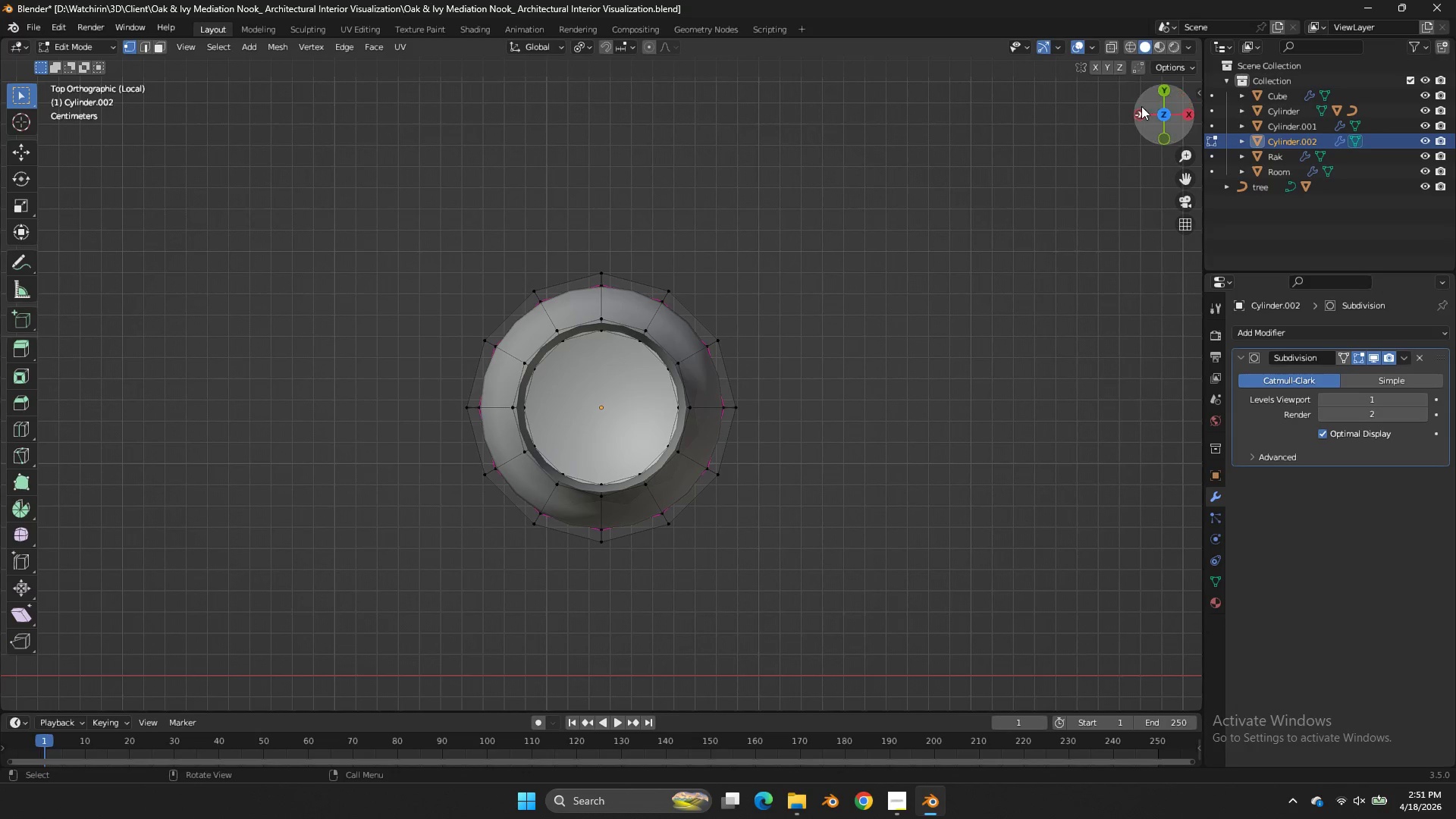 
left_click_drag(start_coordinate=[1141, 106], to_coordinate=[1043, 670])
 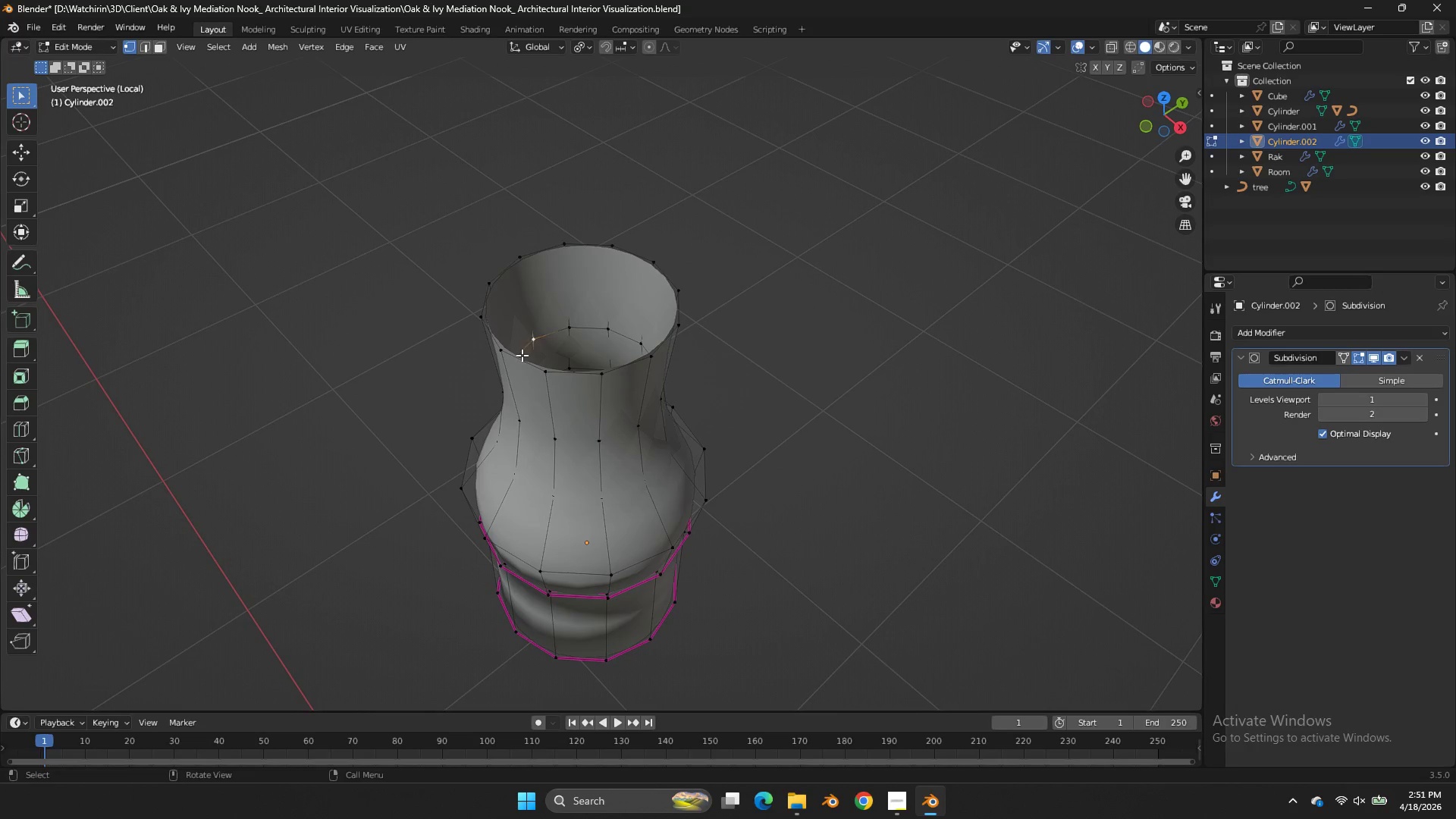 
double_click([511, 351])
 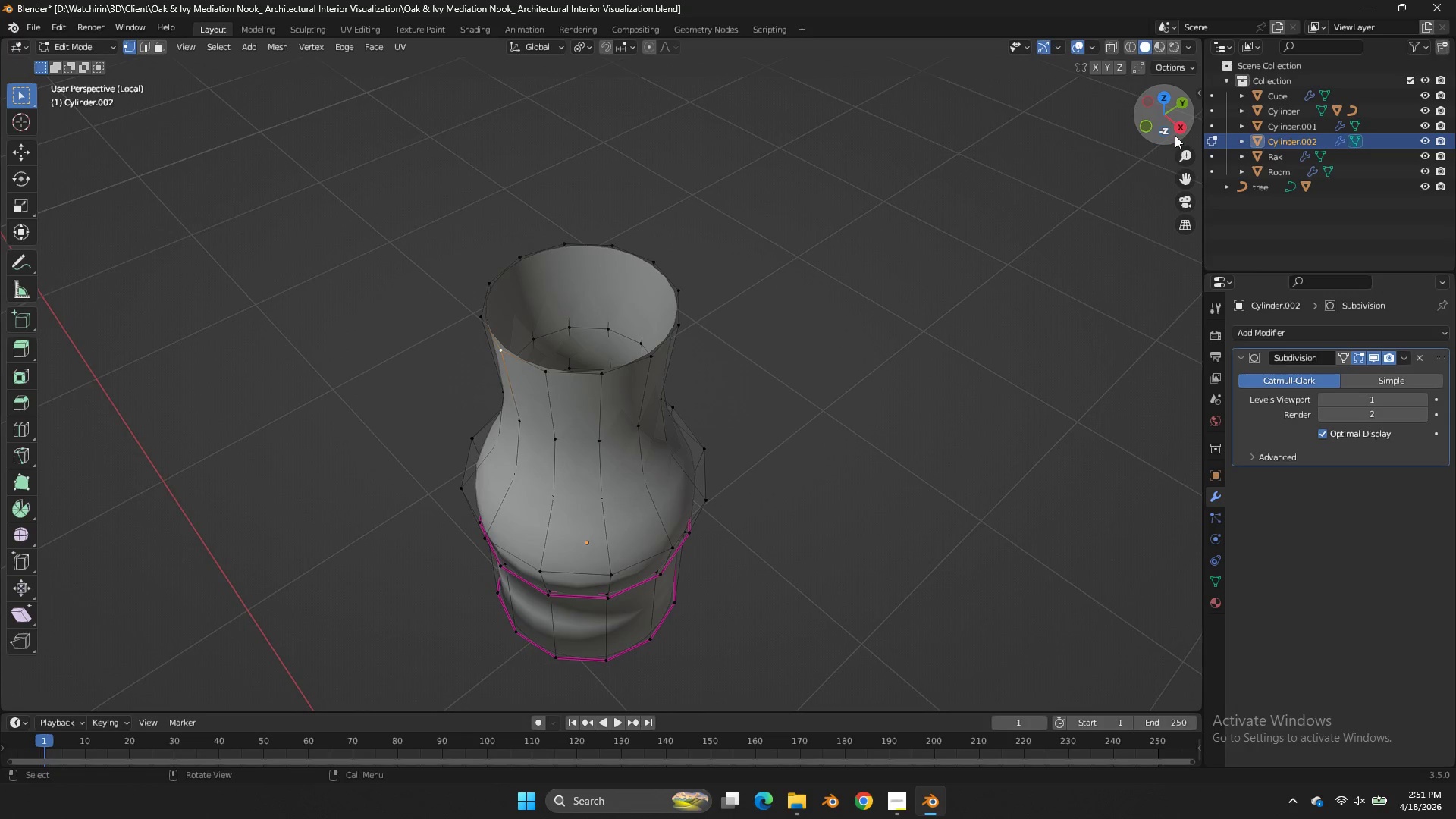 
left_click([1177, 129])
 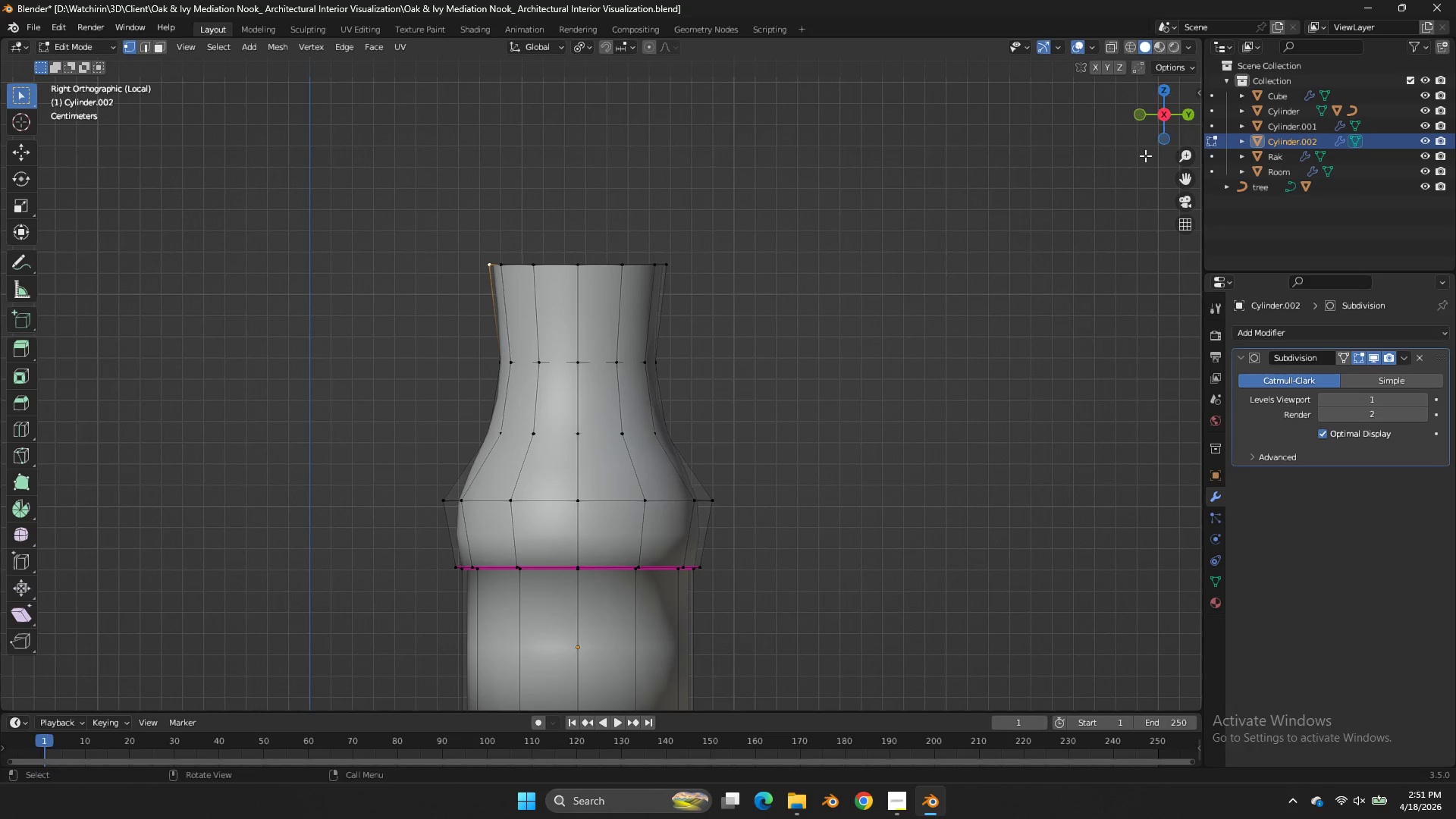 
type(gy)
 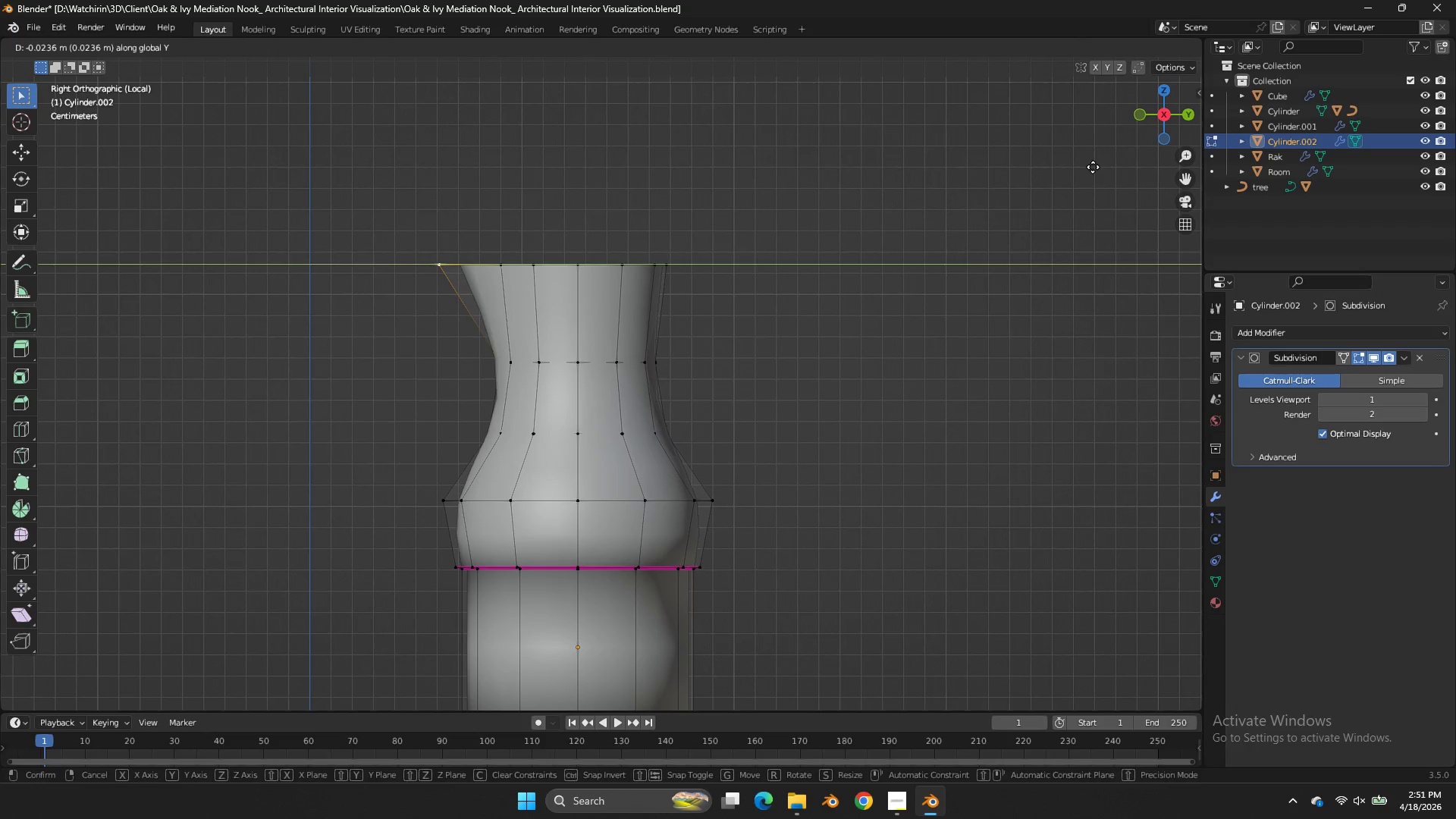 
left_click([1093, 167])
 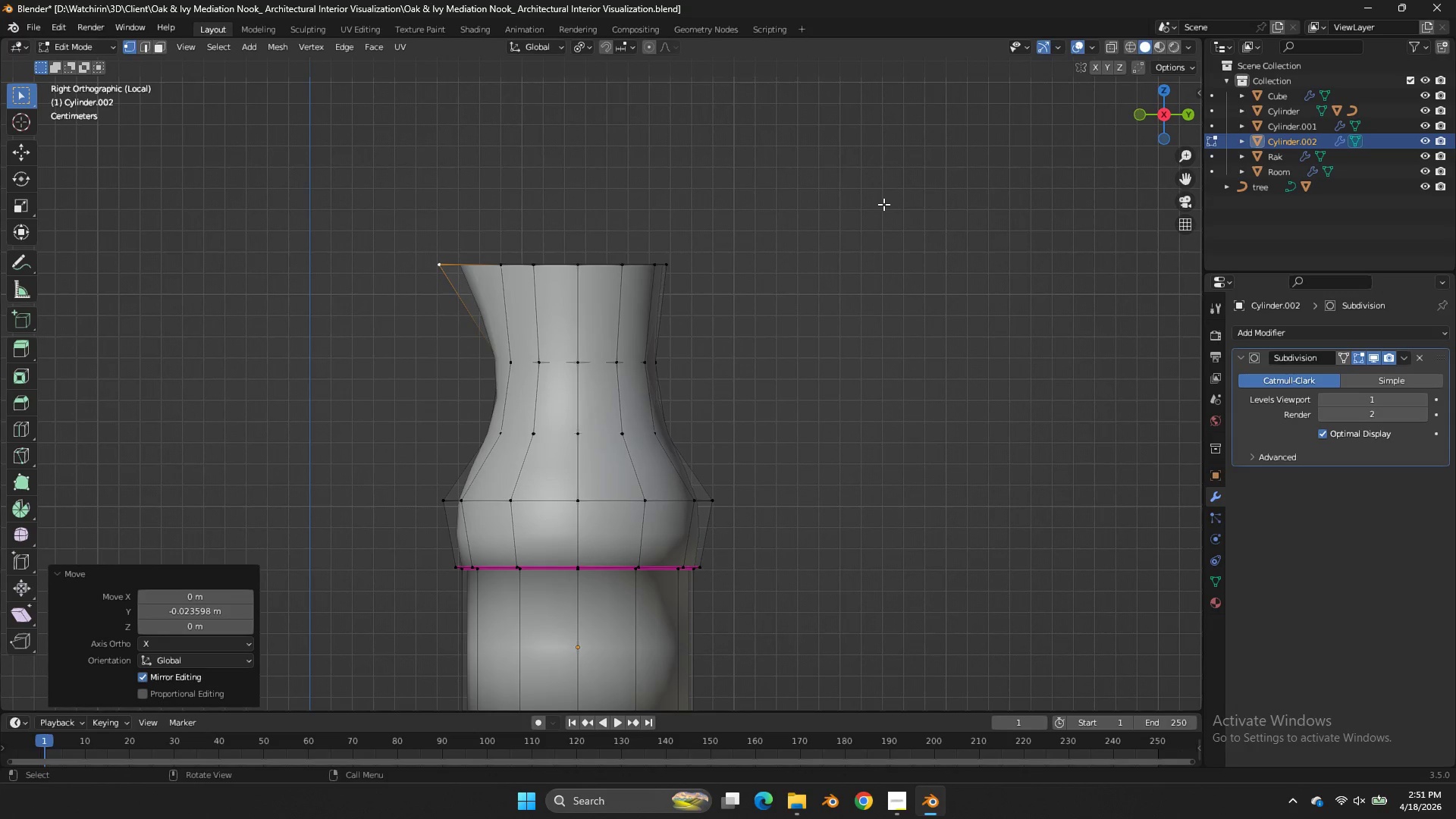 
type(gz)
 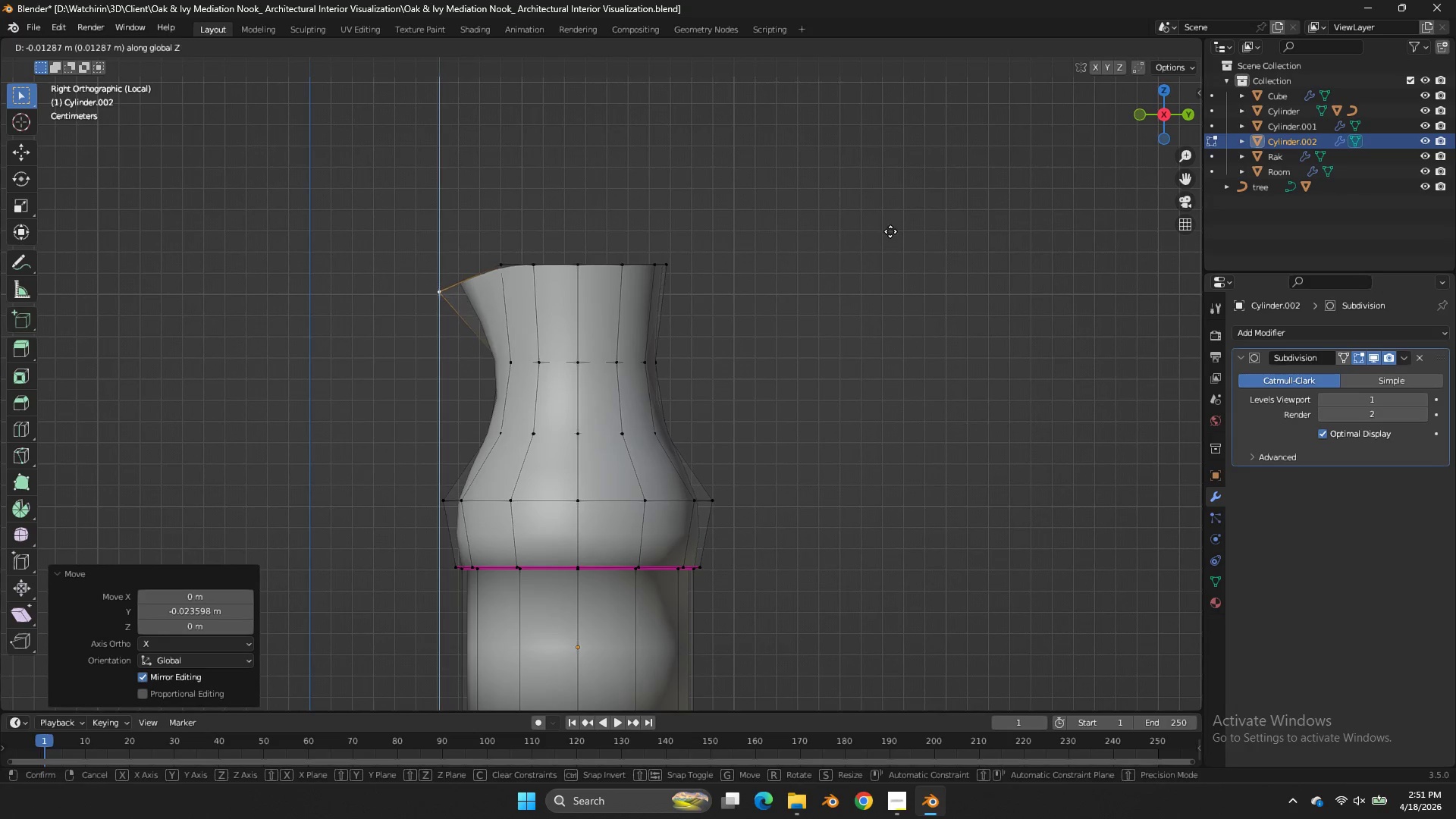 
left_click([890, 231])
 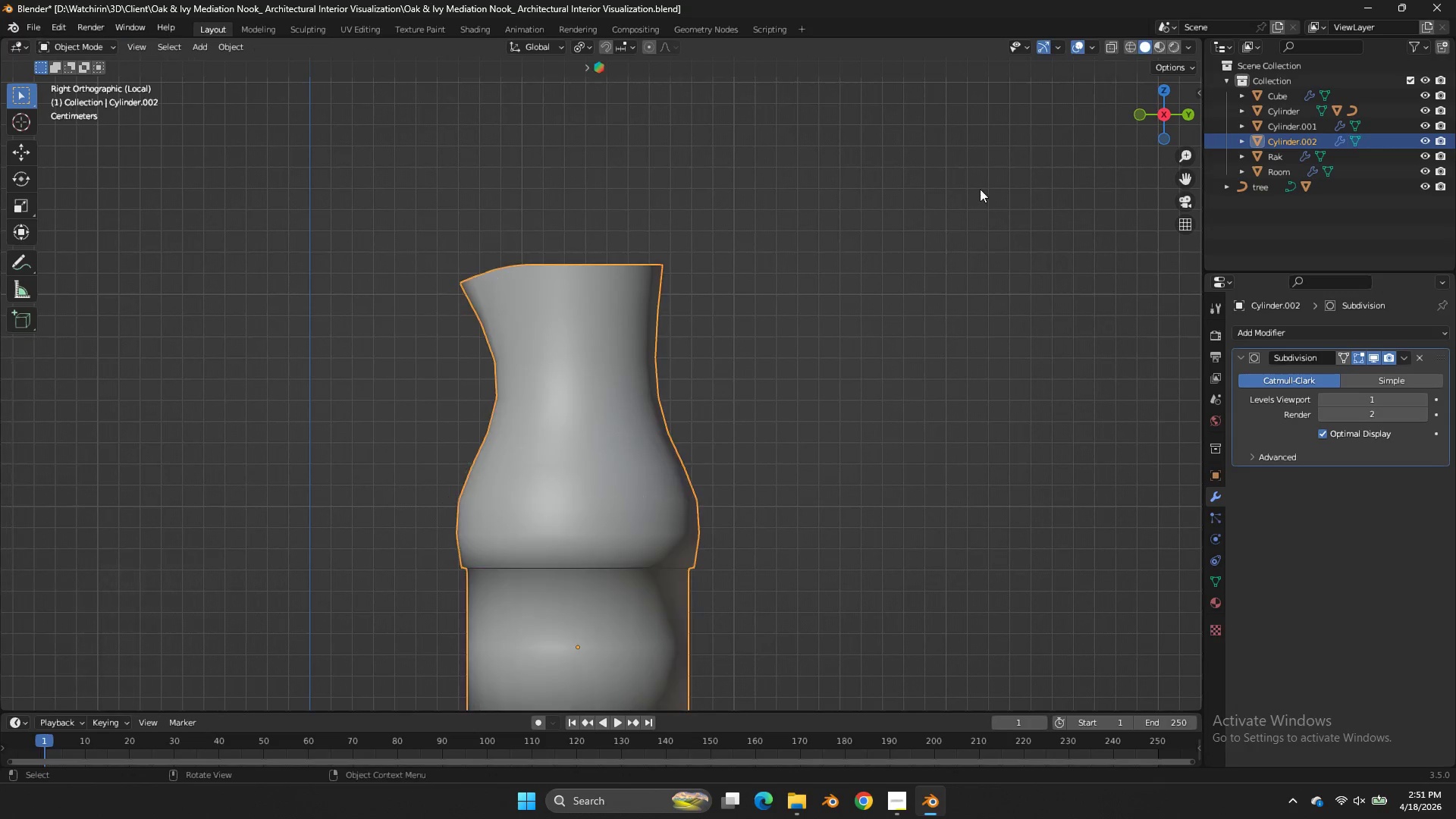 
key(Tab)
 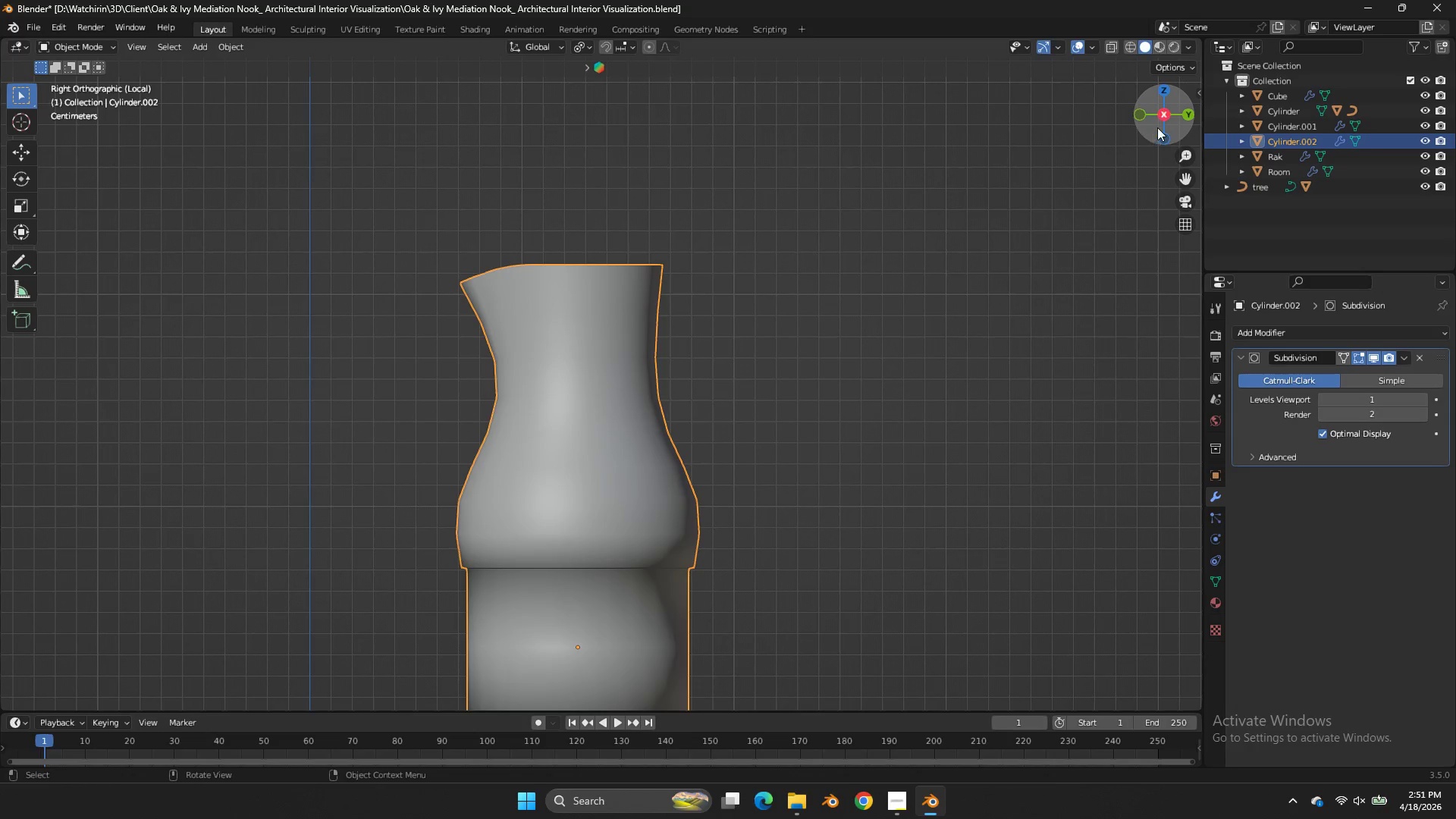 
left_click_drag(start_coordinate=[1153, 127], to_coordinate=[44, 171])
 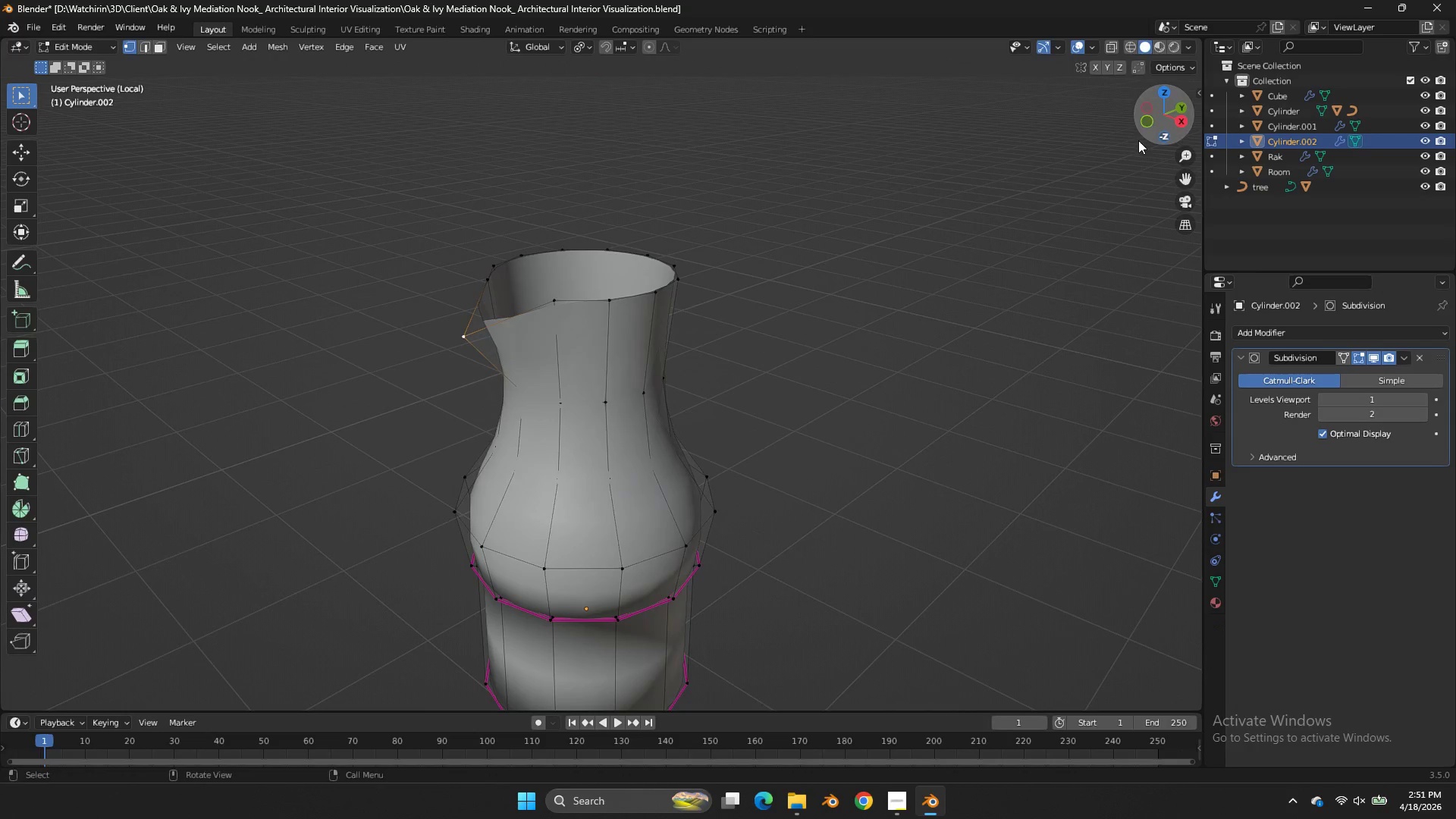 
key(Tab)
 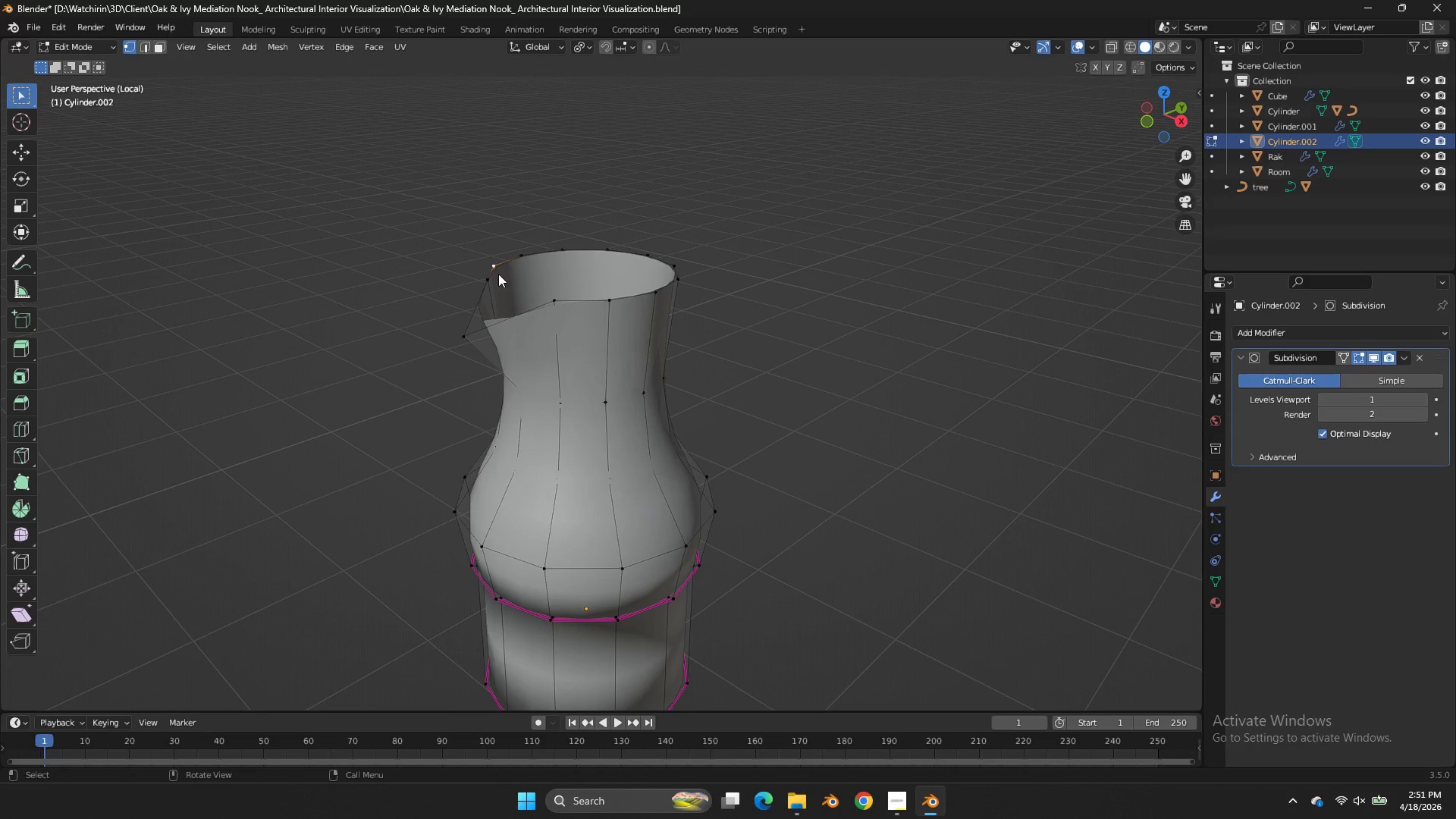 
double_click([498, 286])
 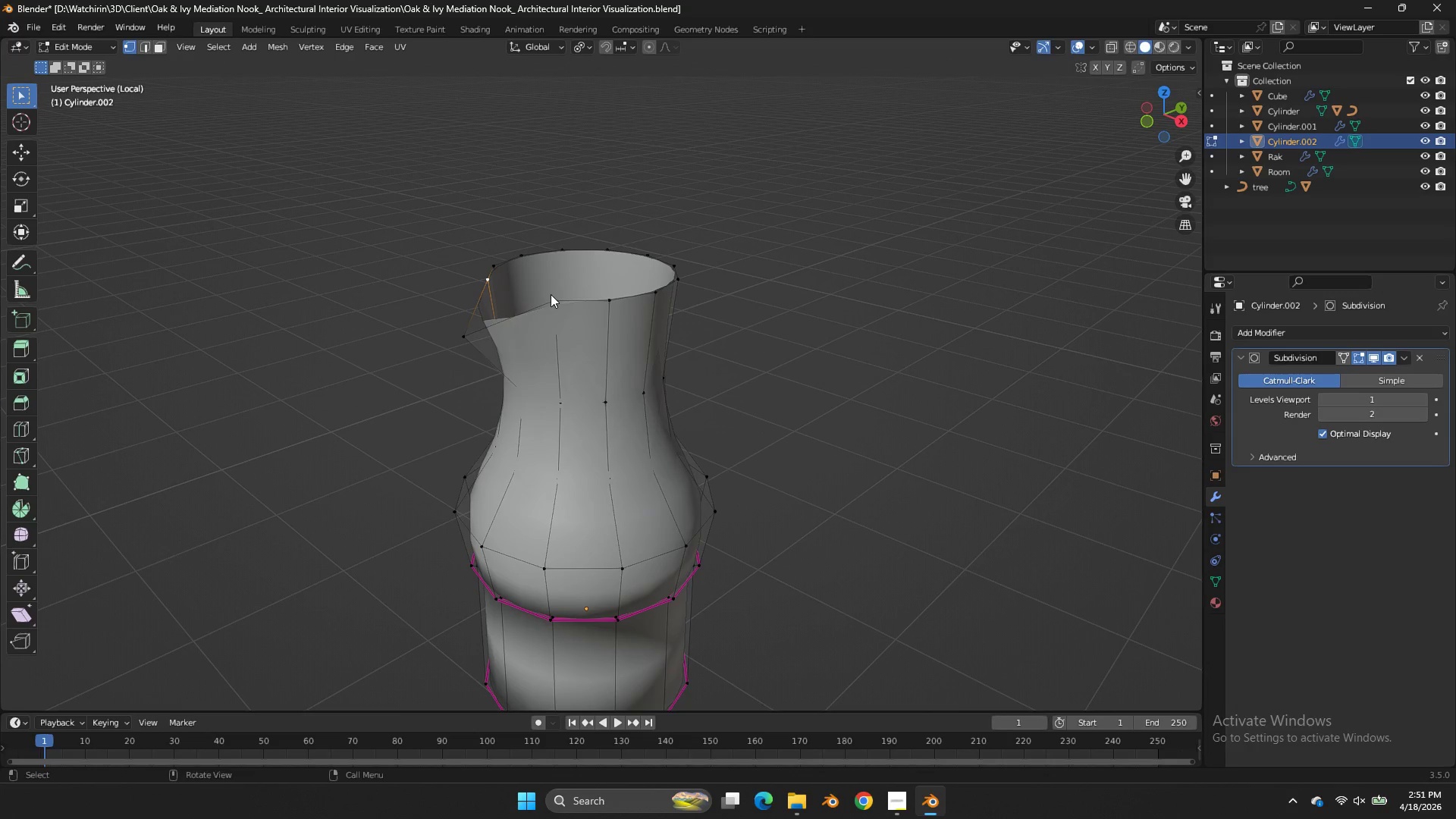 
hold_key(key=ShiftLeft, duration=0.38)
triple_click([556, 297])
 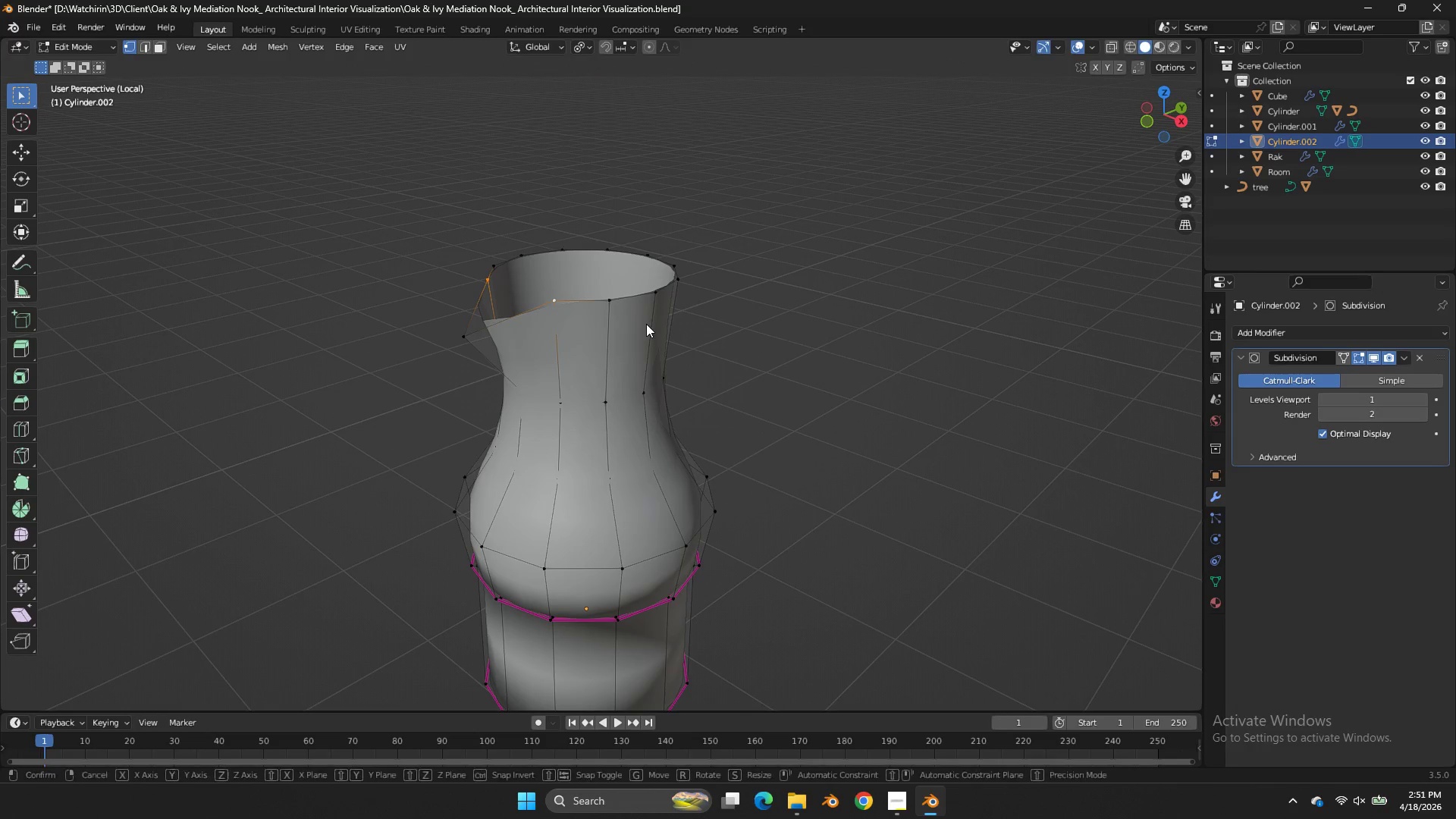 
type(gz)
 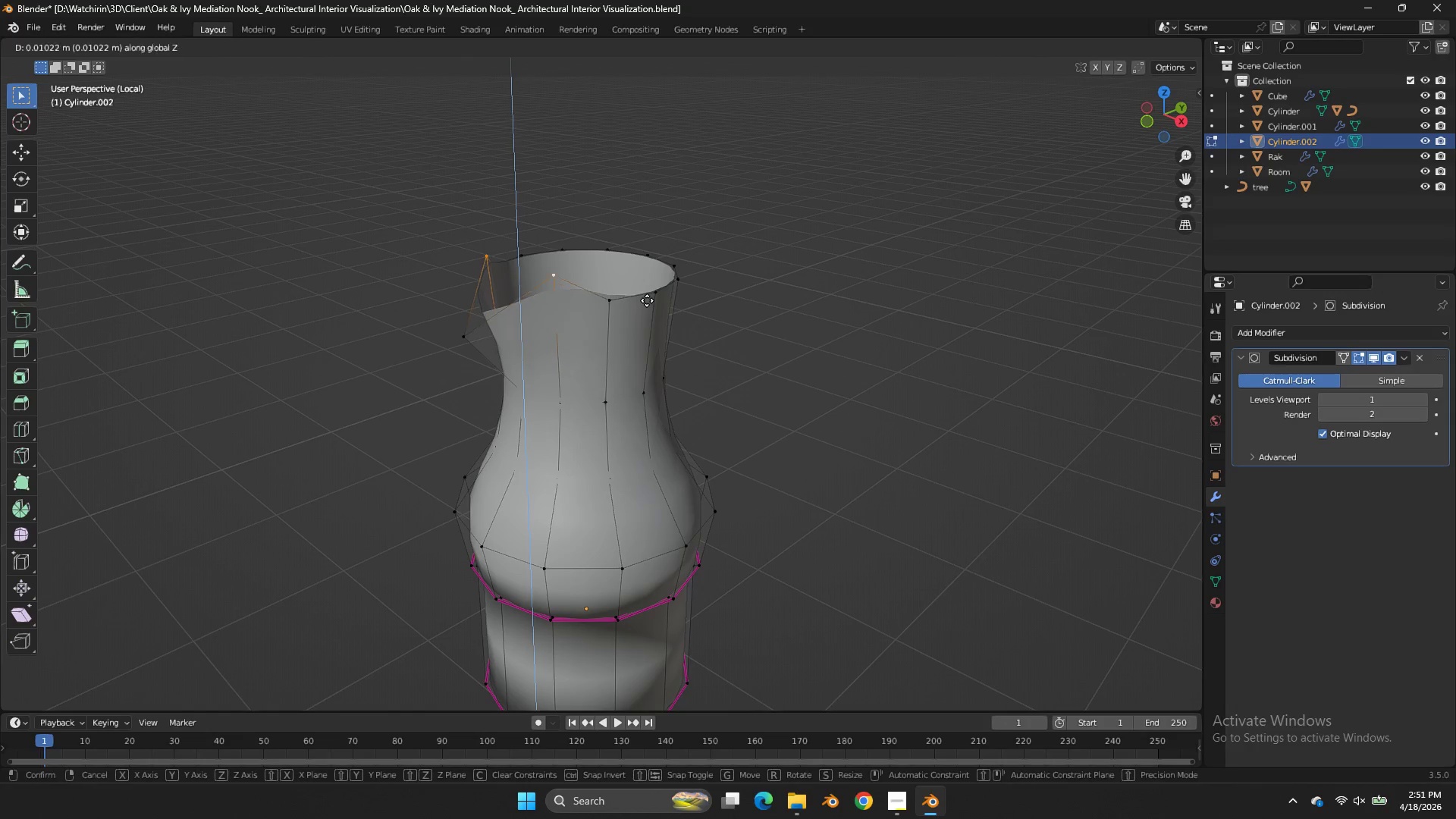 
left_click([647, 300])
 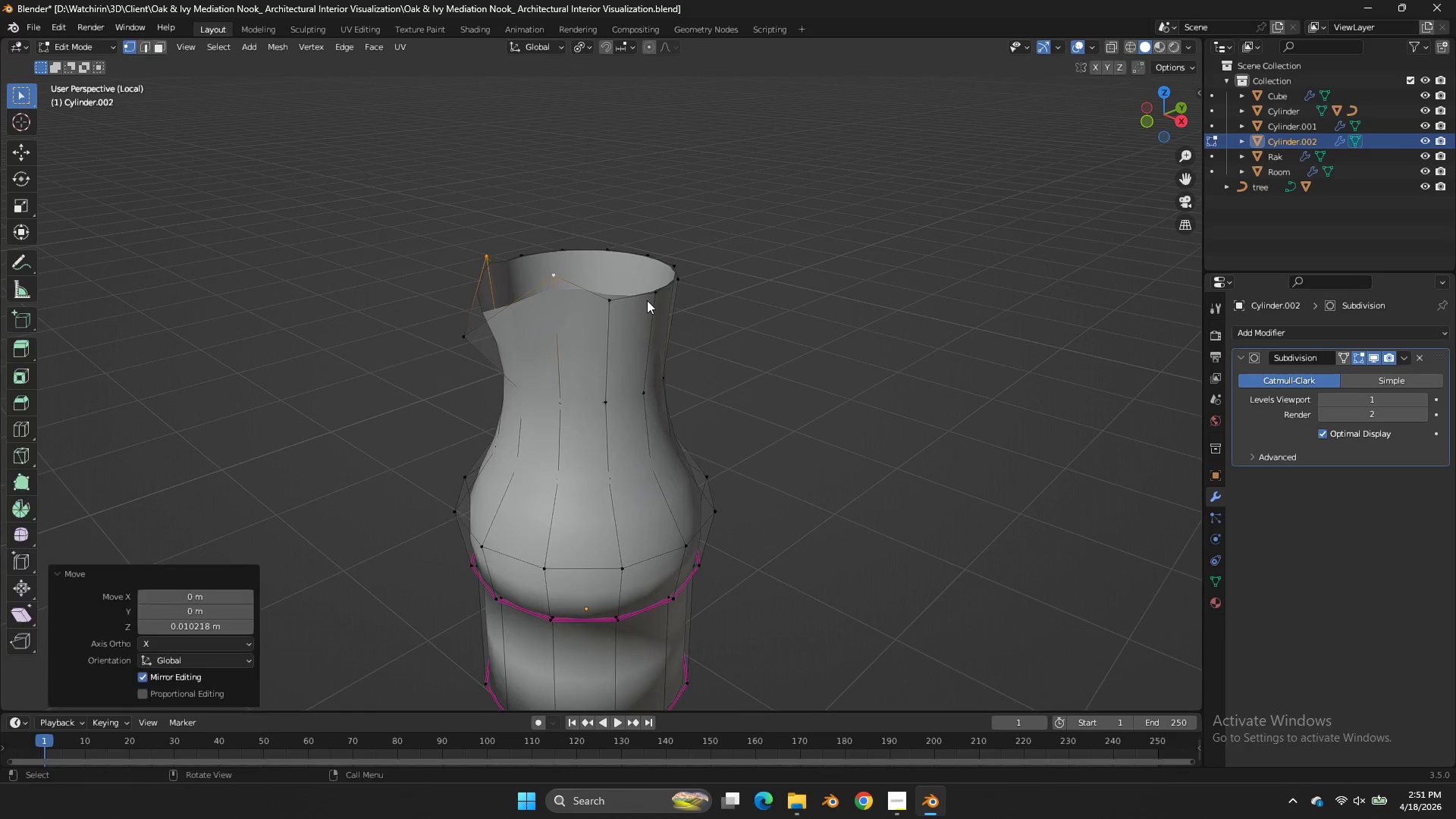 
key(Tab)
 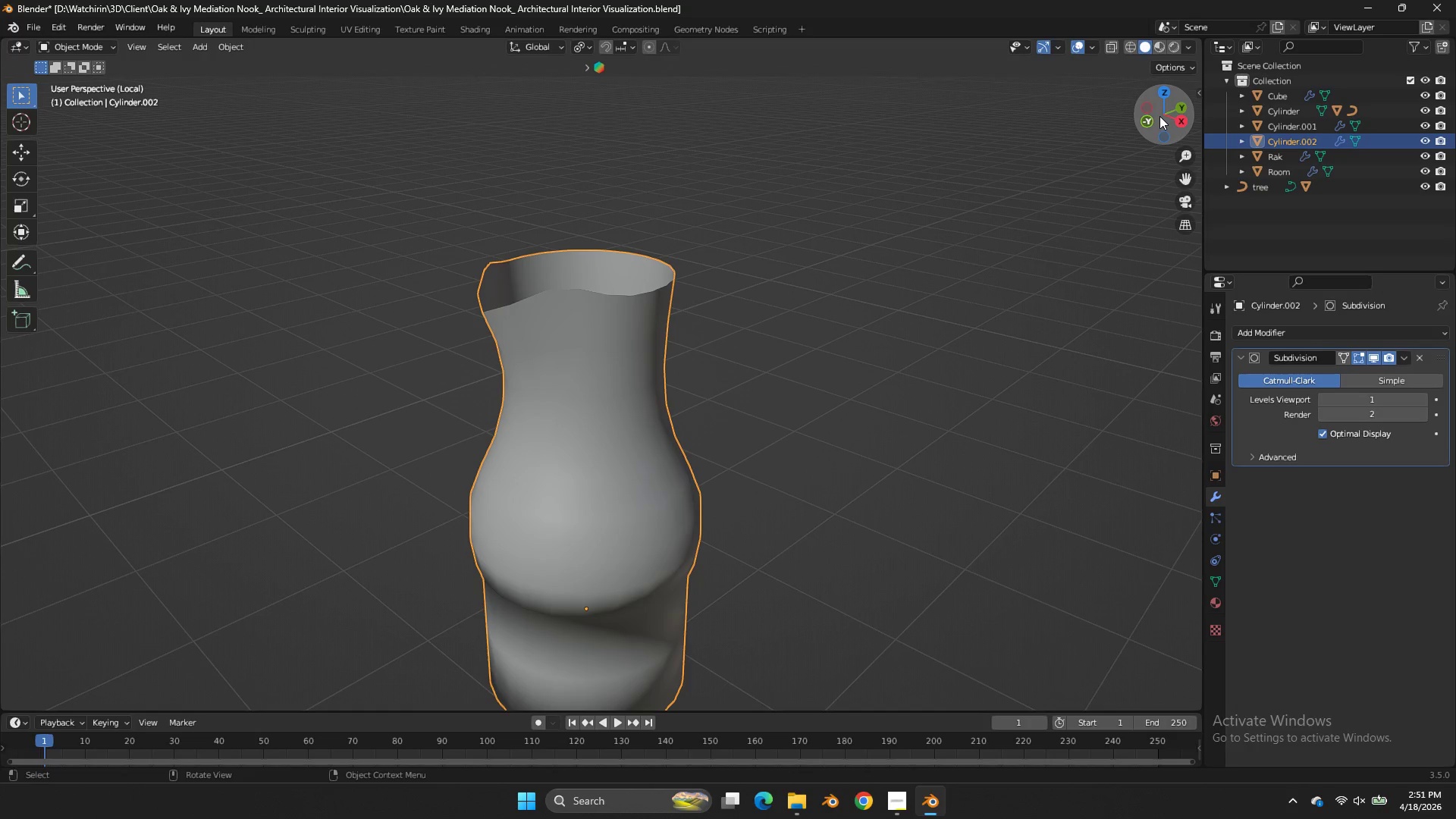 
key(Control+Z)
 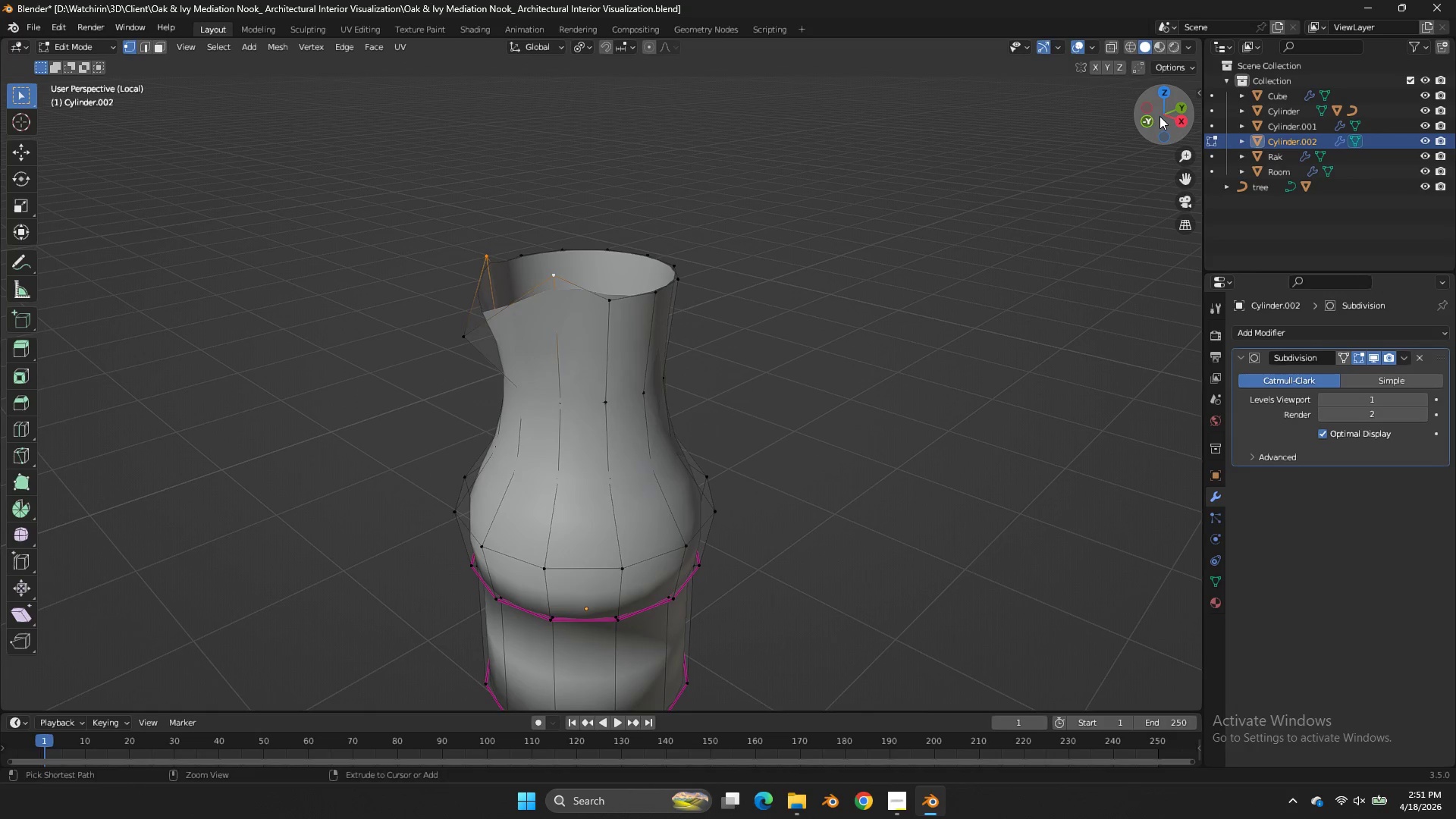 
key(Control+Z)
 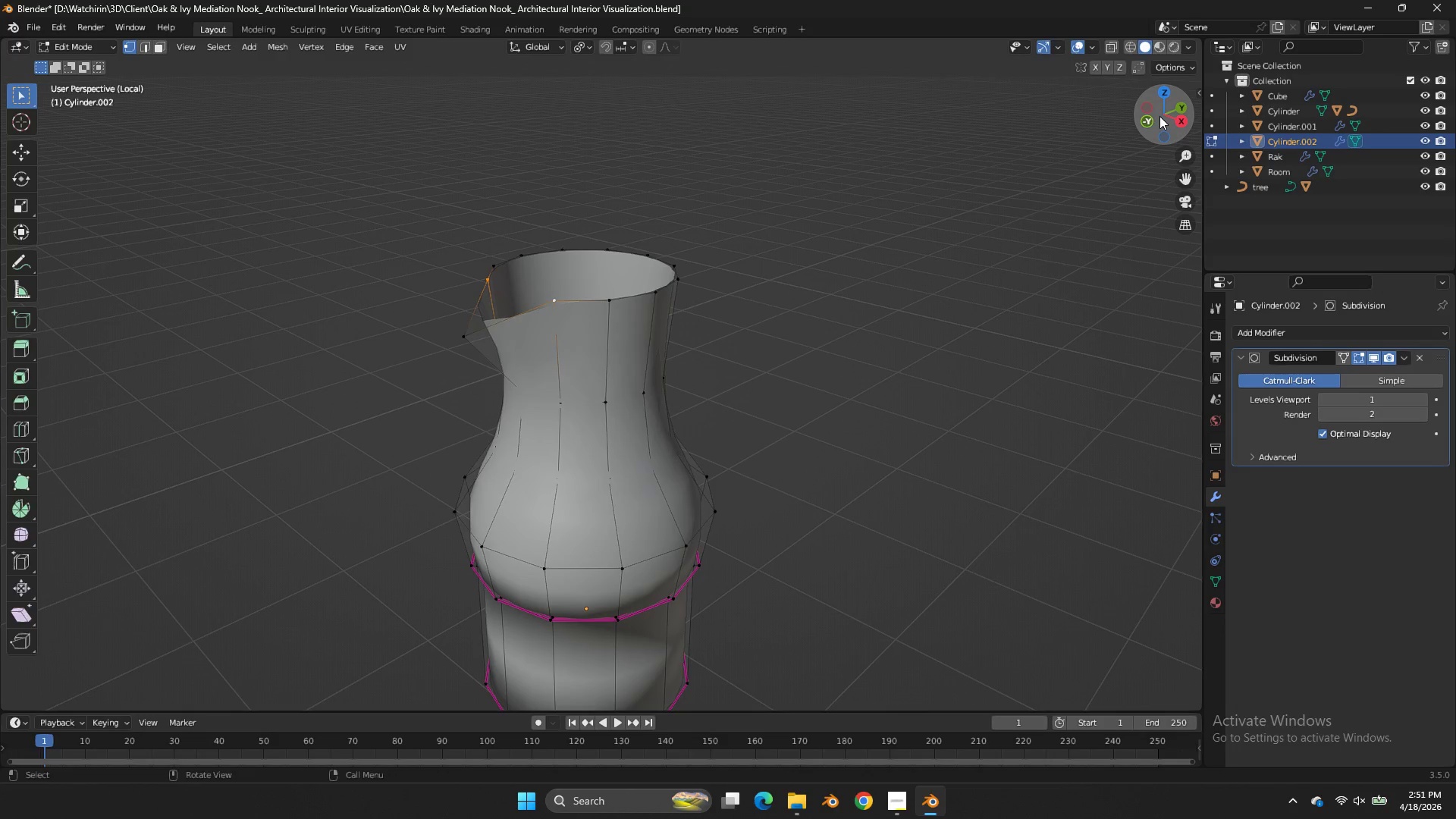 
key(Tab)
 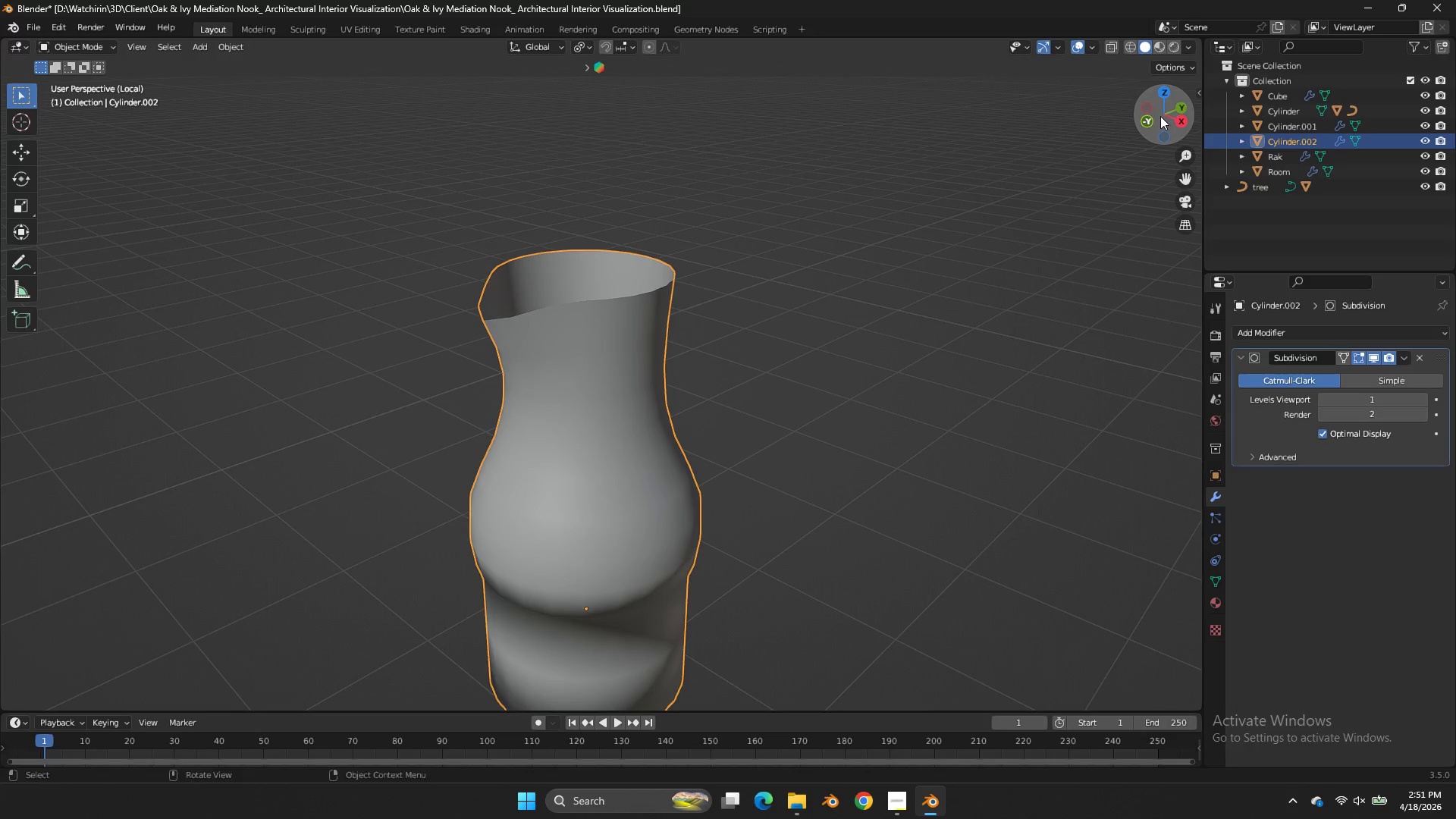 
left_click_drag(start_coordinate=[1160, 116], to_coordinate=[3, 102])
 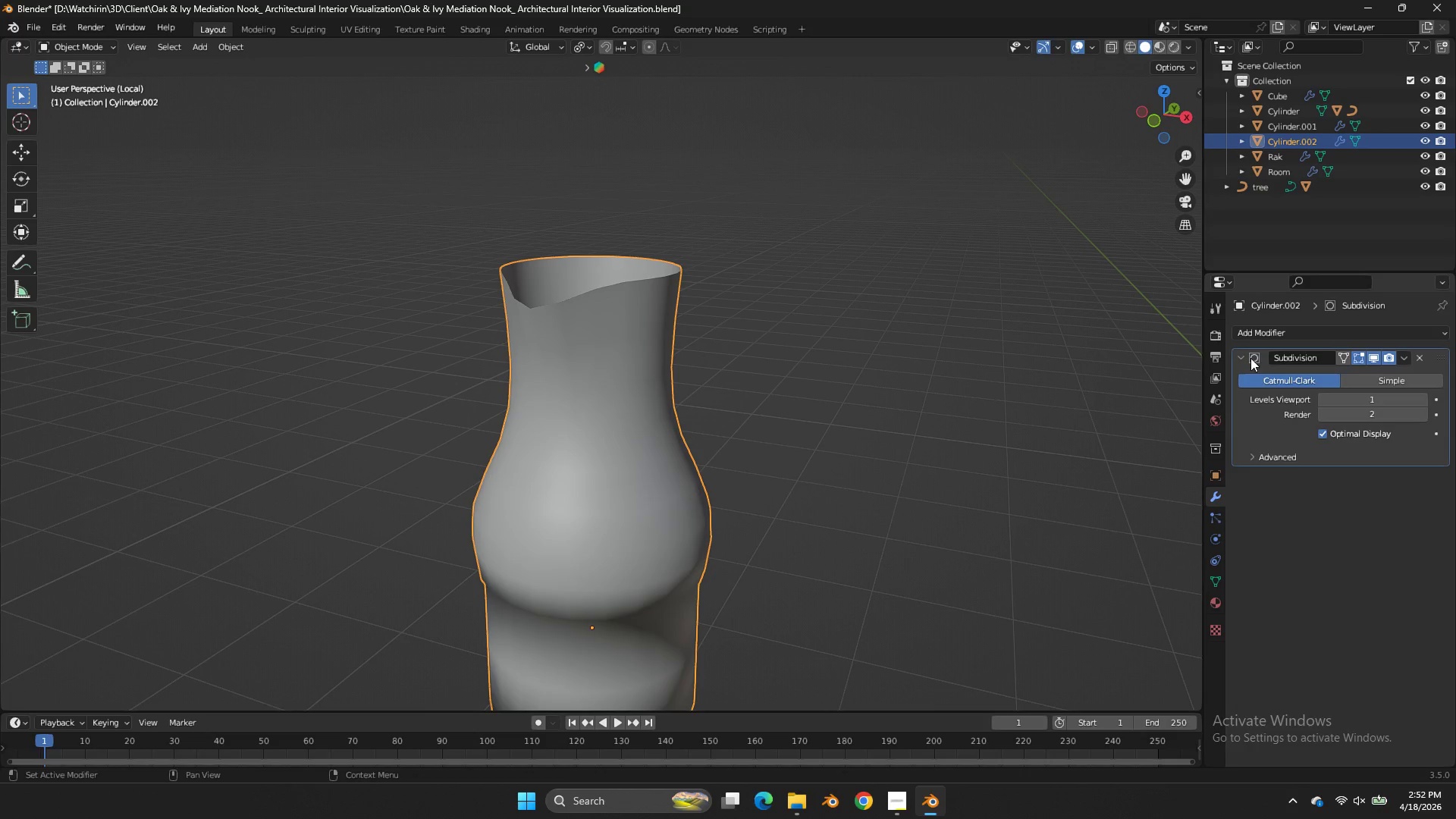 
double_click([1251, 337])
 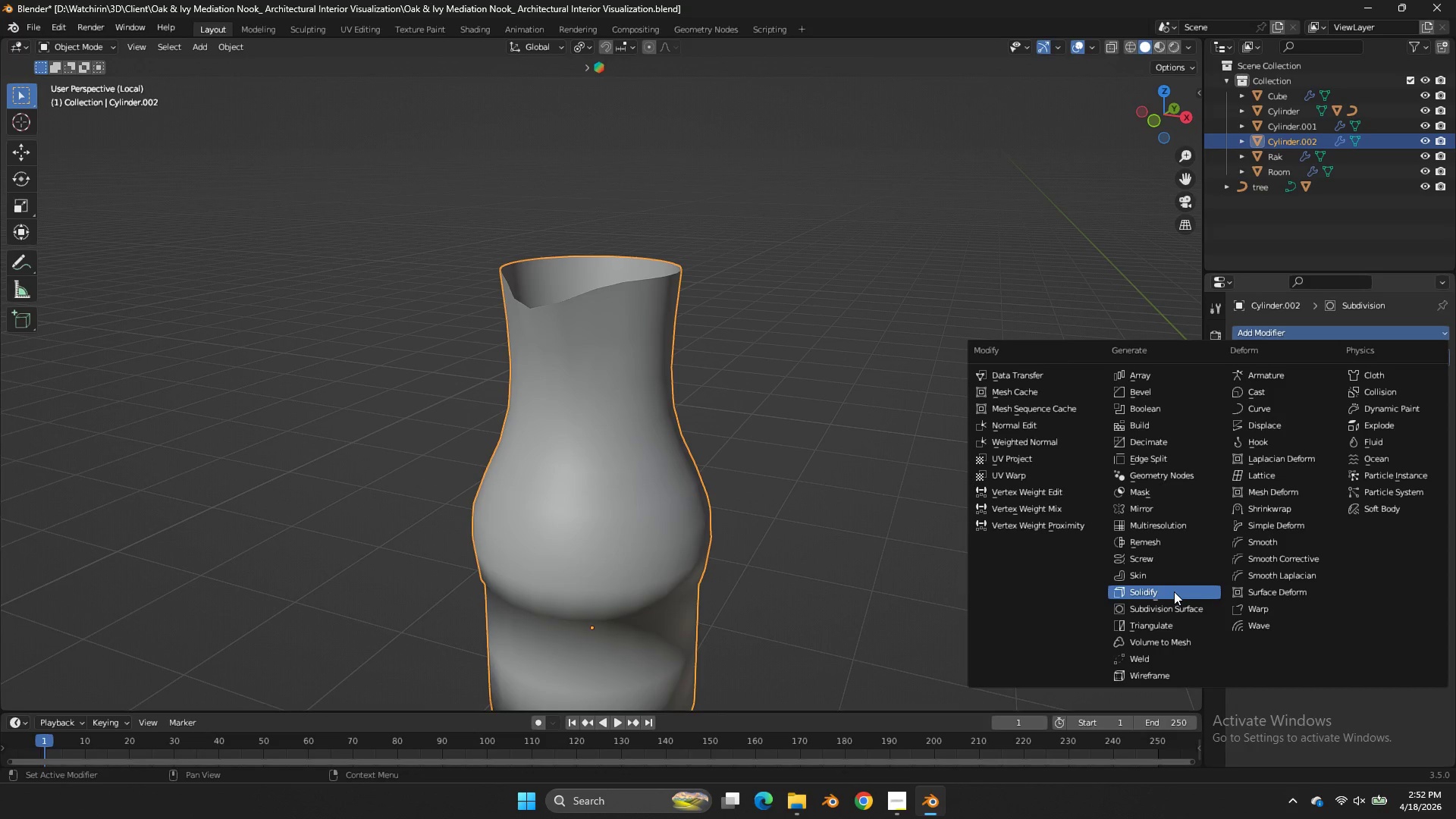 
left_click_drag(start_coordinate=[1166, 115], to_coordinate=[1106, 124])
 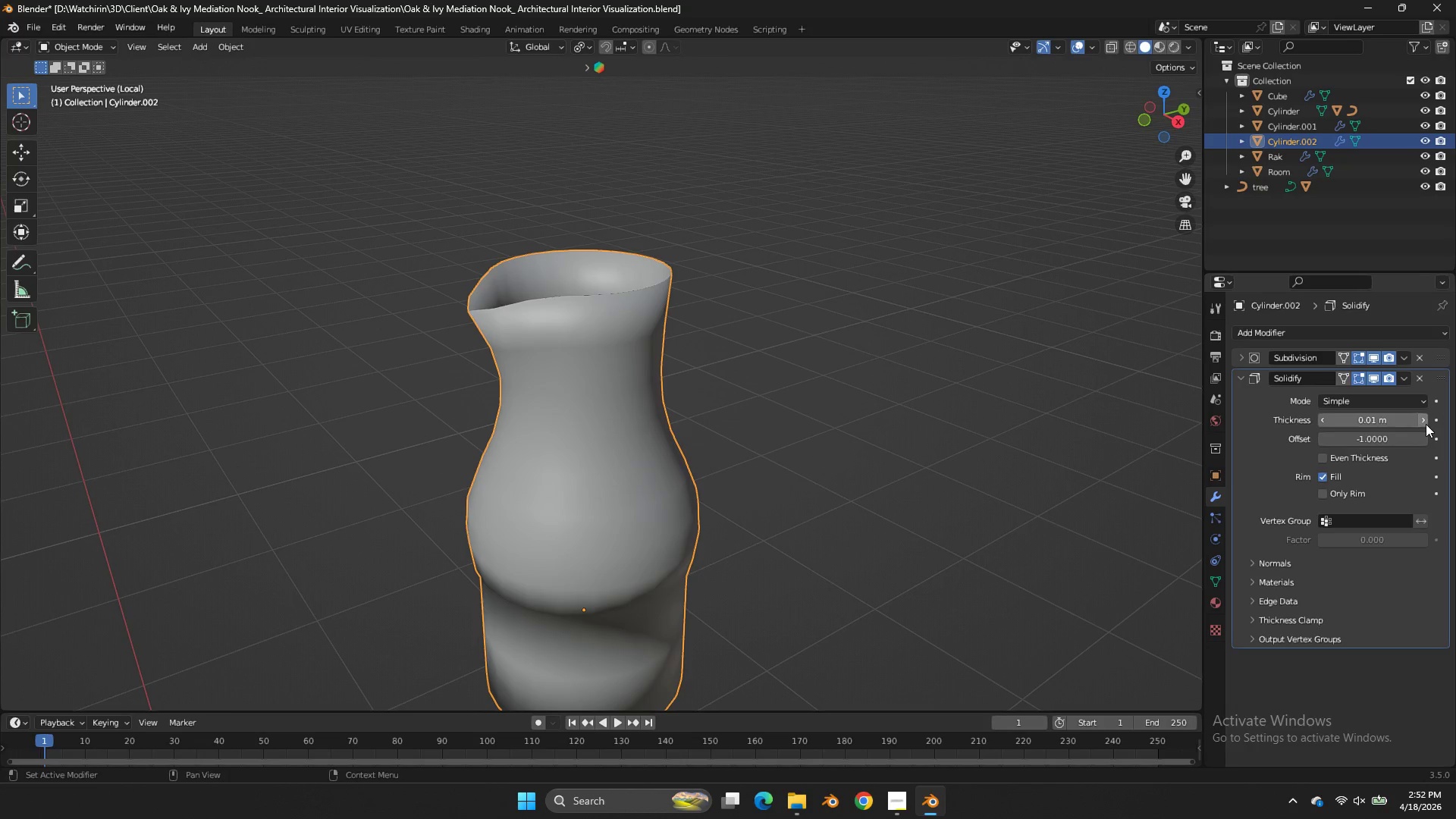 
double_click([1426, 422])
 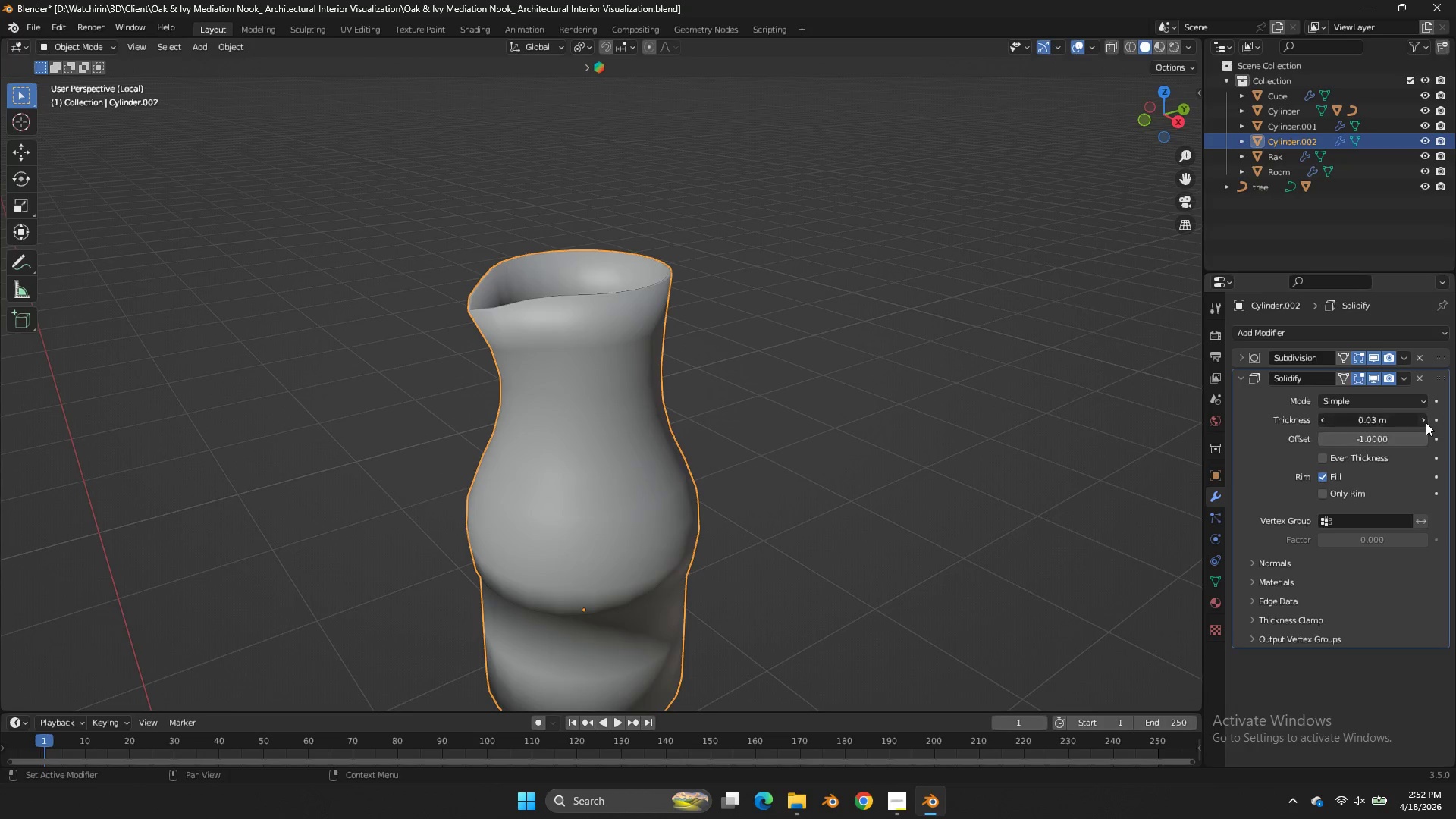 
triple_click([1426, 422])
 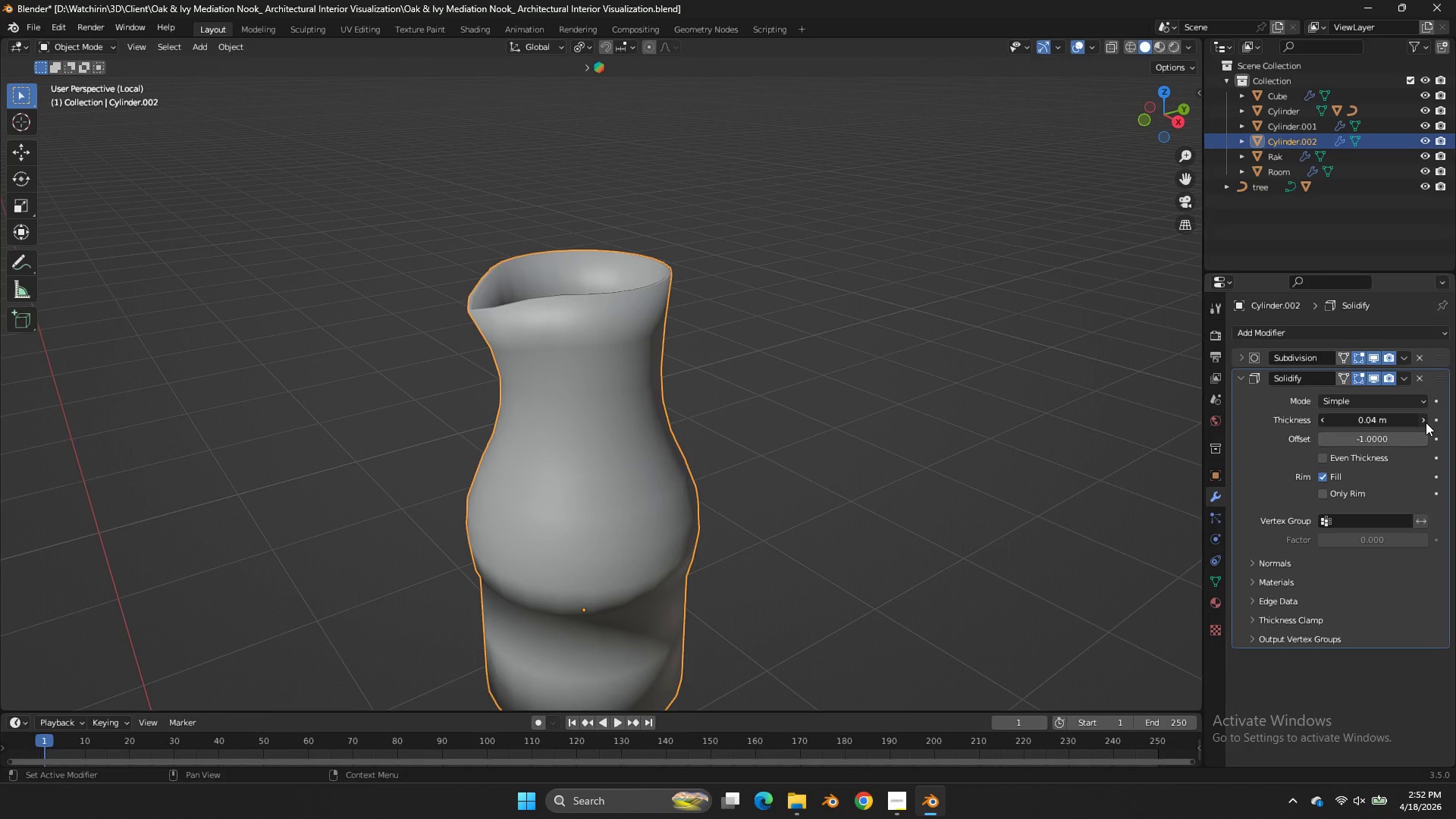 
triple_click([1426, 422])
 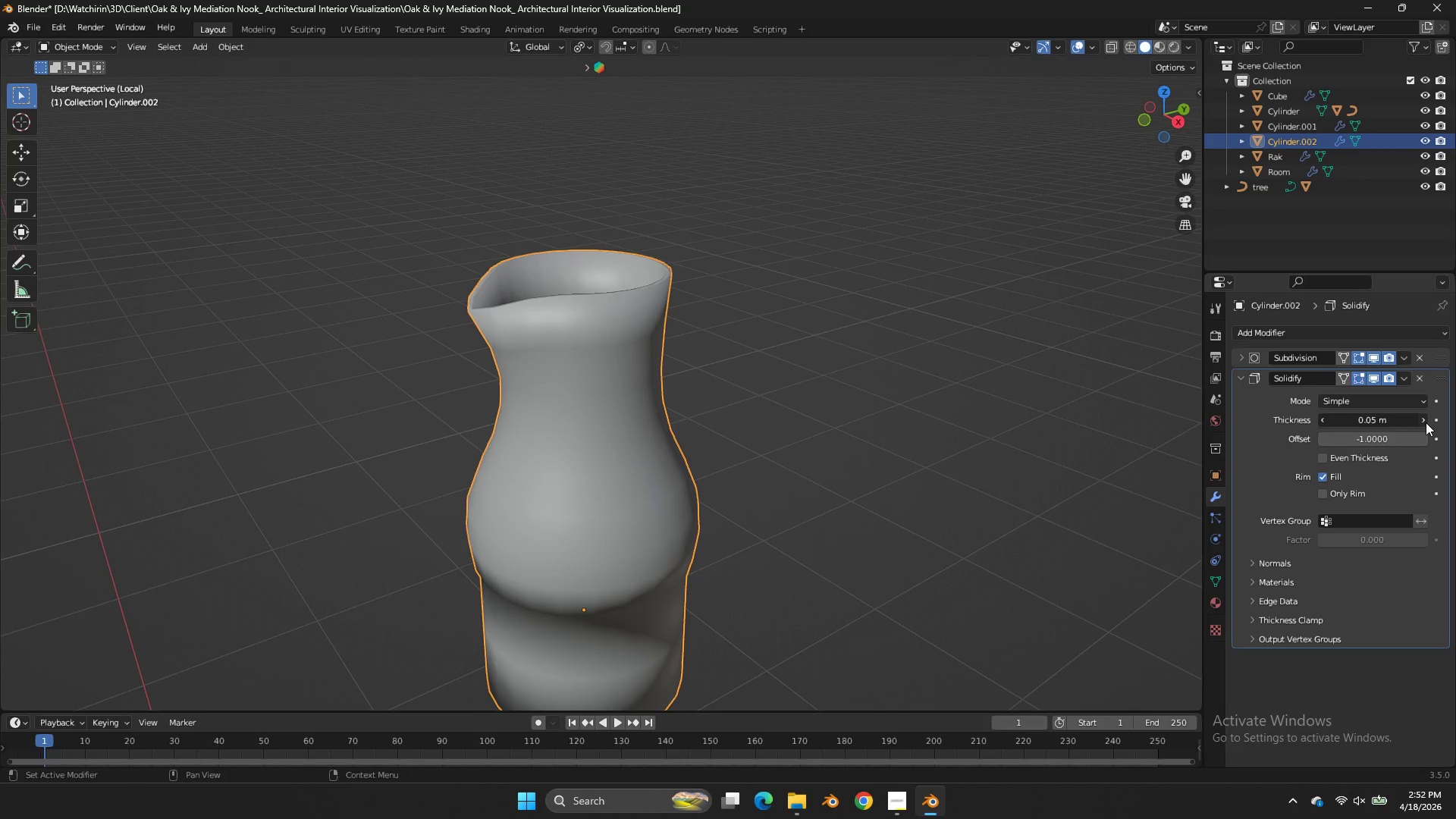 
triple_click([1426, 422])
 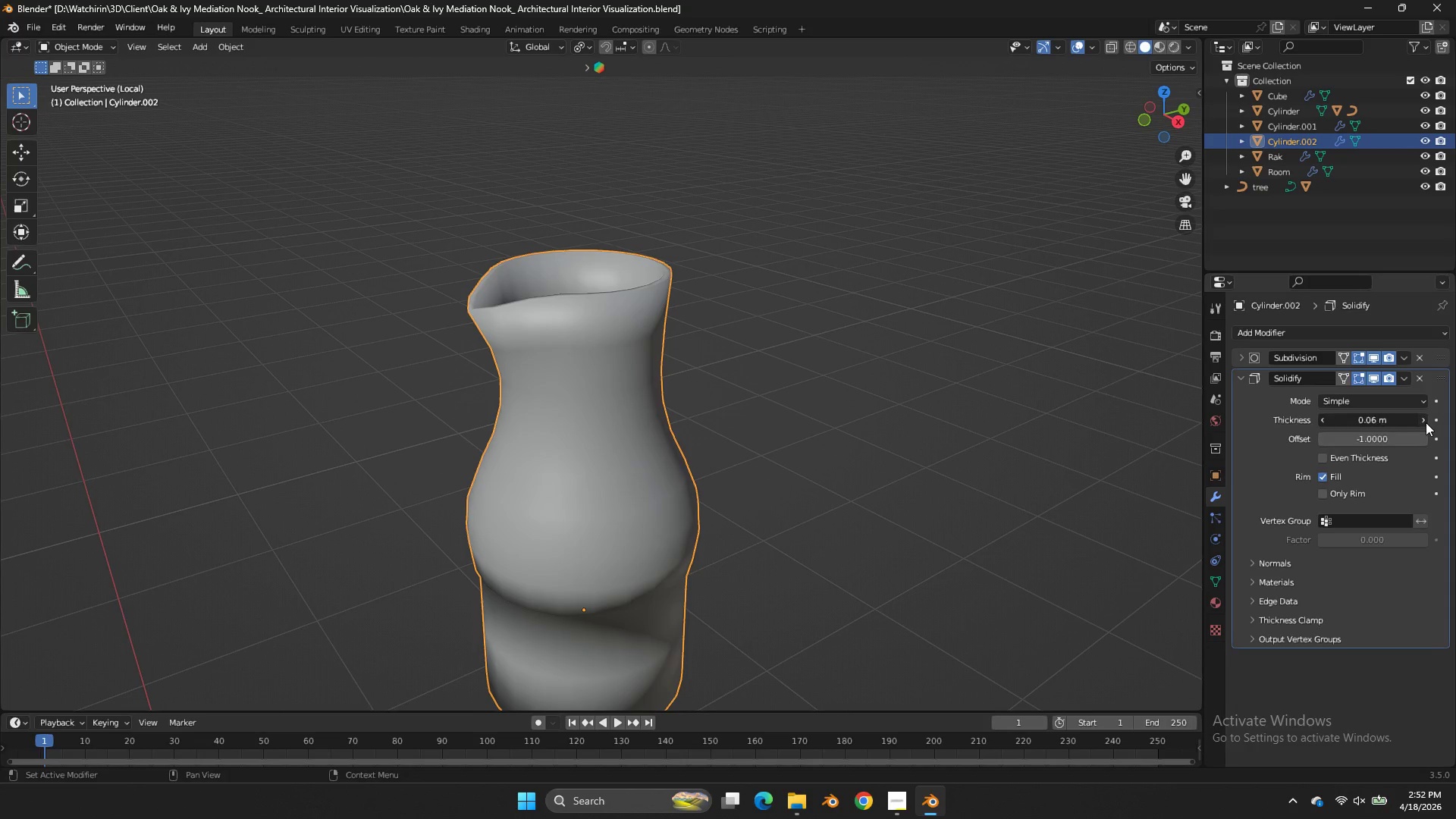 
triple_click([1426, 422])
 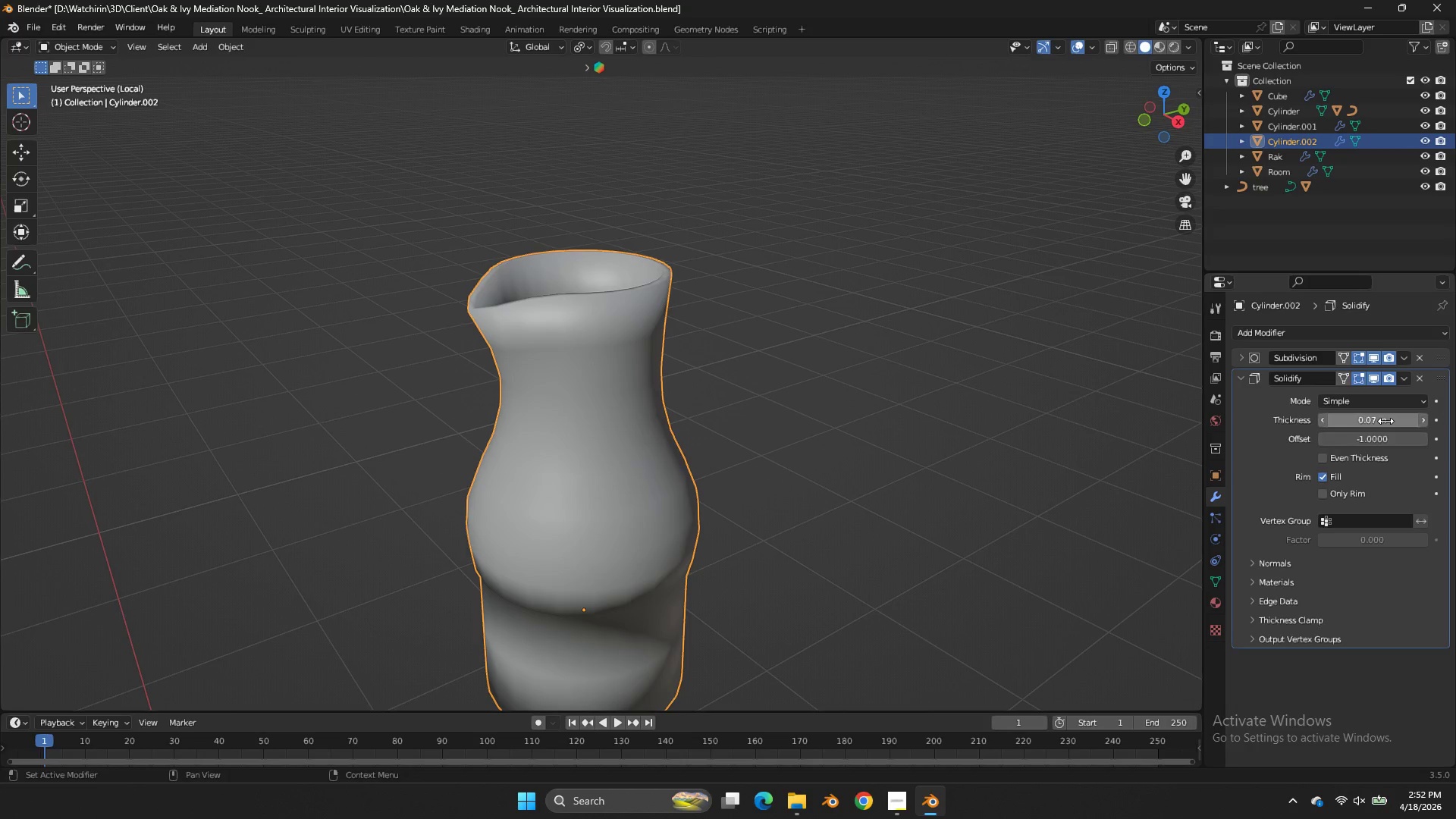 
left_click_drag(start_coordinate=[1385, 421], to_coordinate=[665, 424])
 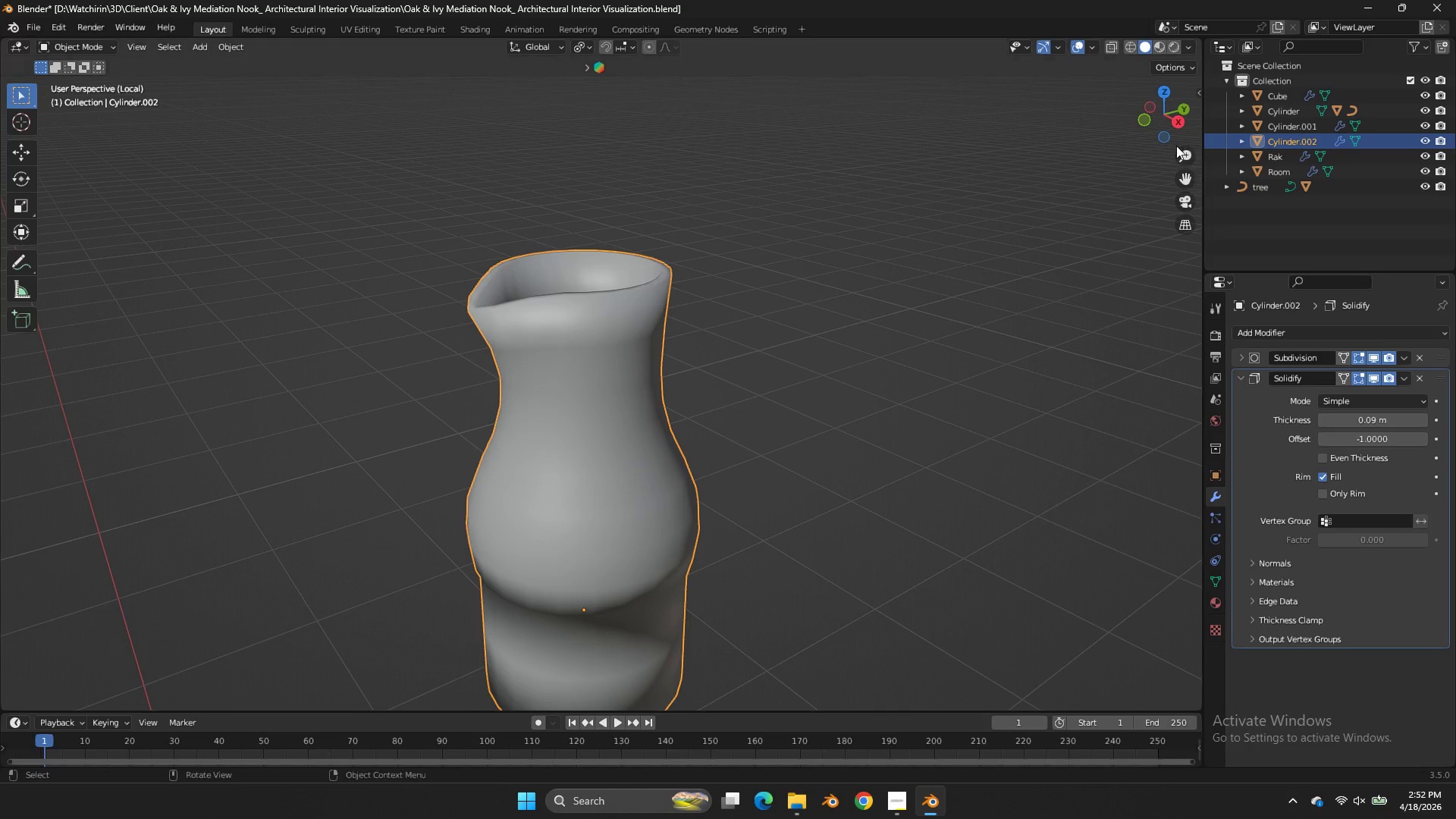 
left_click_drag(start_coordinate=[1174, 136], to_coordinate=[1065, 128])
 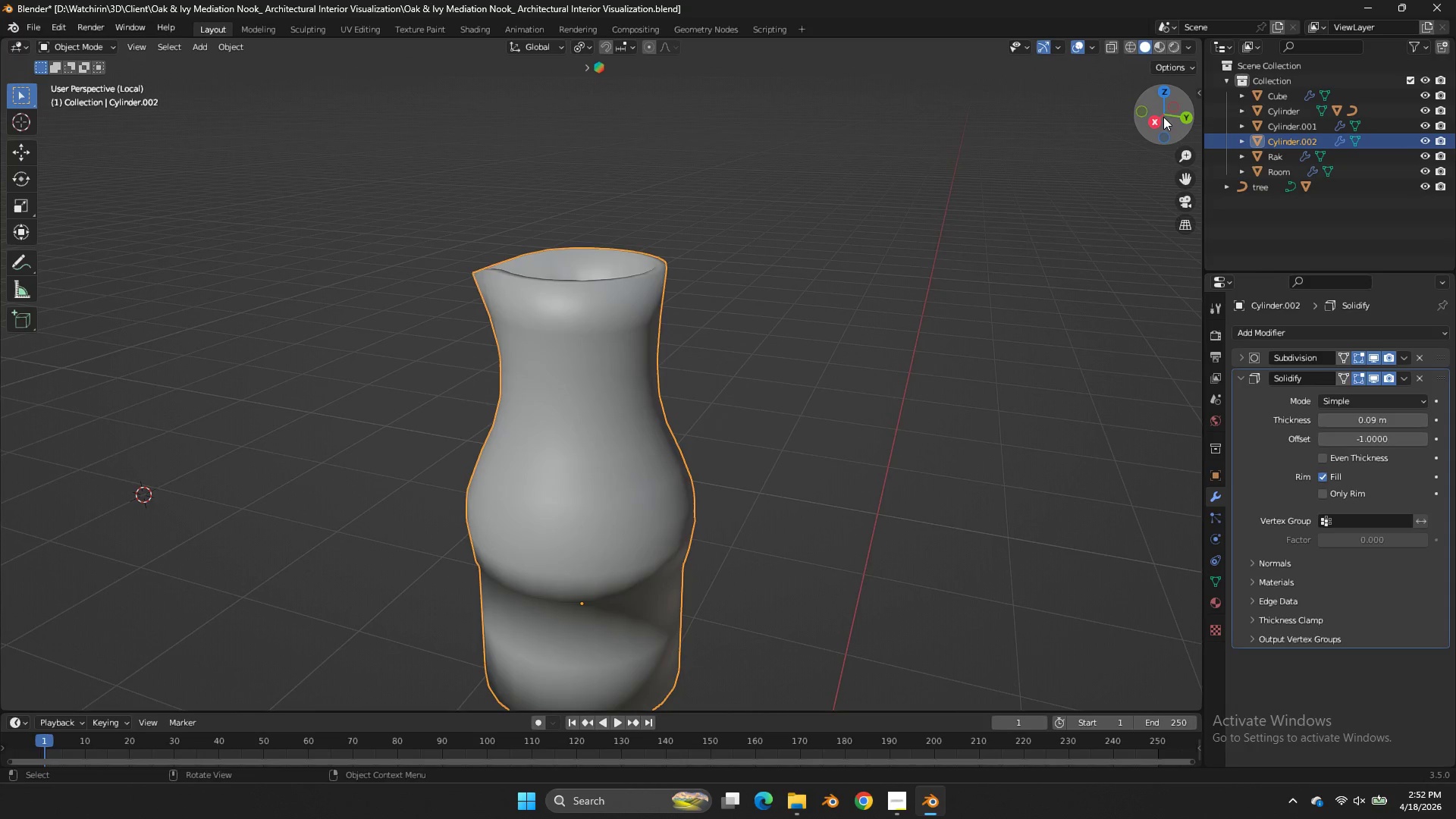 
double_click([1163, 117])
 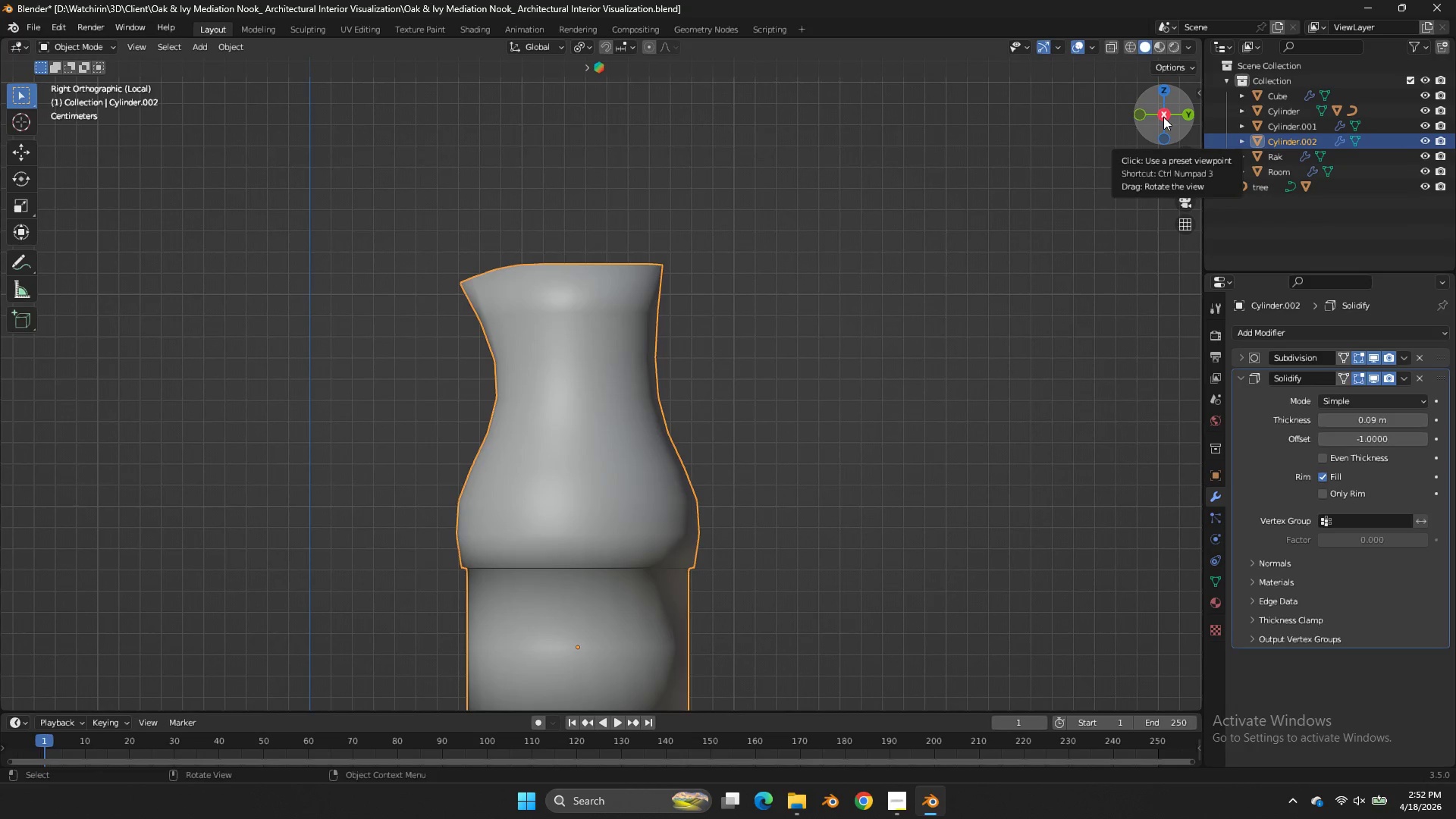 
key(Tab)
 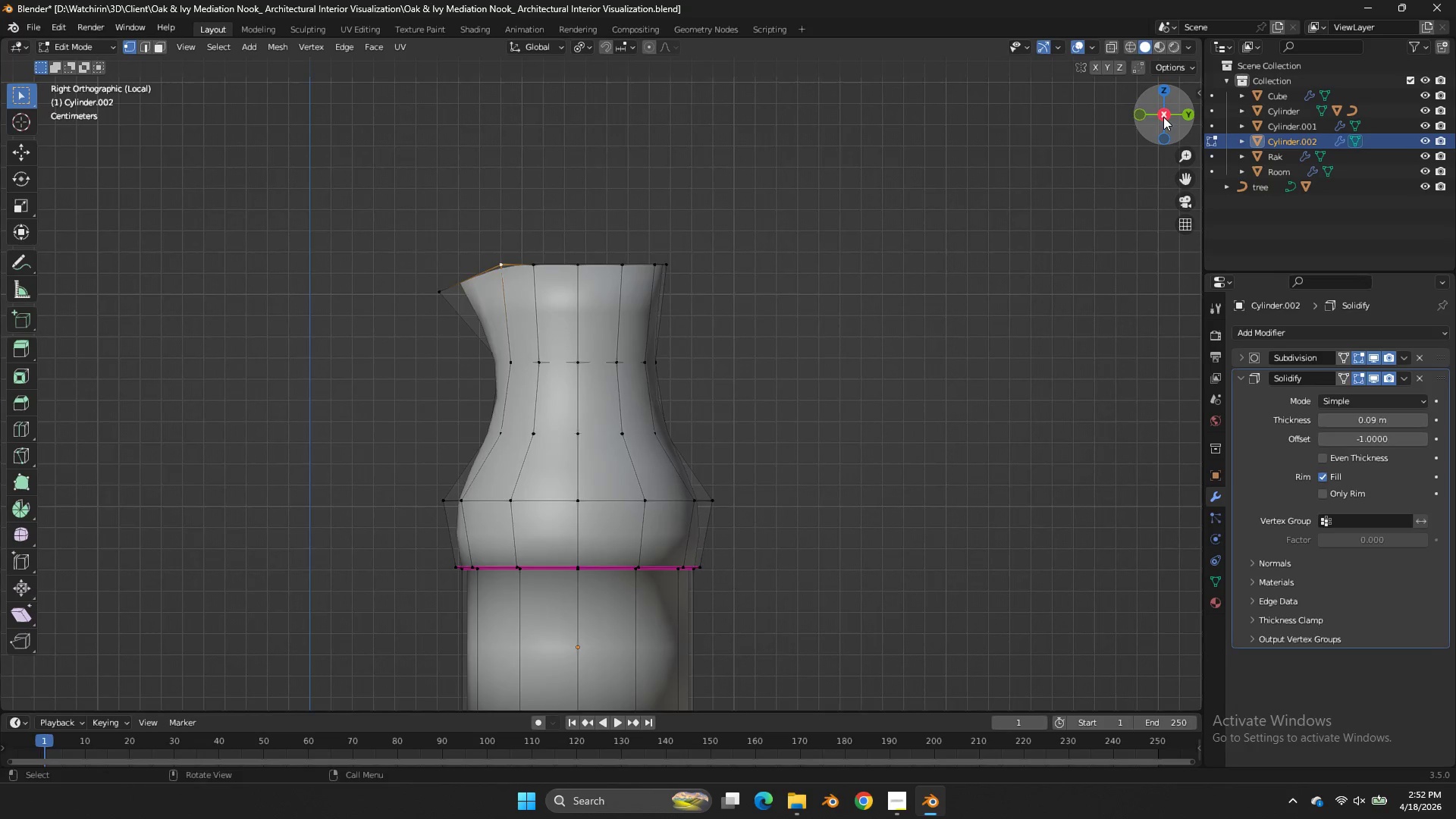 
left_click_drag(start_coordinate=[1163, 117], to_coordinate=[989, 165])
 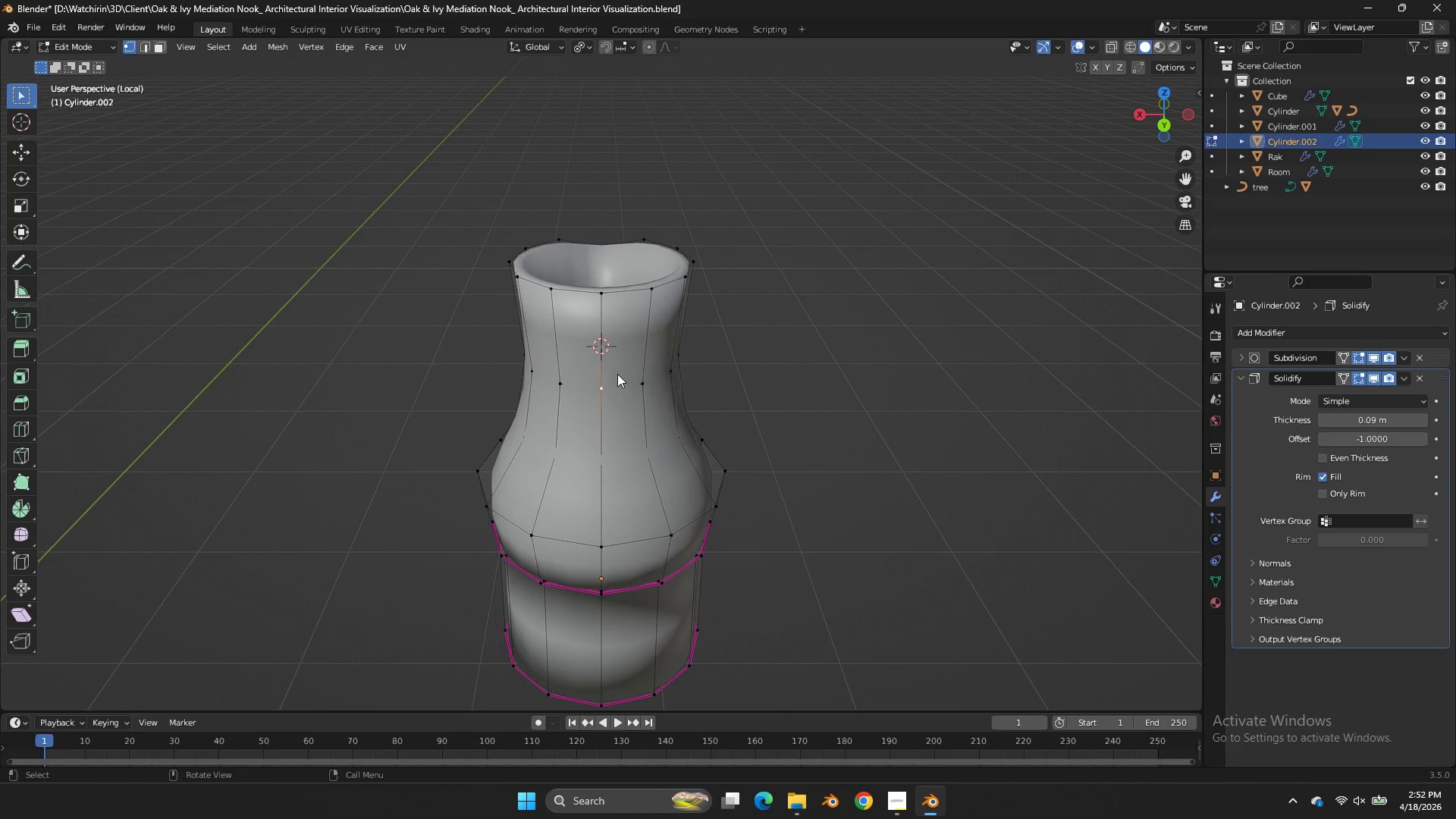 
key(Shift+S)
 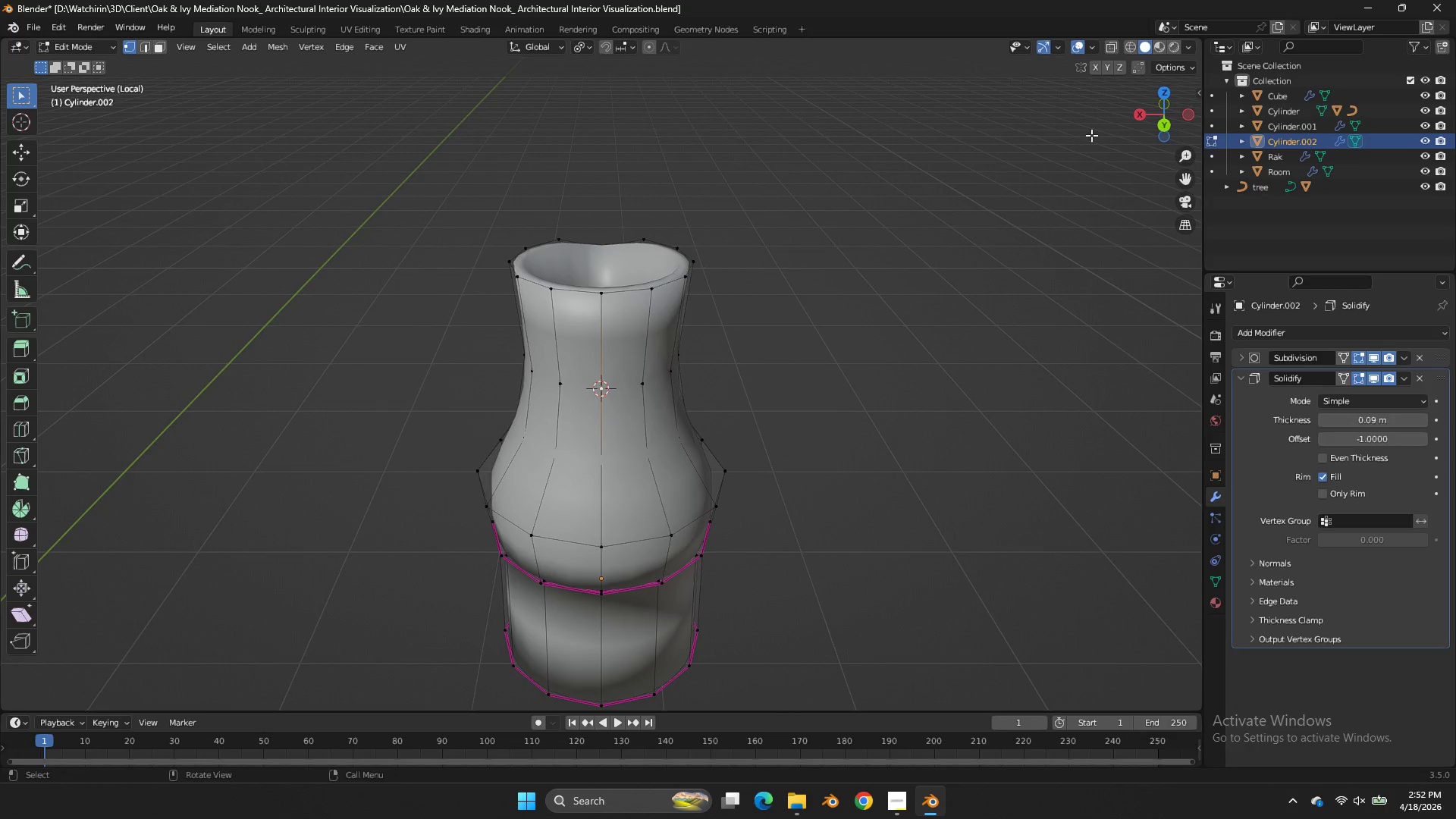 
key(Tab)
 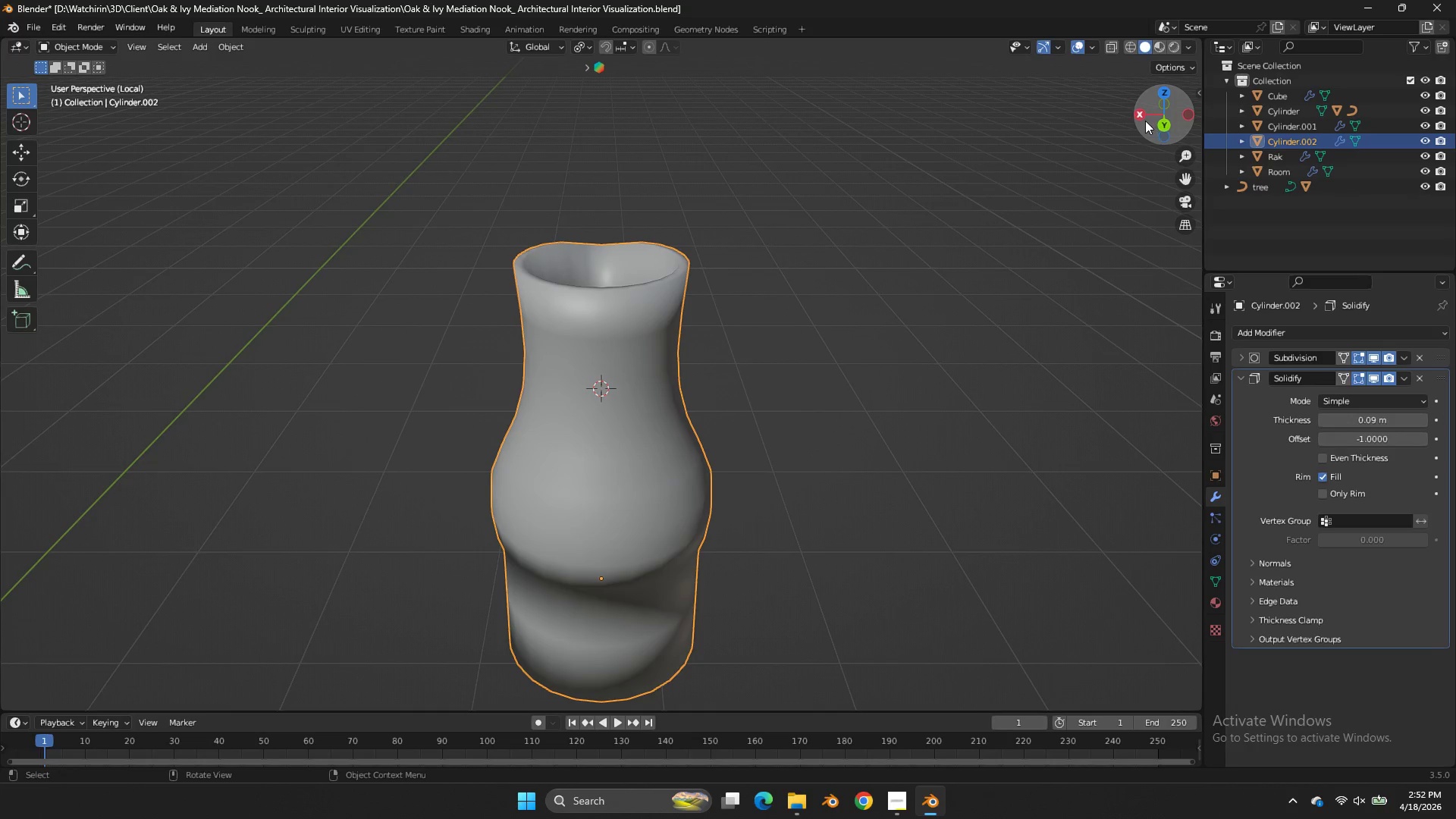 
left_click([1145, 121])
 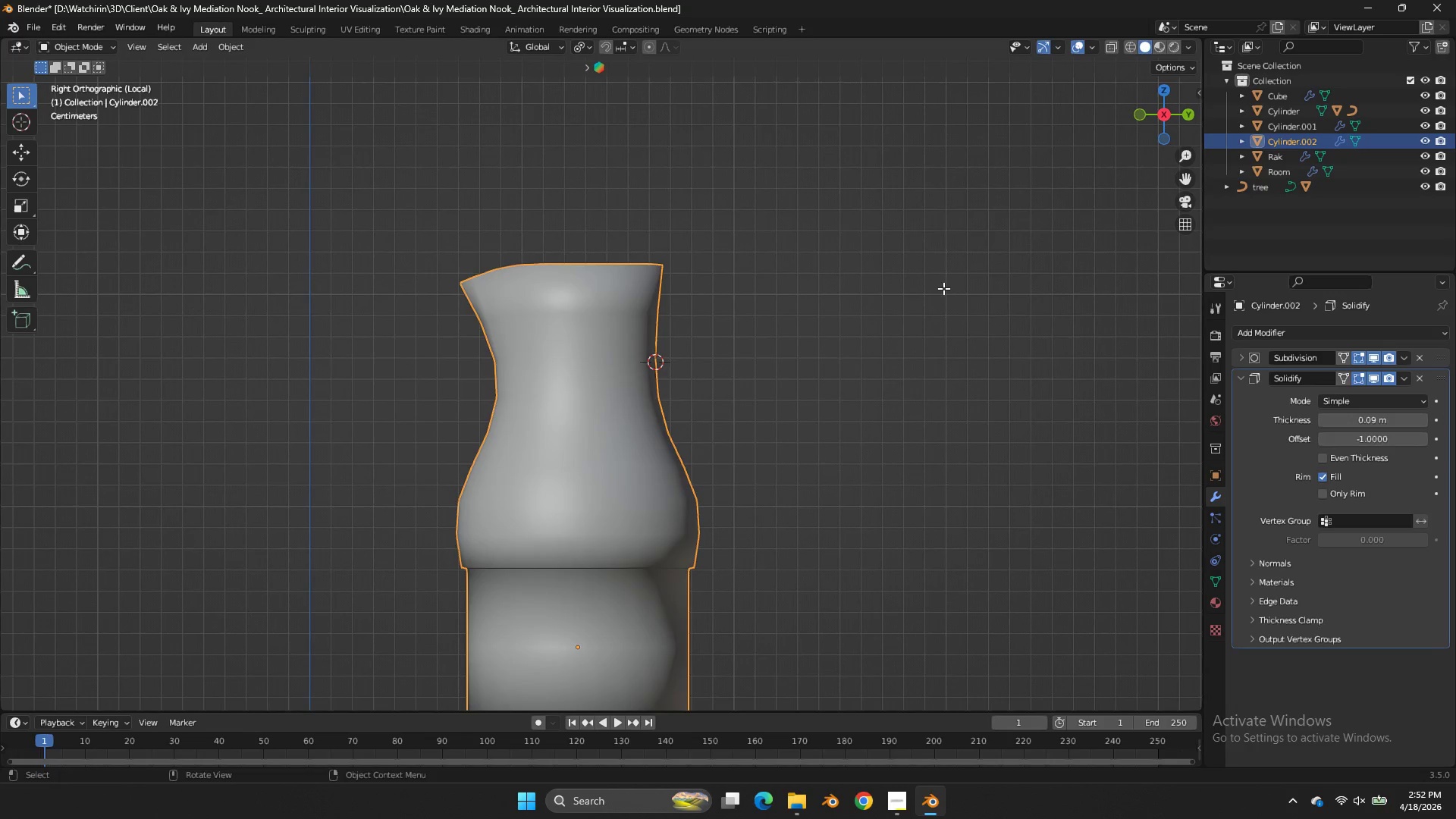 
key(Shift+ShiftLeft)
 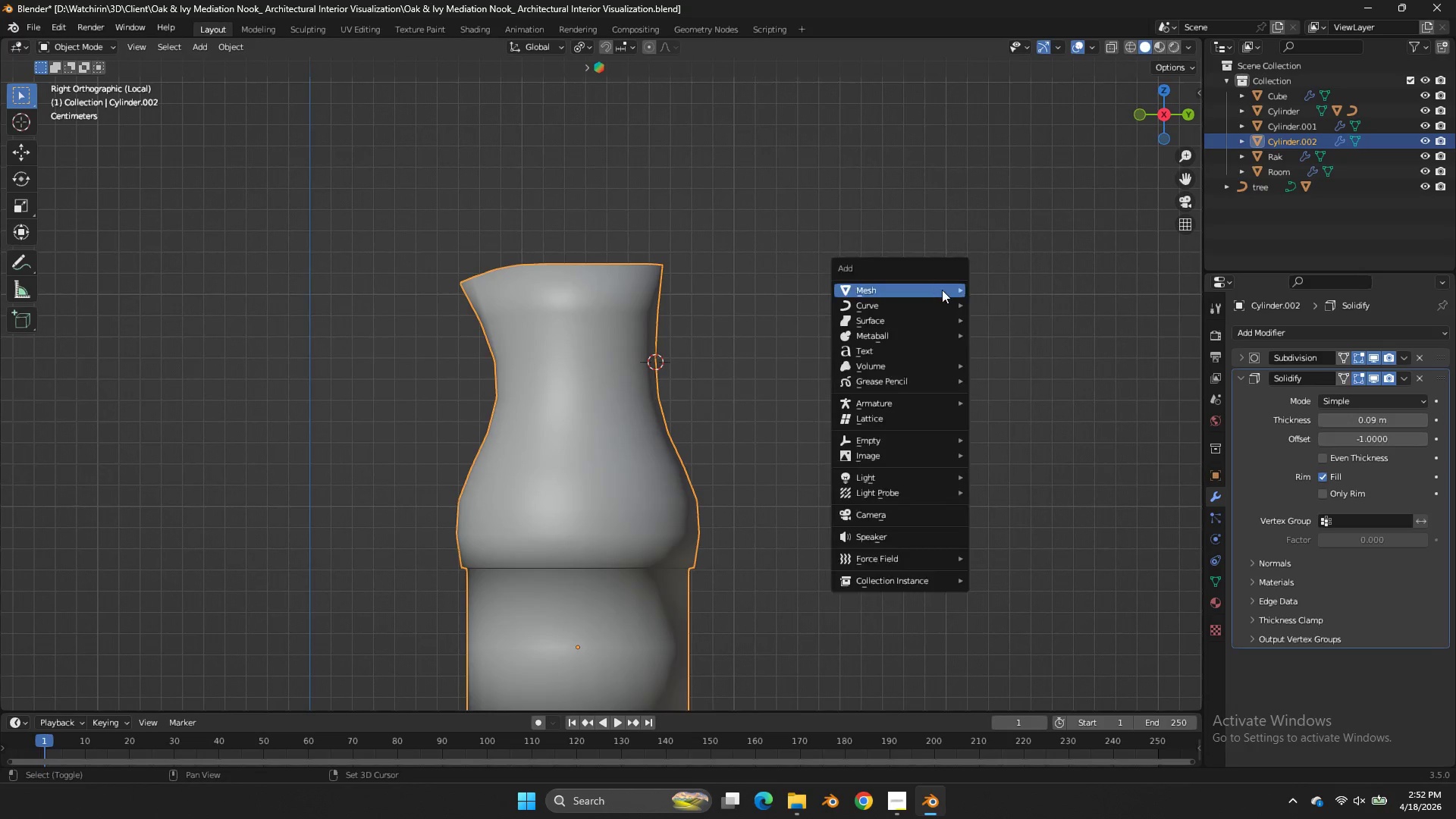 
key(Shift+A)
 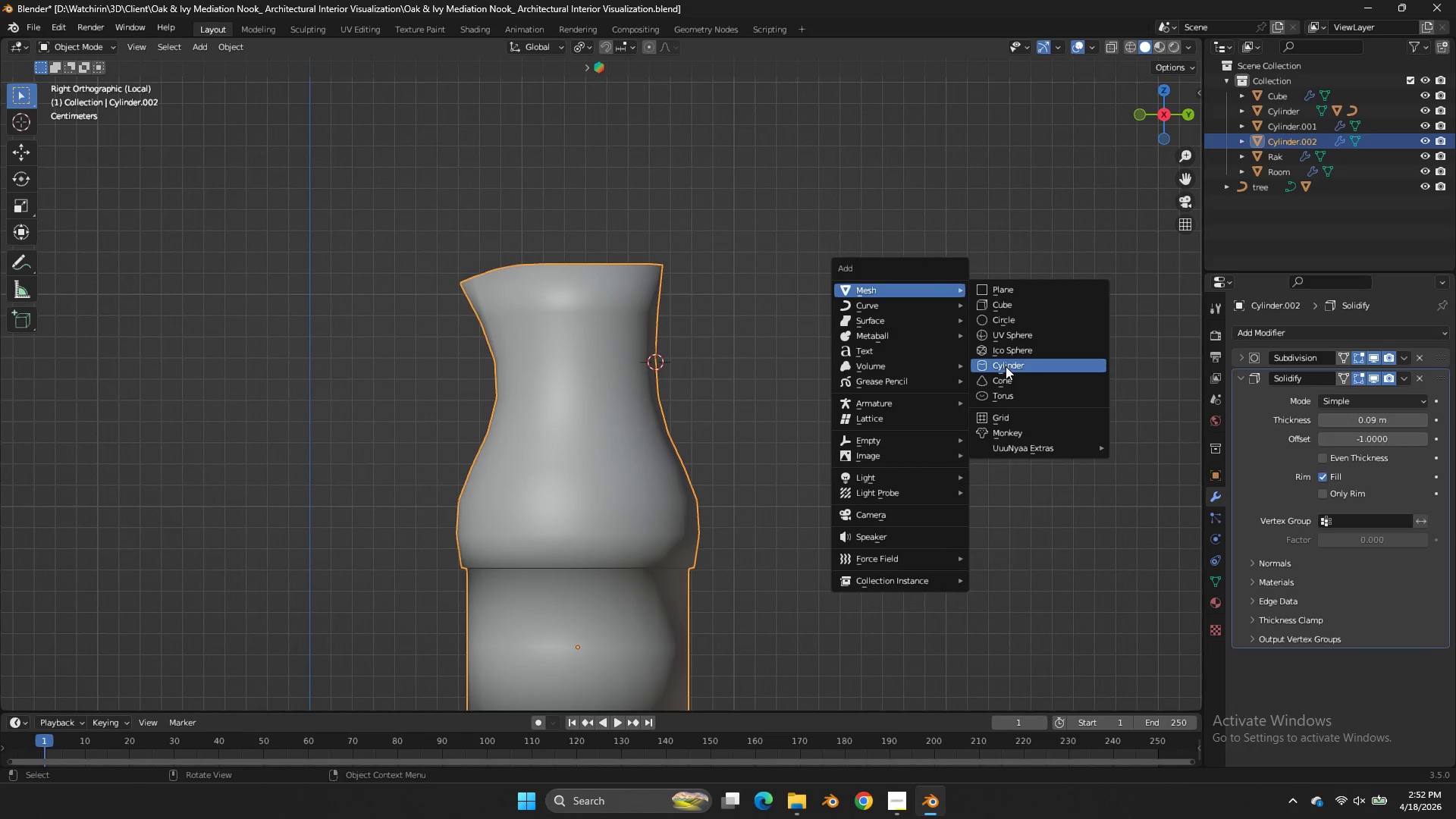 
mouse_move([1013, 328])
 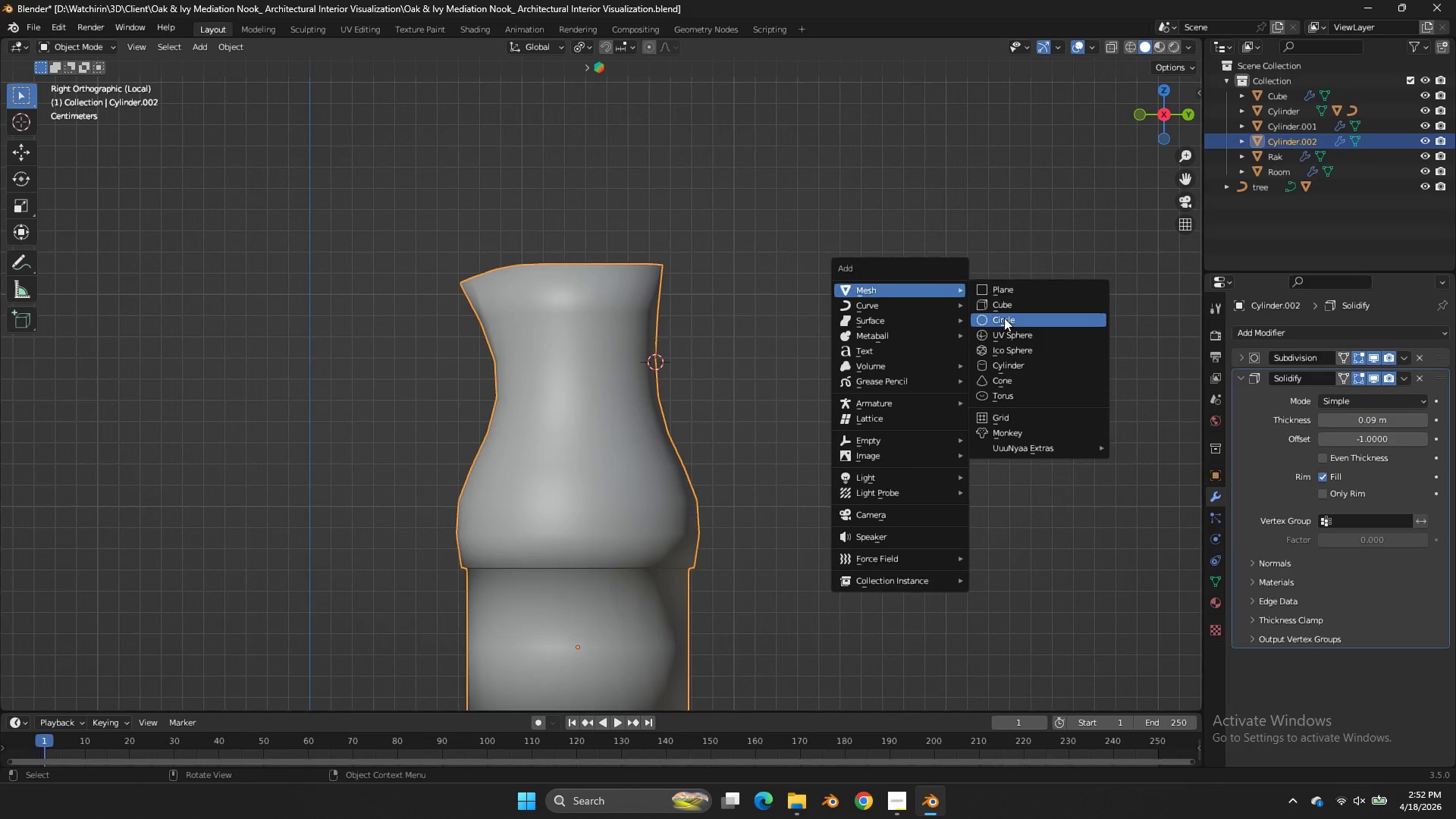 
left_click([1004, 318])
 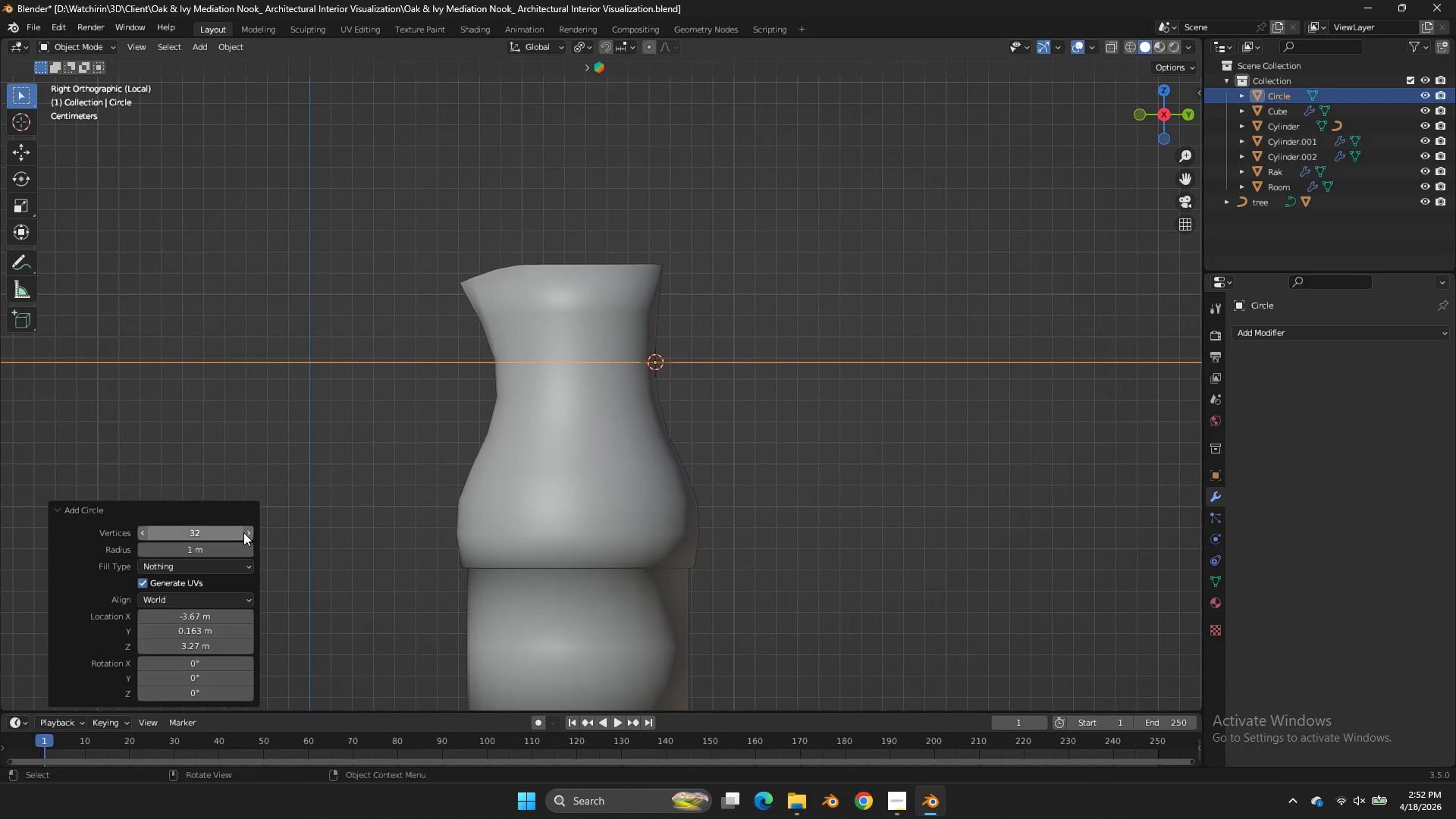 
left_click([224, 535])
 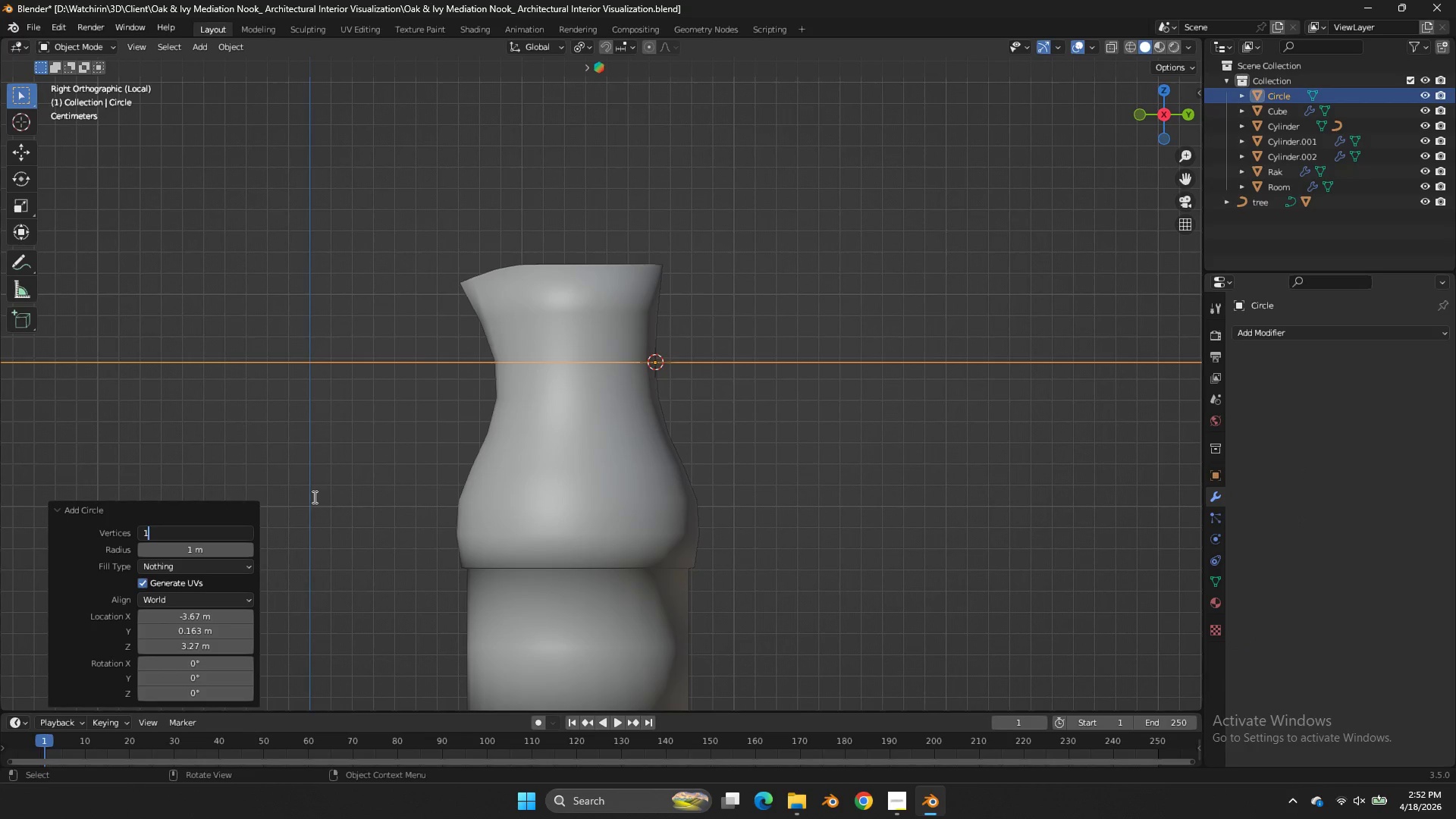 
type(12)
 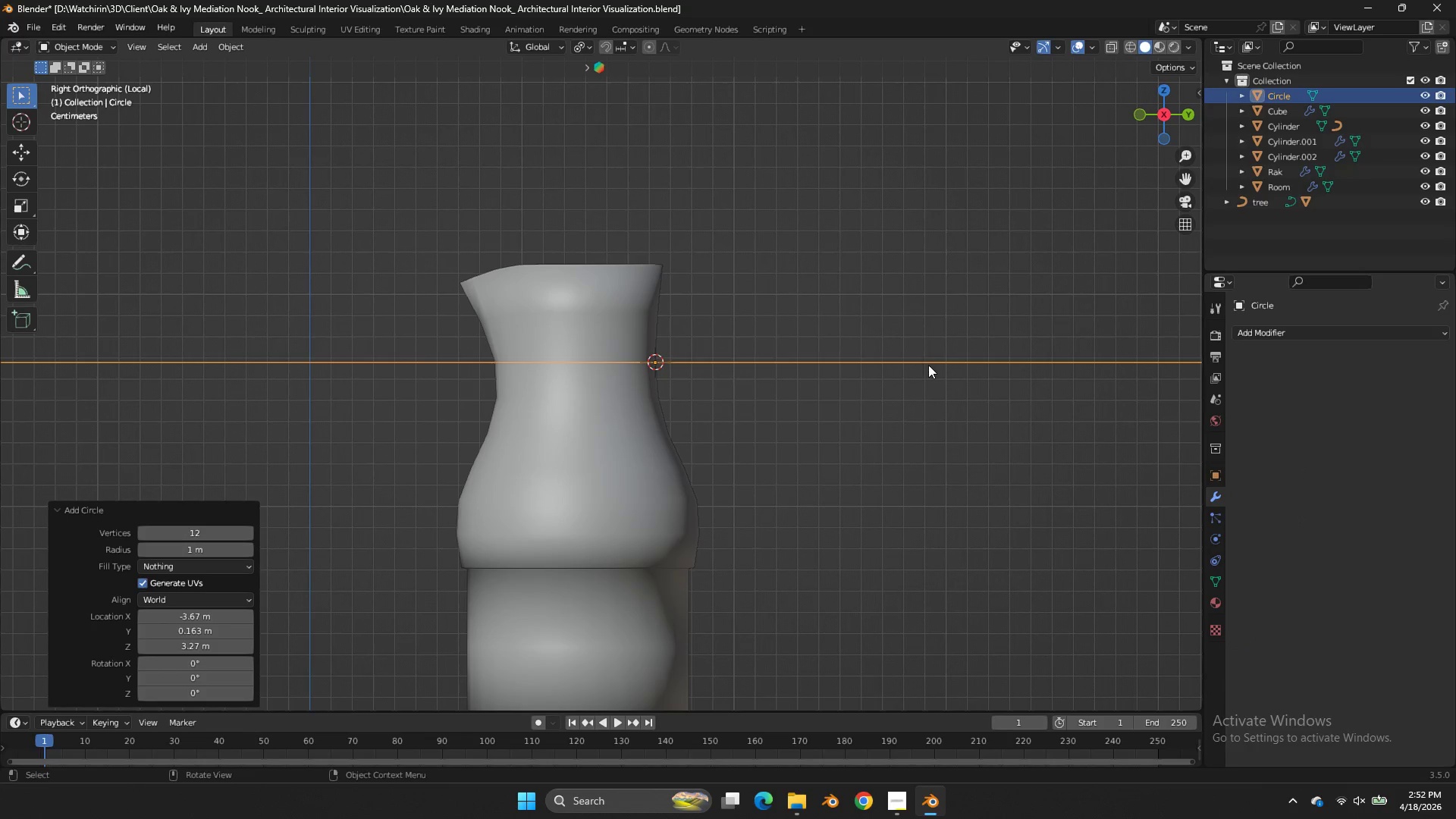 
left_click([928, 365])
 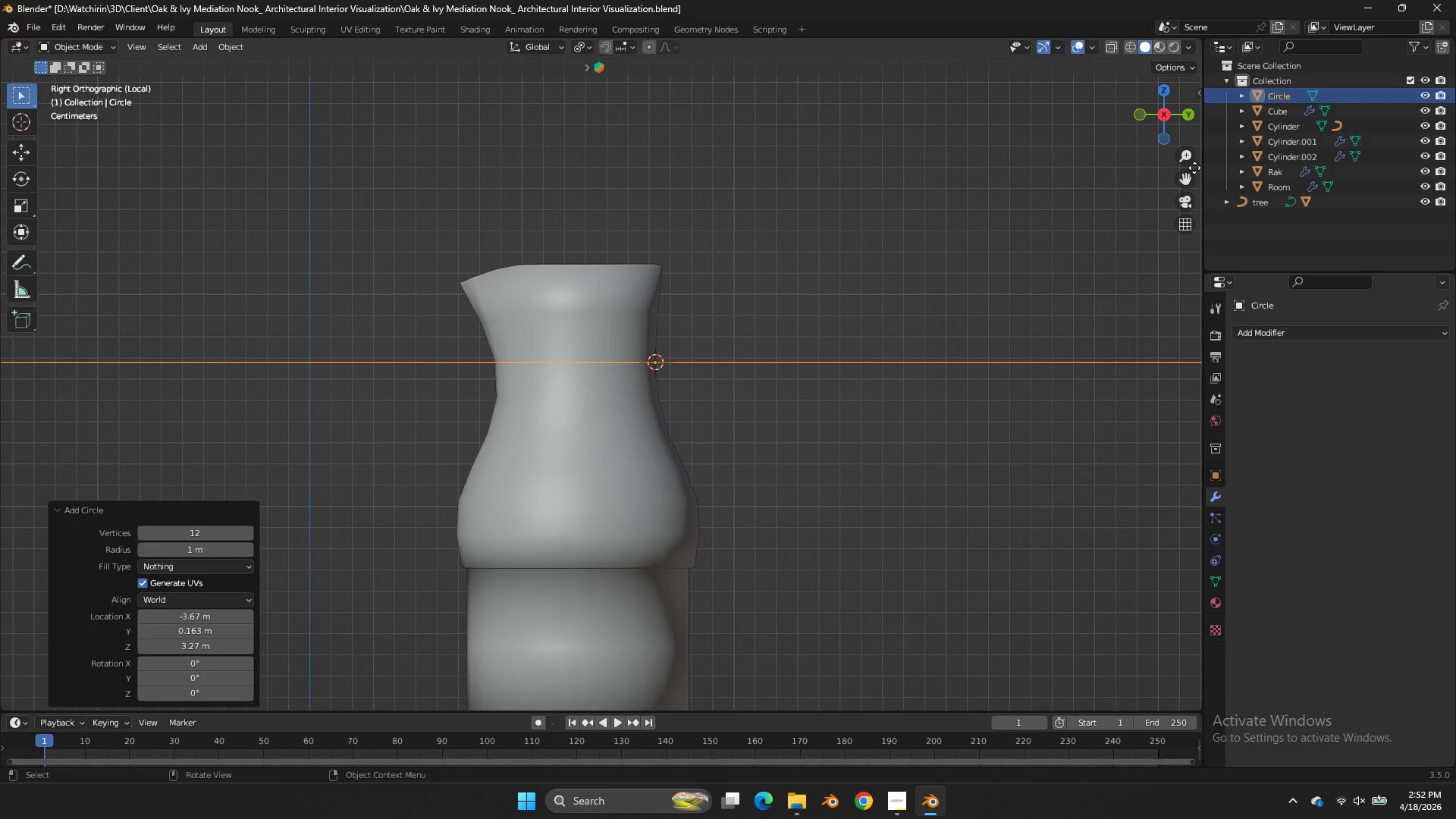 
left_click_drag(start_coordinate=[1183, 123], to_coordinate=[1090, 174])
 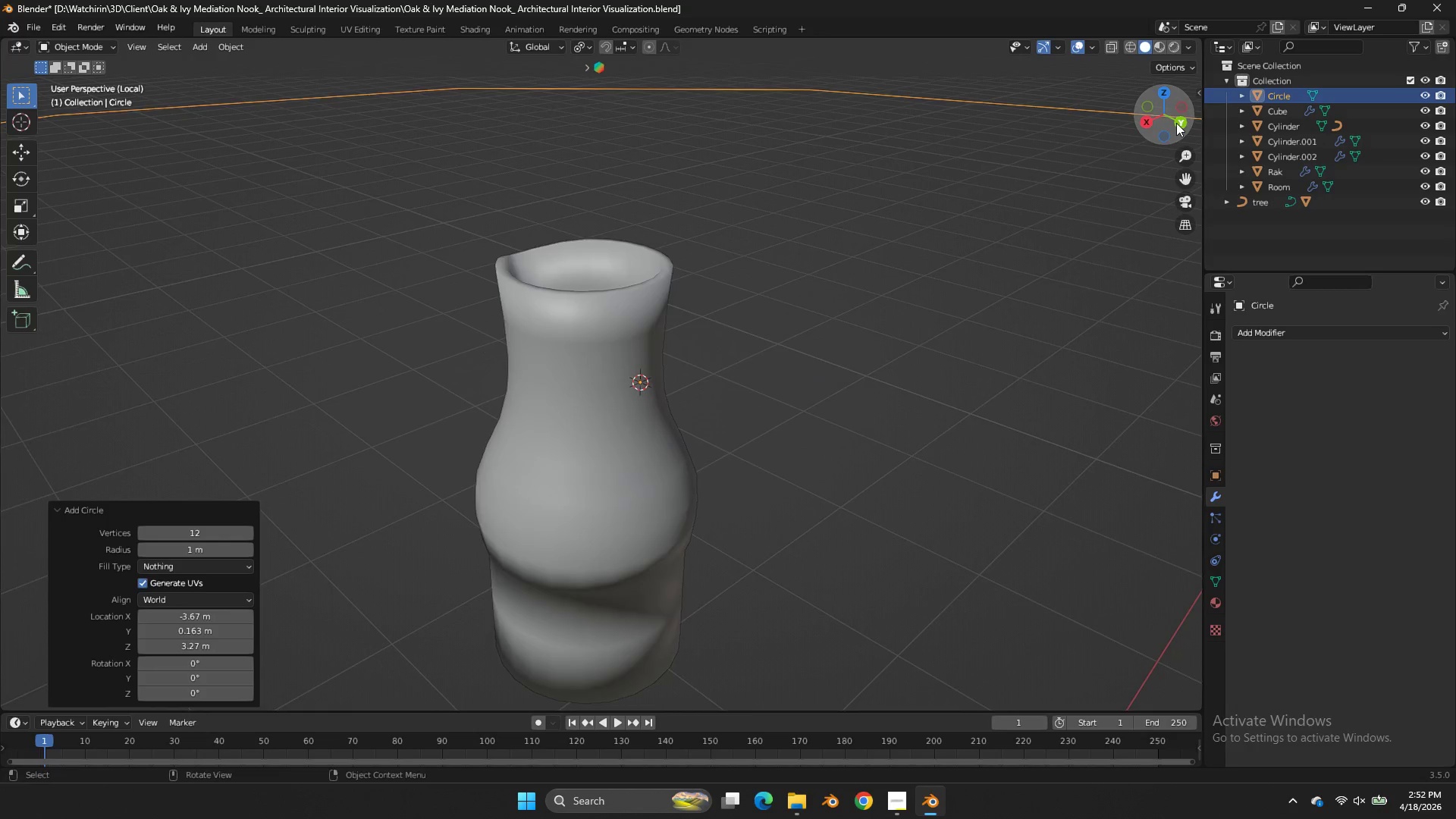 
scroll: coordinate [1046, 175], scroll_direction: down, amount: 7.0
 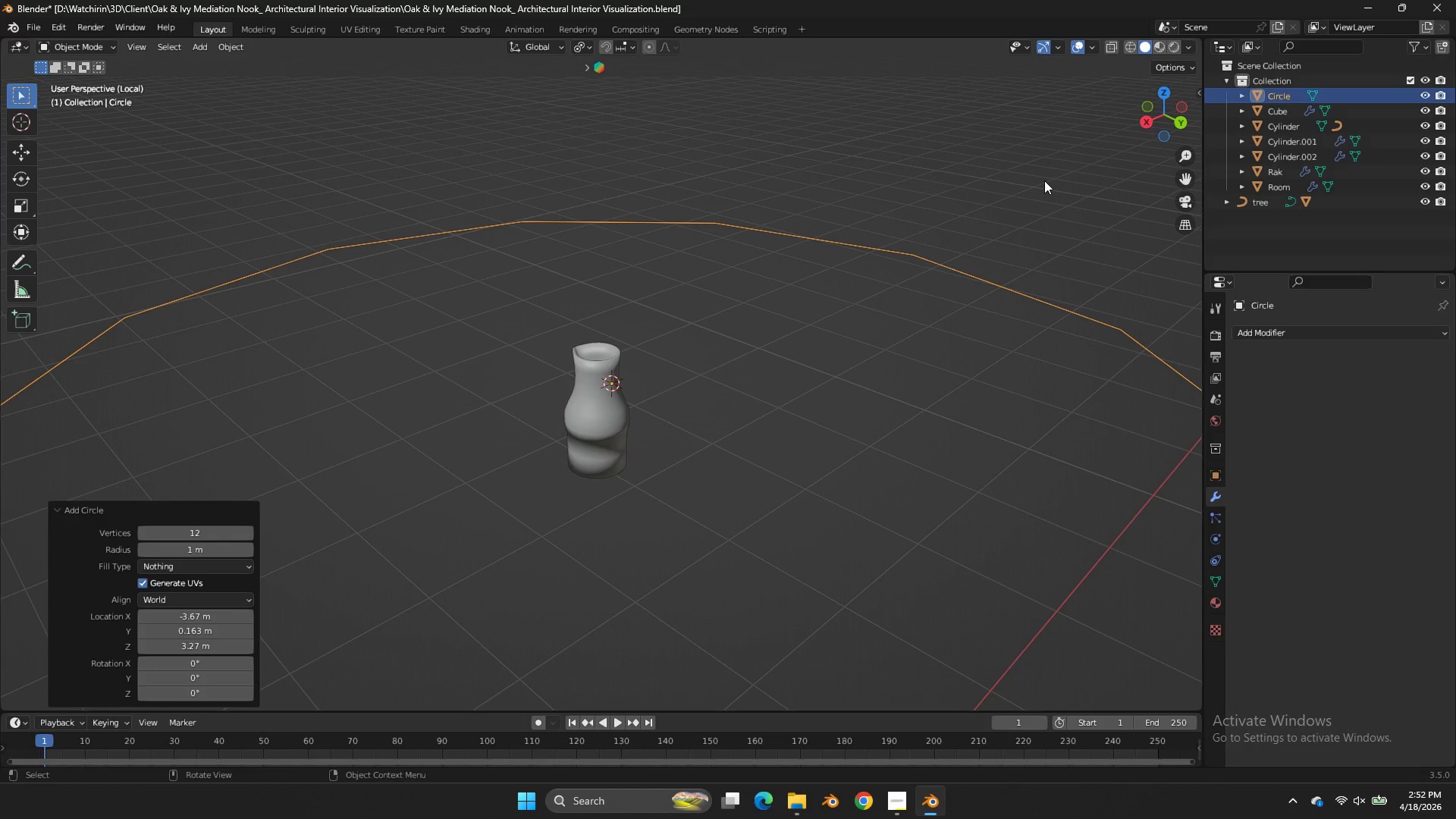 
key(X)
 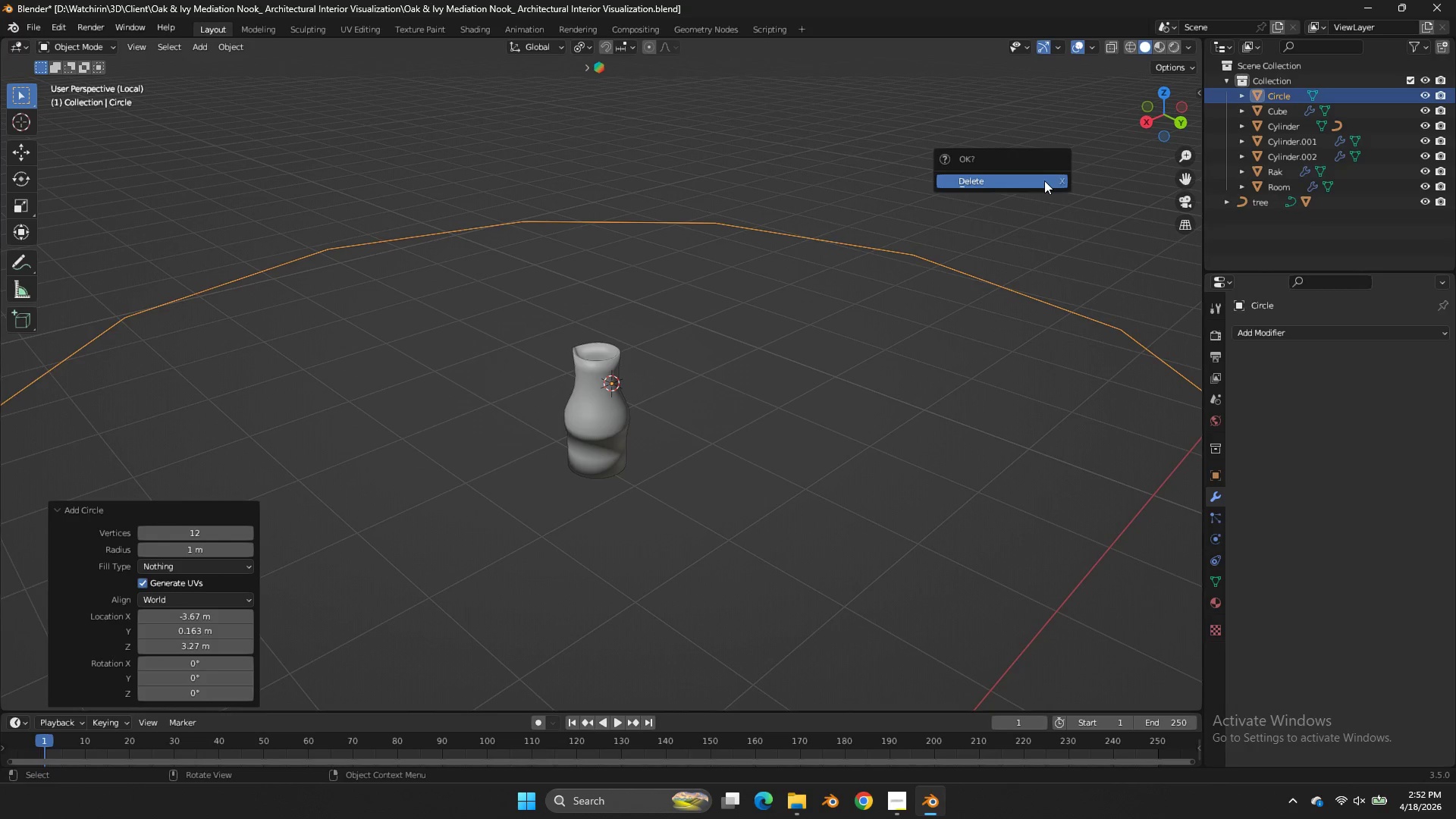 
left_click([1044, 180])
 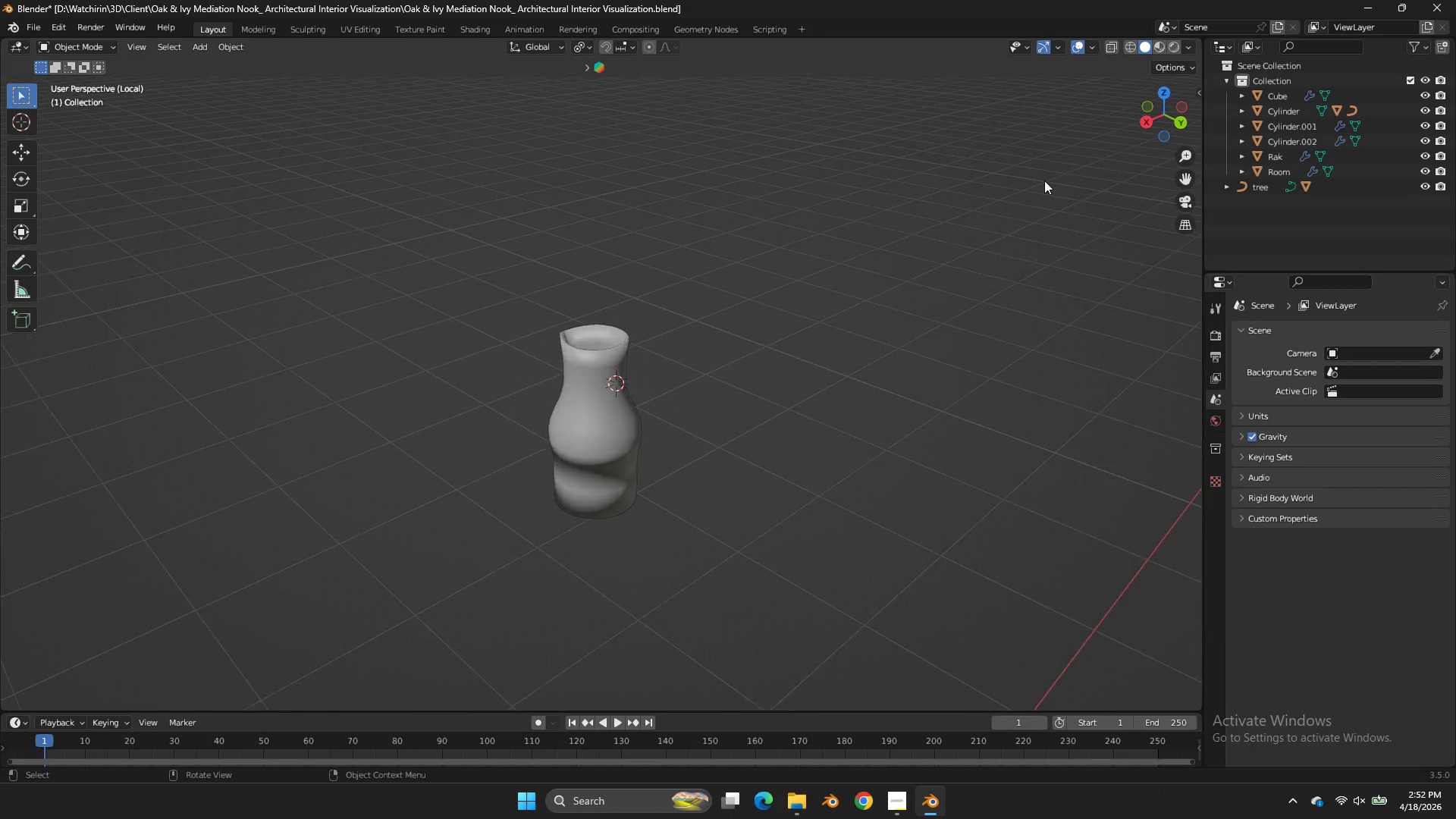 
middle_click([580, 378])
 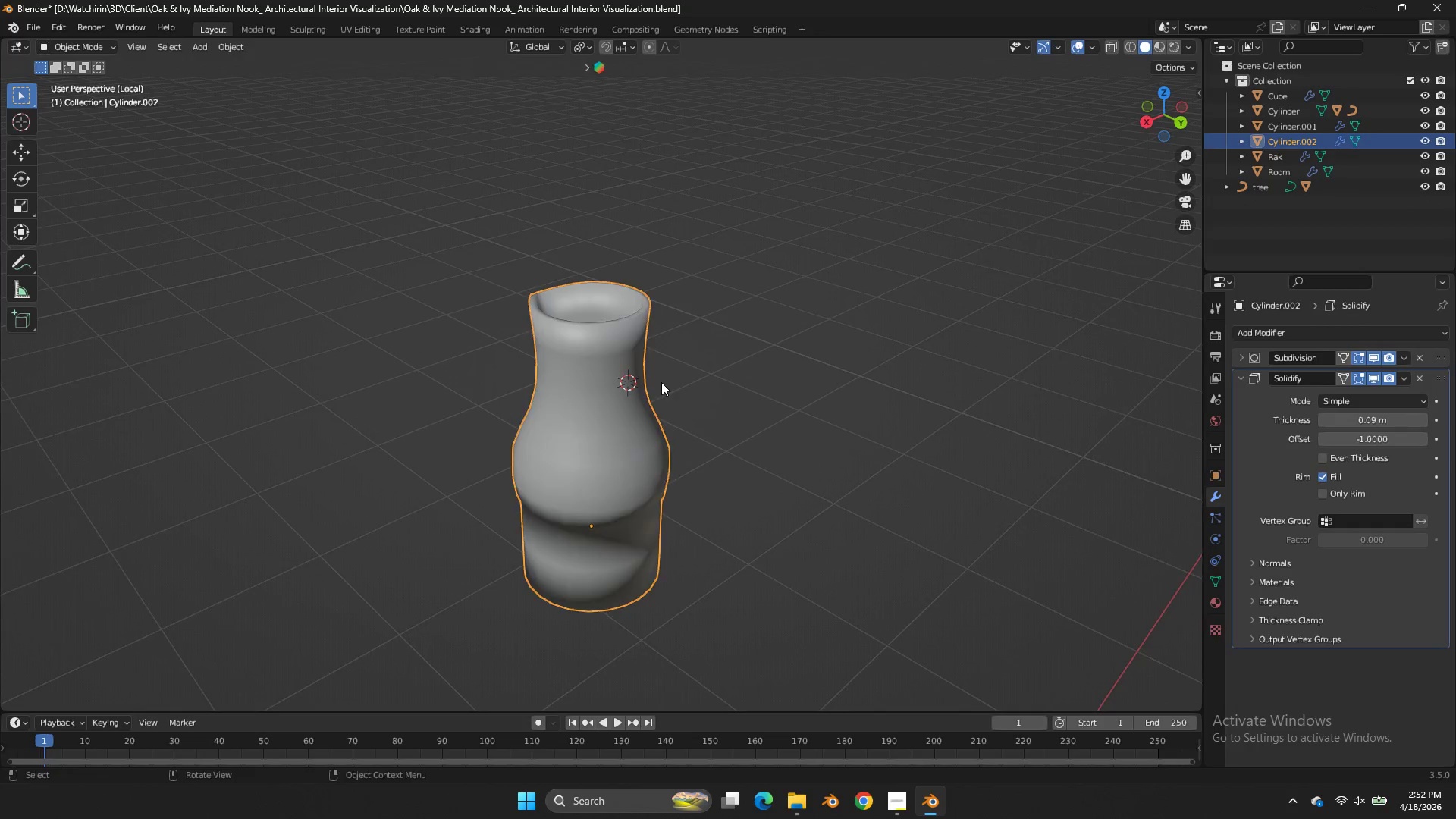 
scroll: coordinate [1044, 180], scroll_direction: up, amount: 5.0
 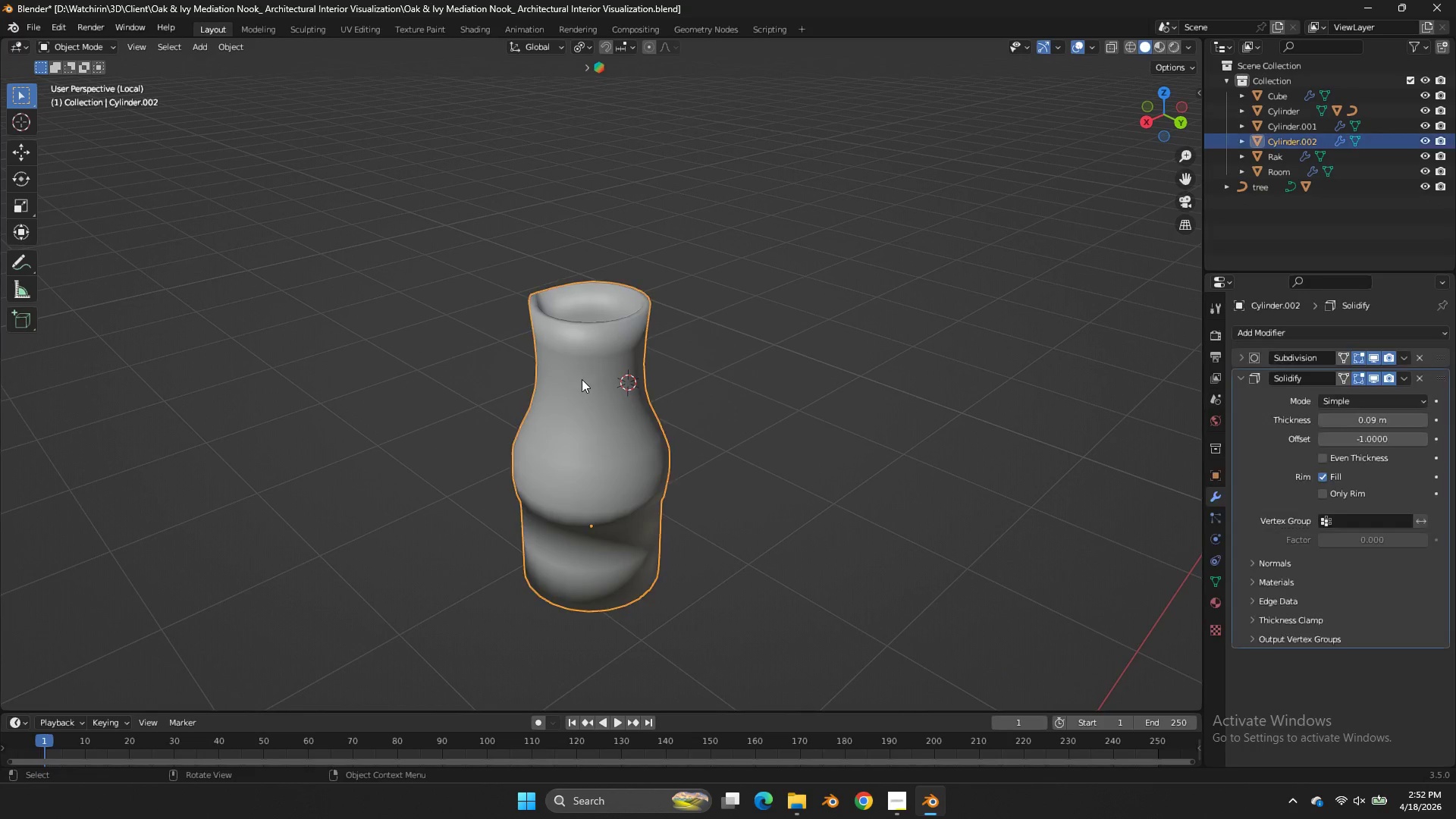 
key(Tab)
 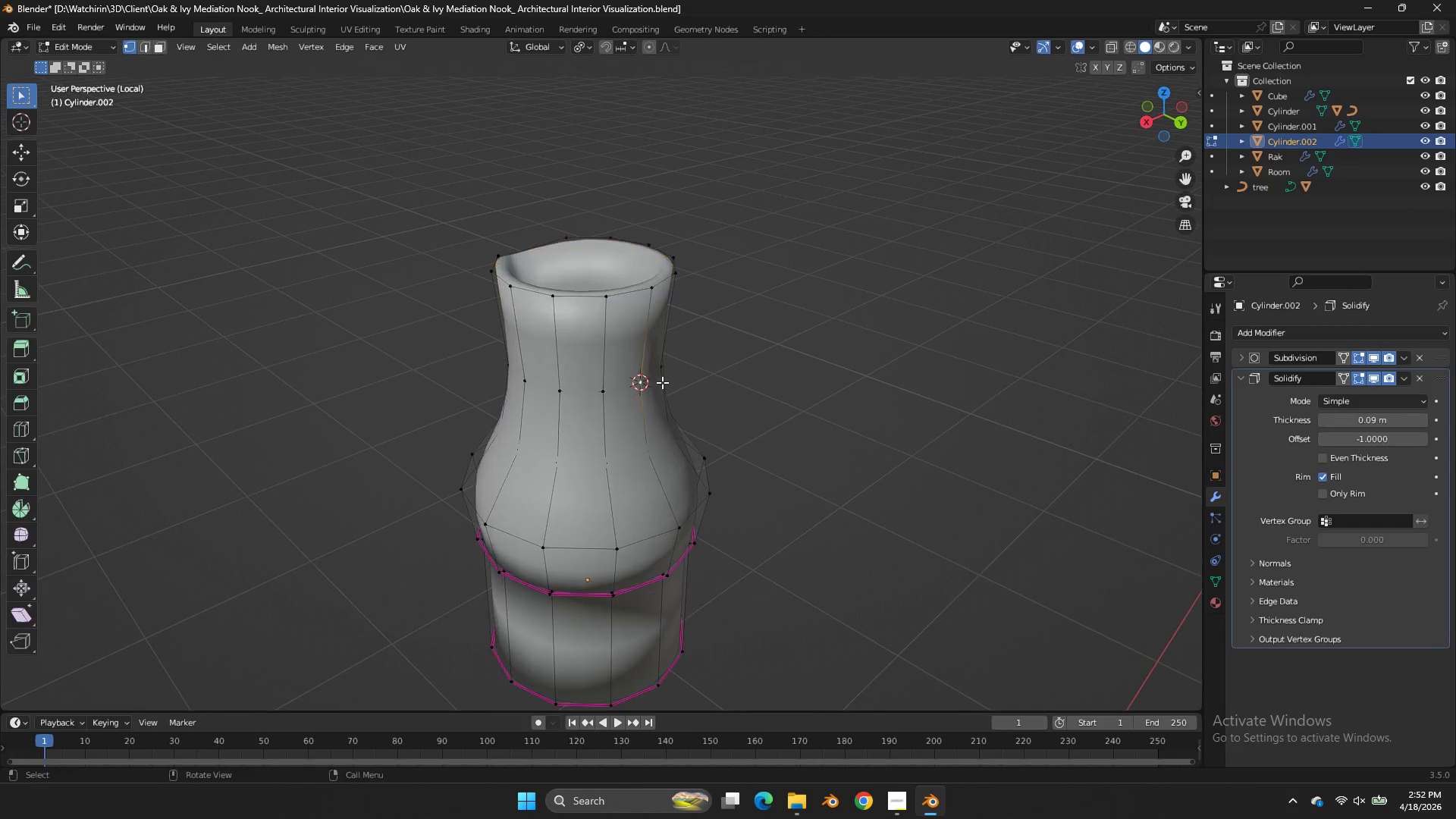 
scroll: coordinate [662, 382], scroll_direction: up, amount: 2.0
 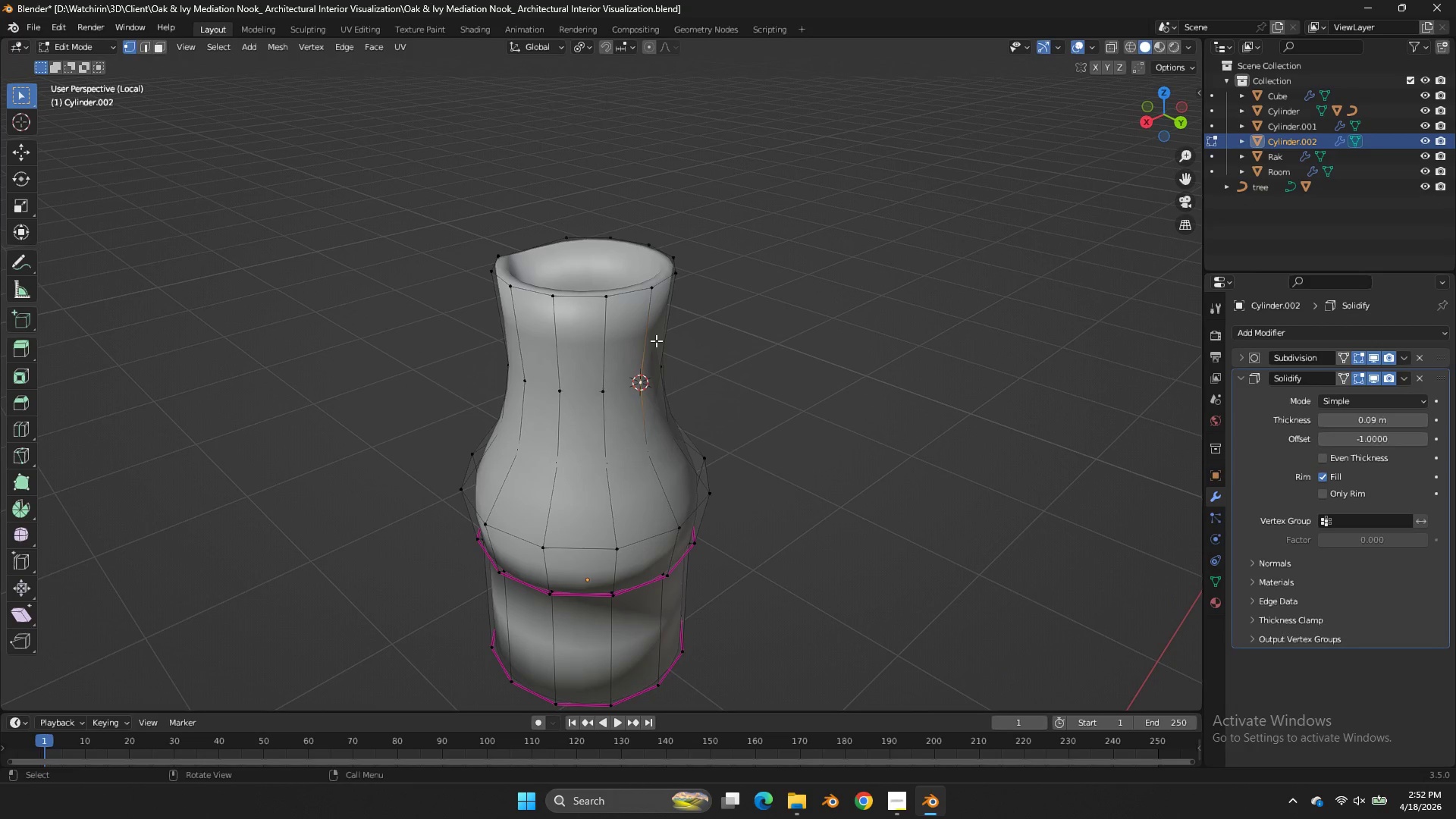 
key(Control+R)
 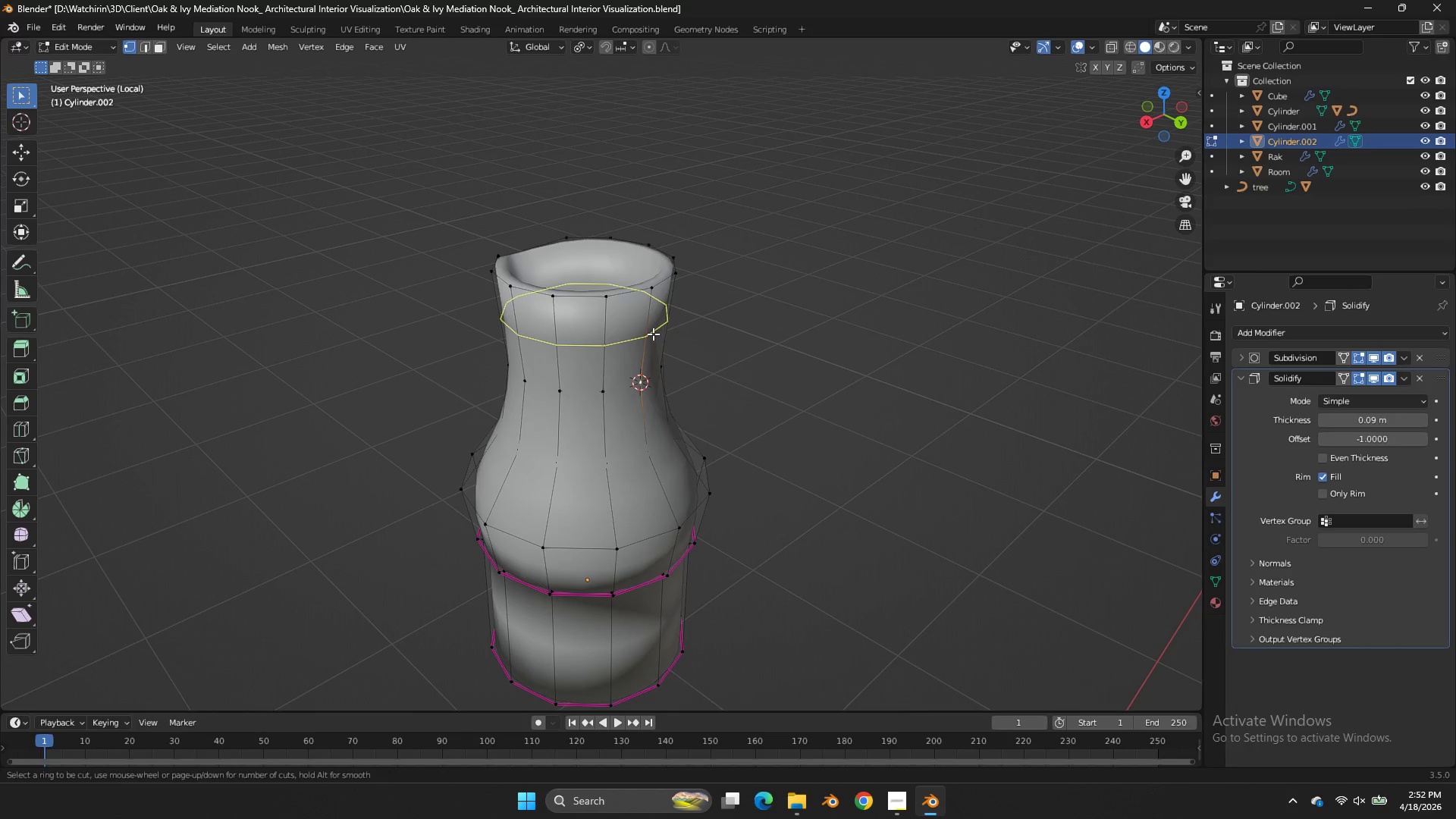 
left_click([653, 334])
 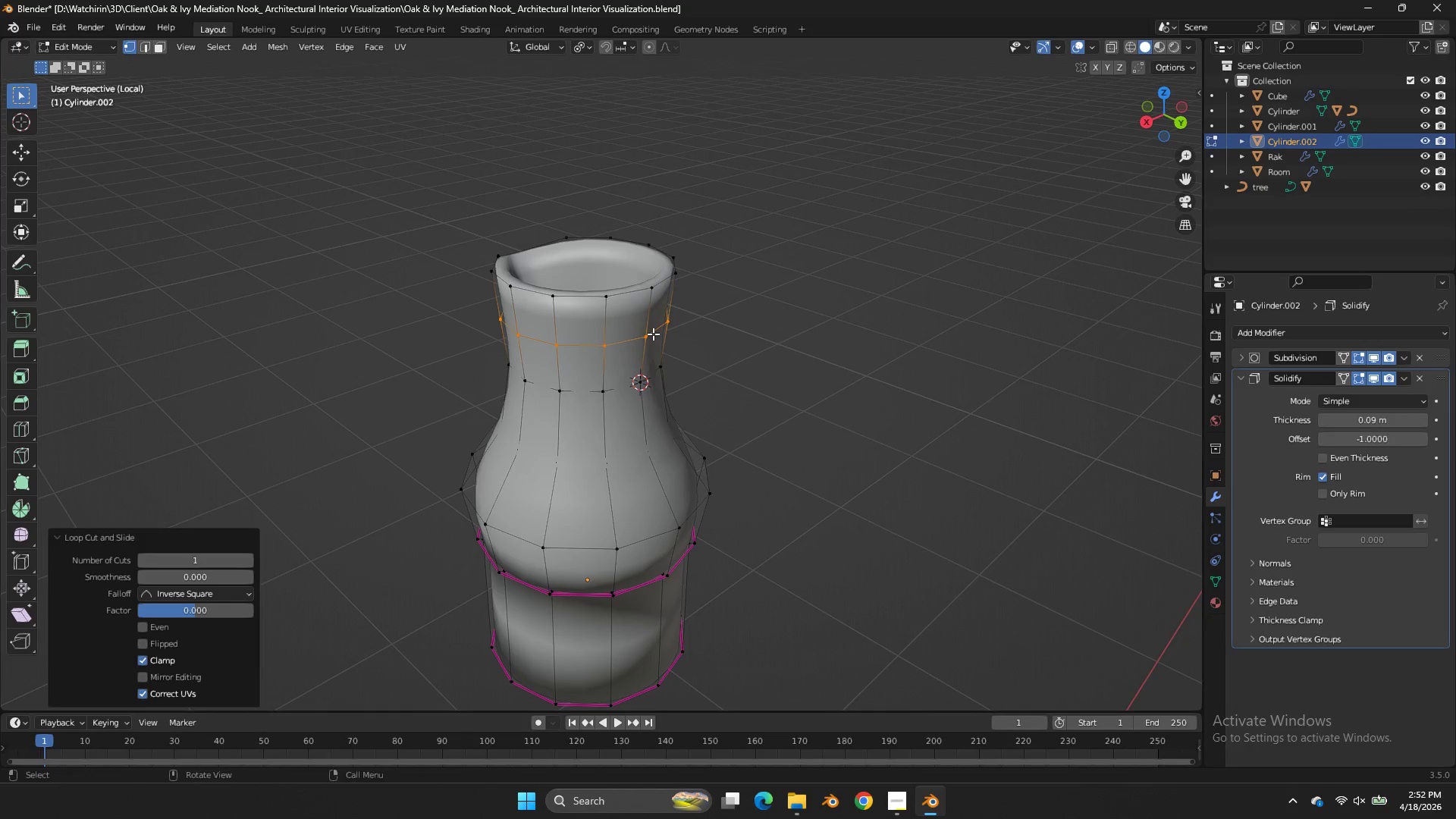 
right_click([653, 334])
 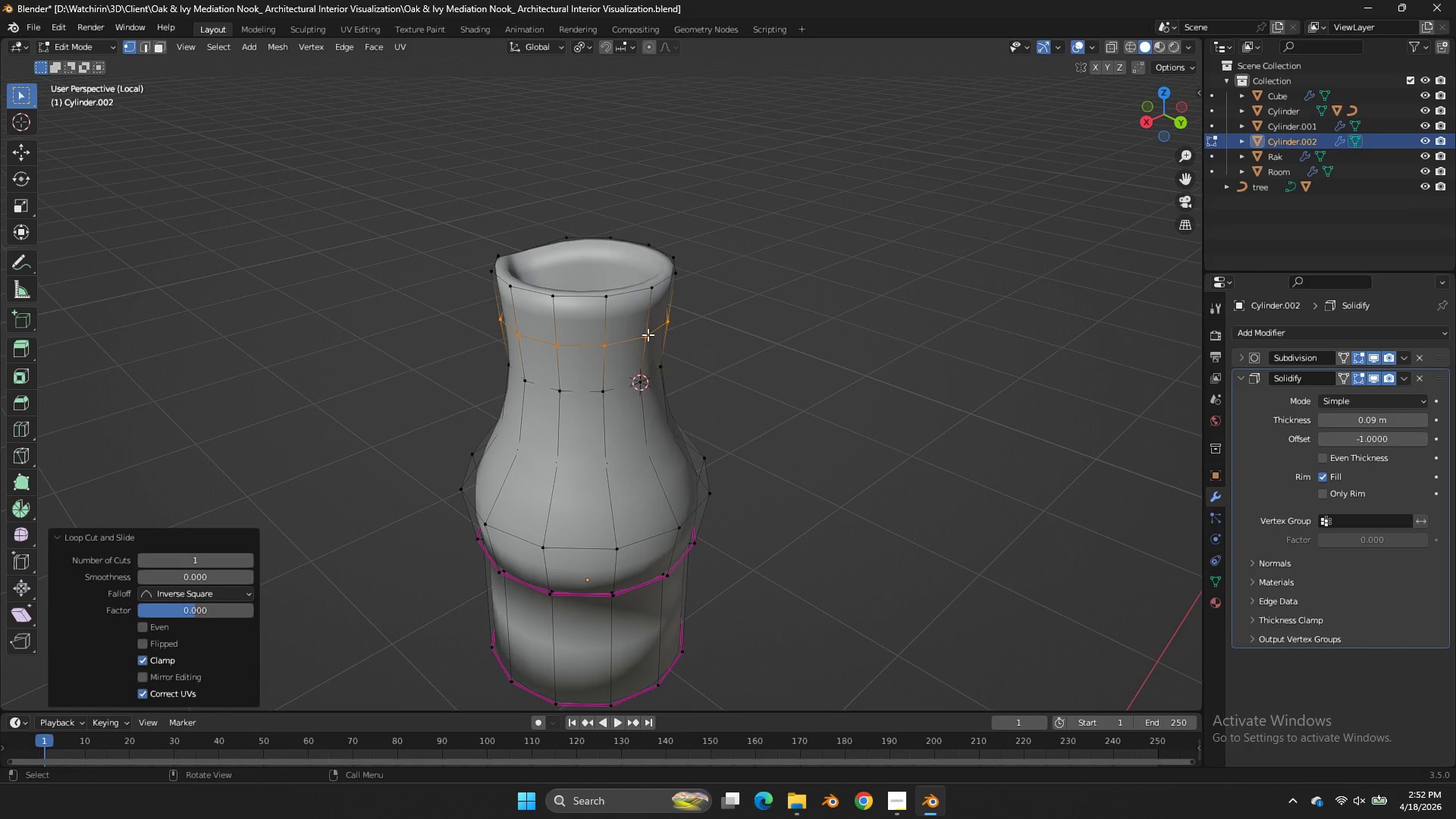 
double_click([648, 334])
 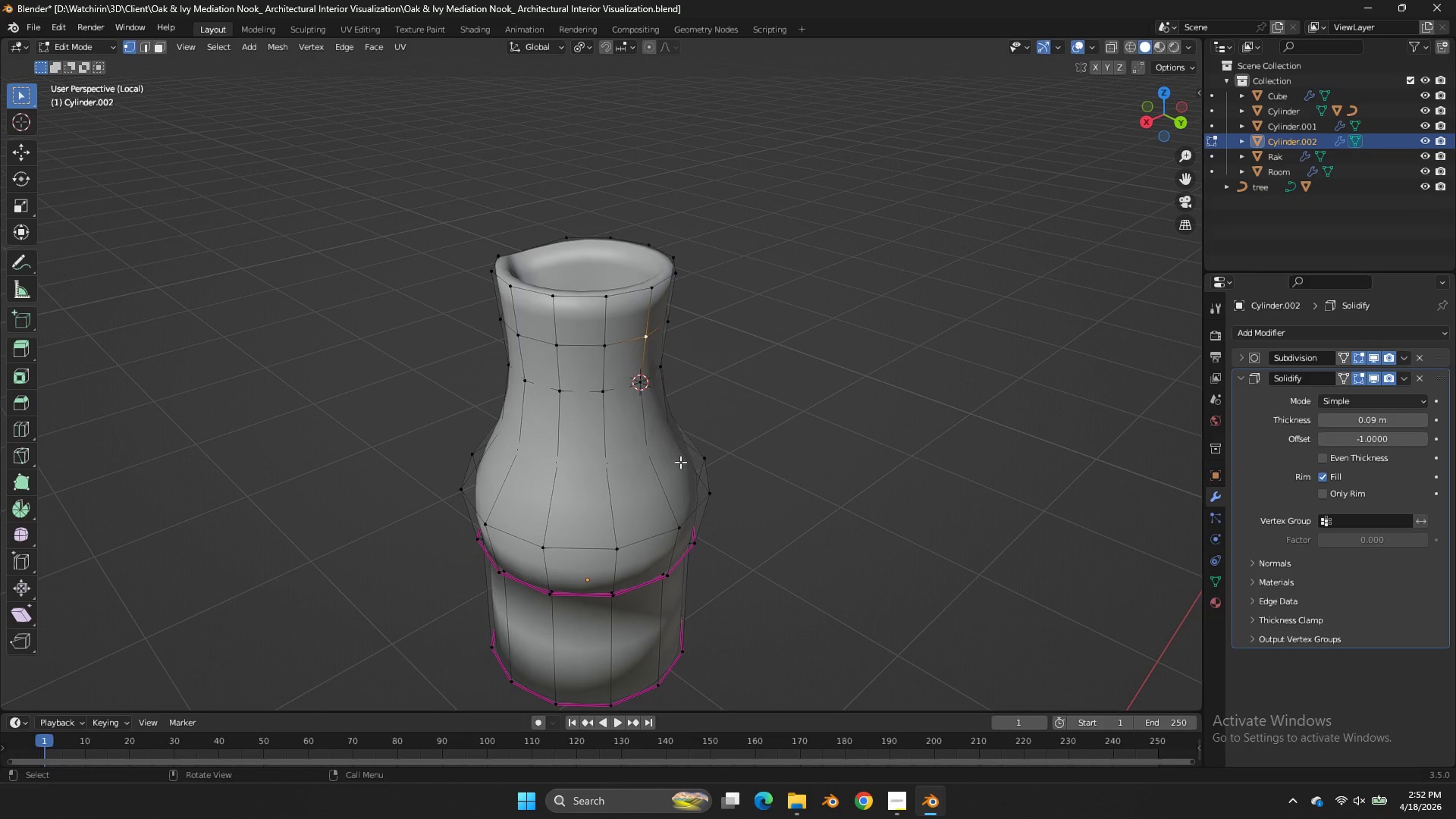 
key(Control+R)
 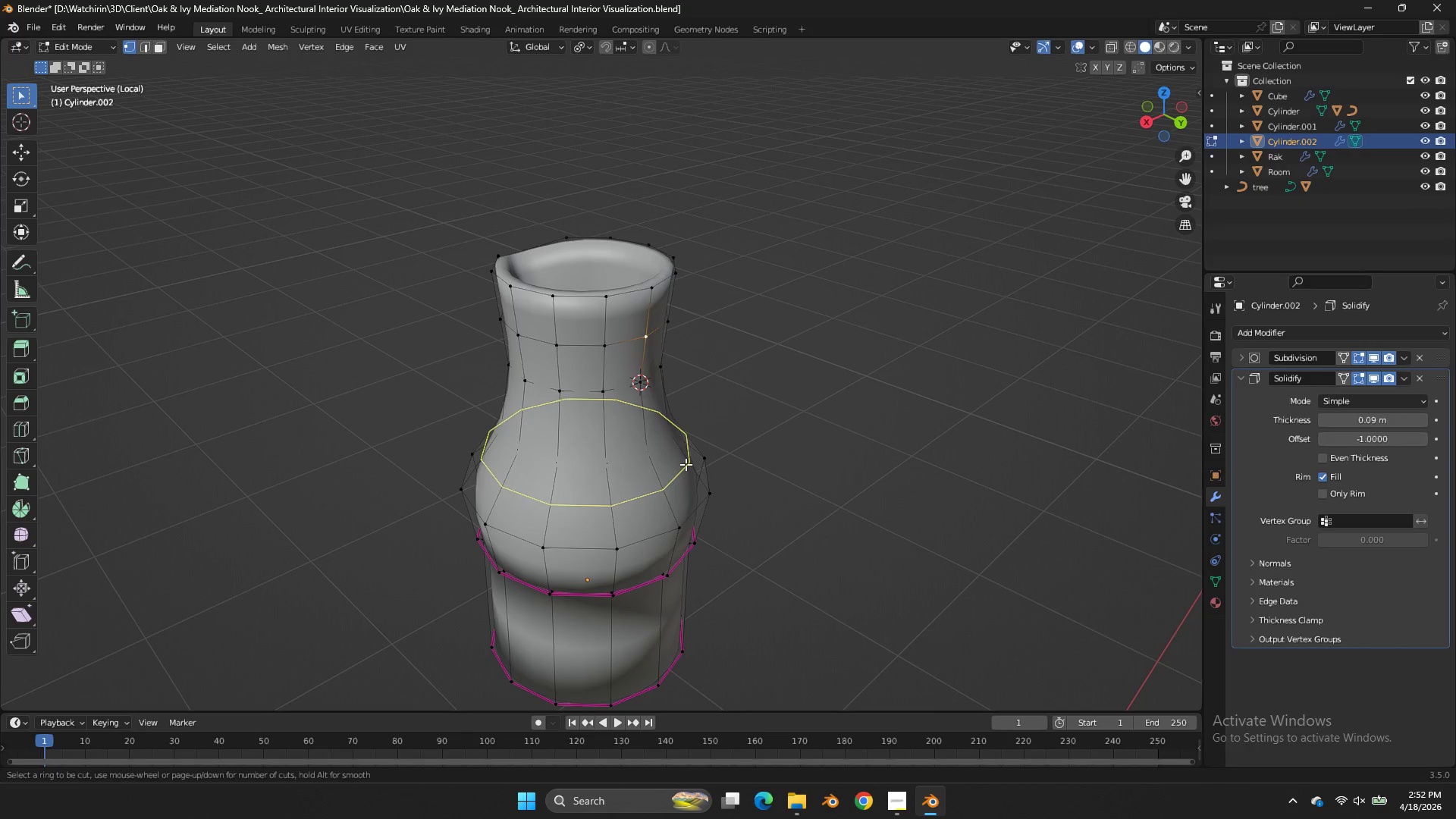 
left_click([686, 464])
 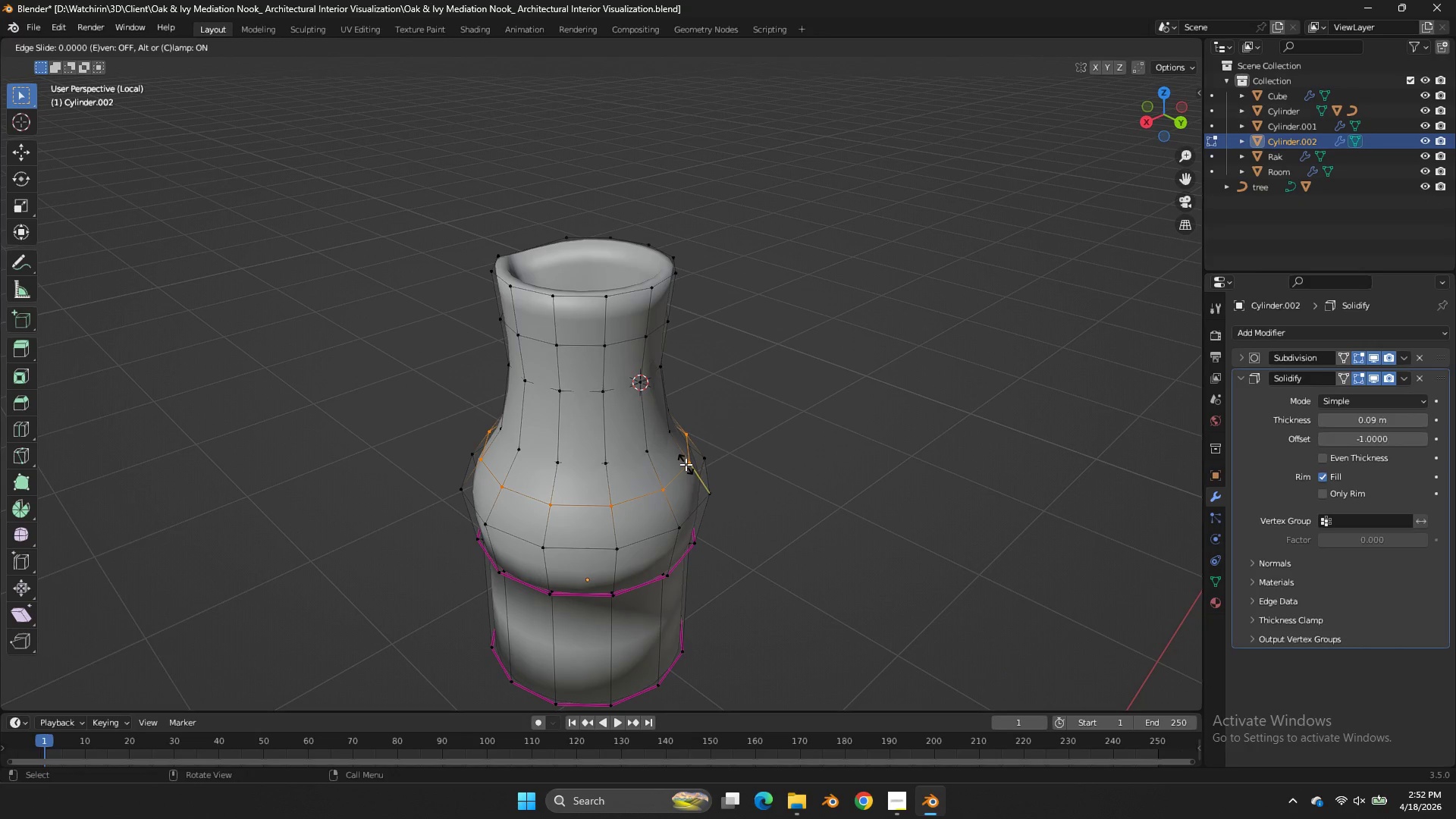 
right_click([686, 464])
 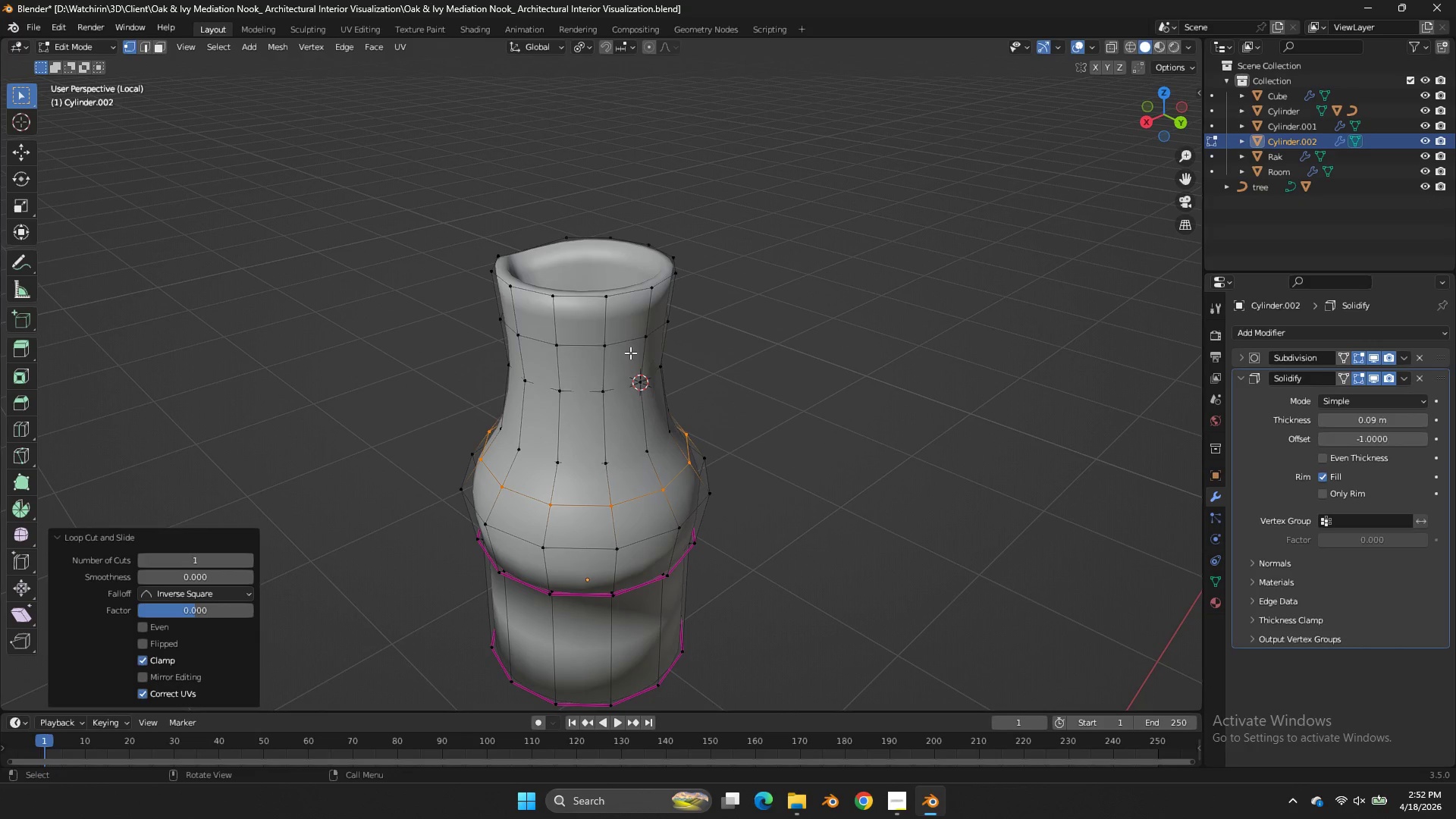 
double_click([634, 338])
 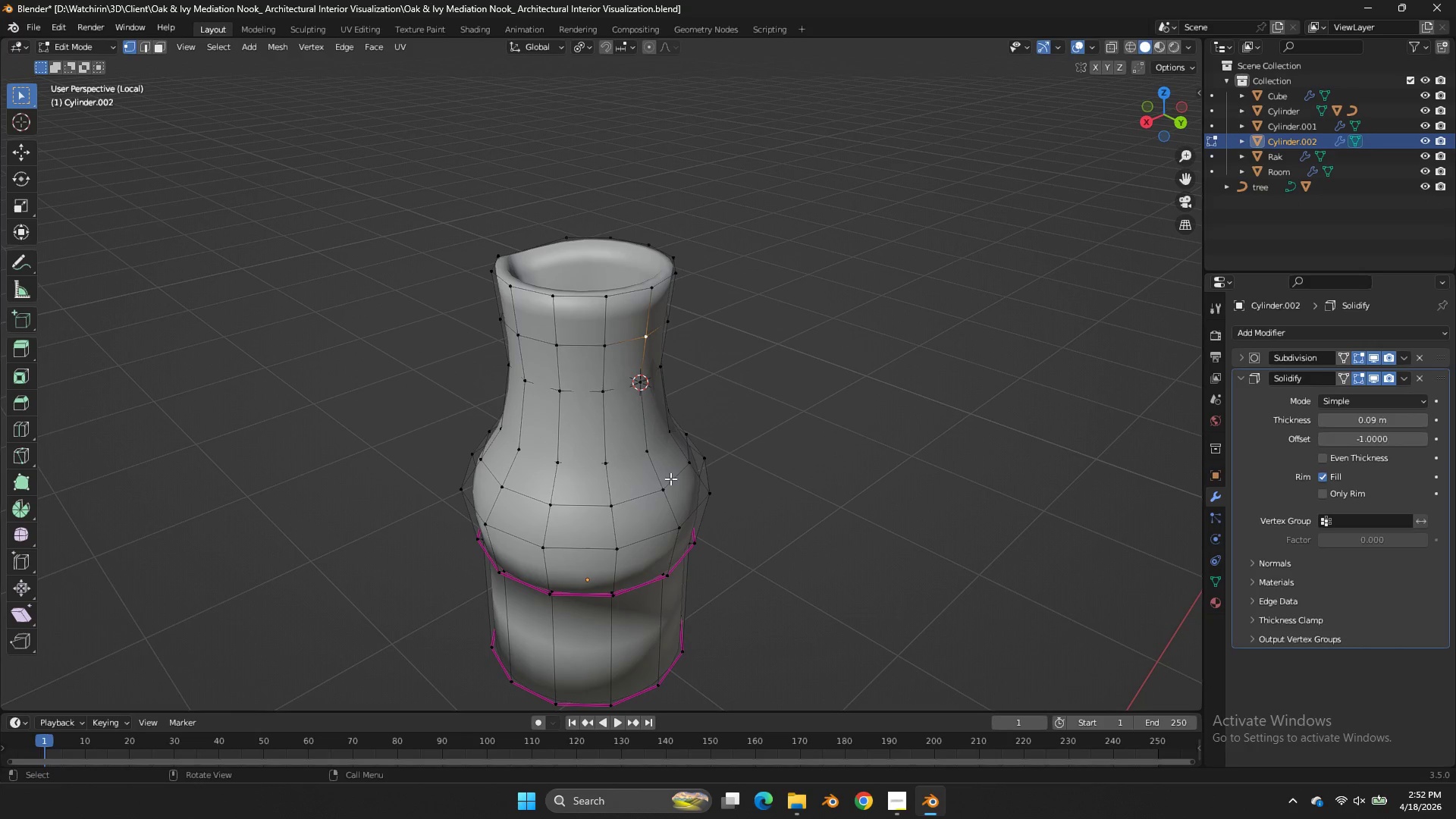 
hold_key(key=ShiftLeft, duration=0.33)
left_click([665, 485])
 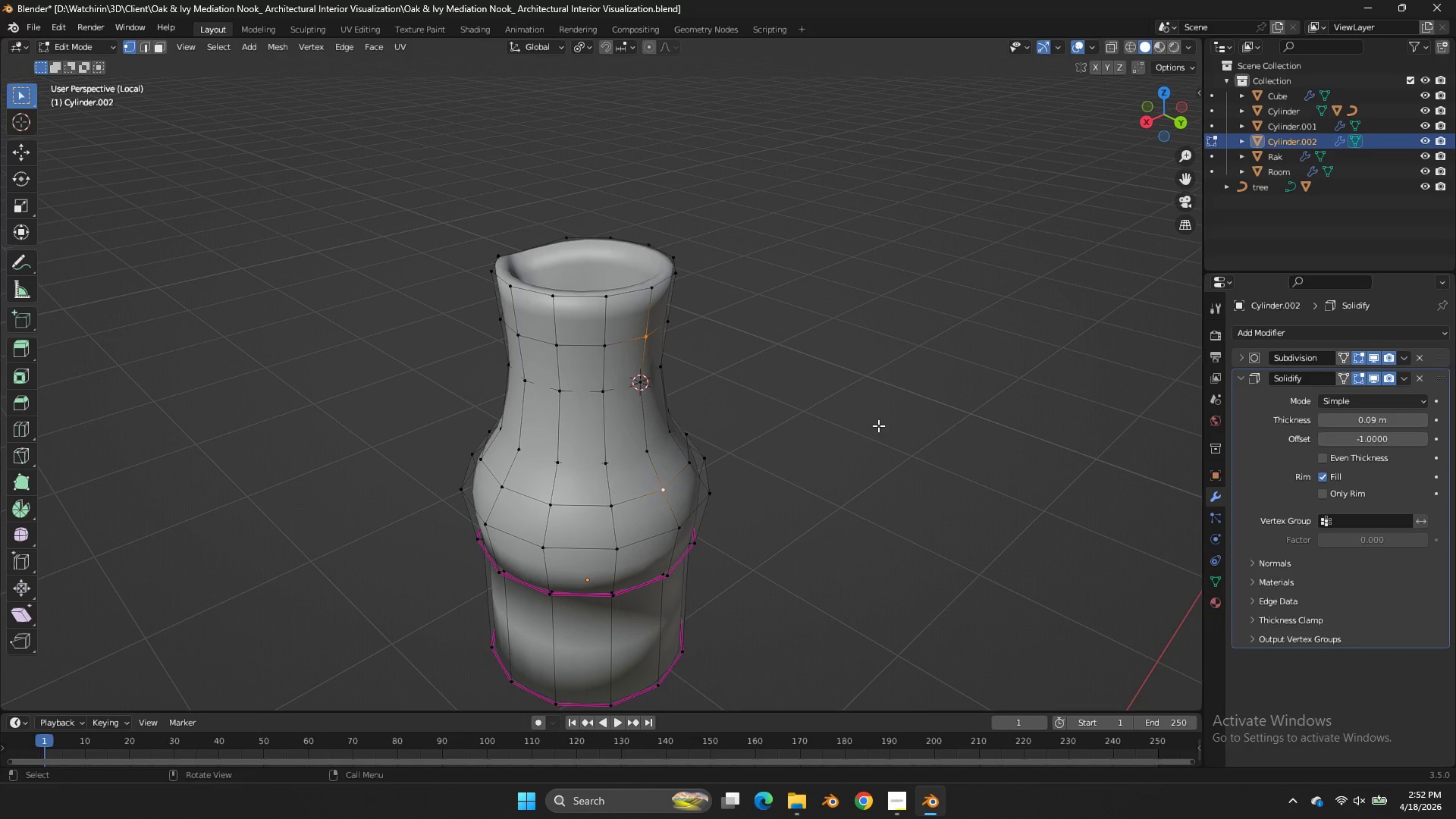 
key(Control+B)
 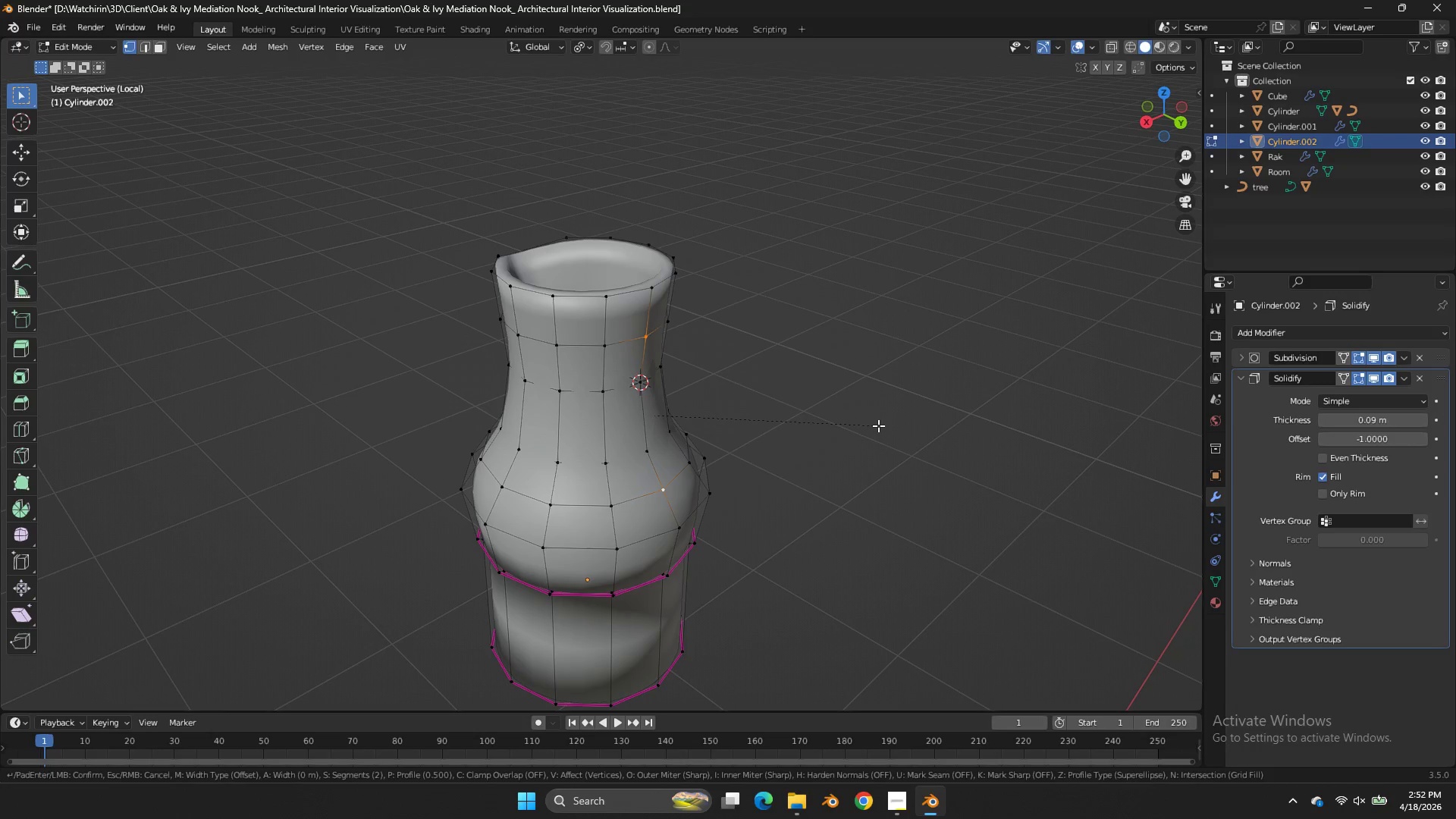 
key(V)
 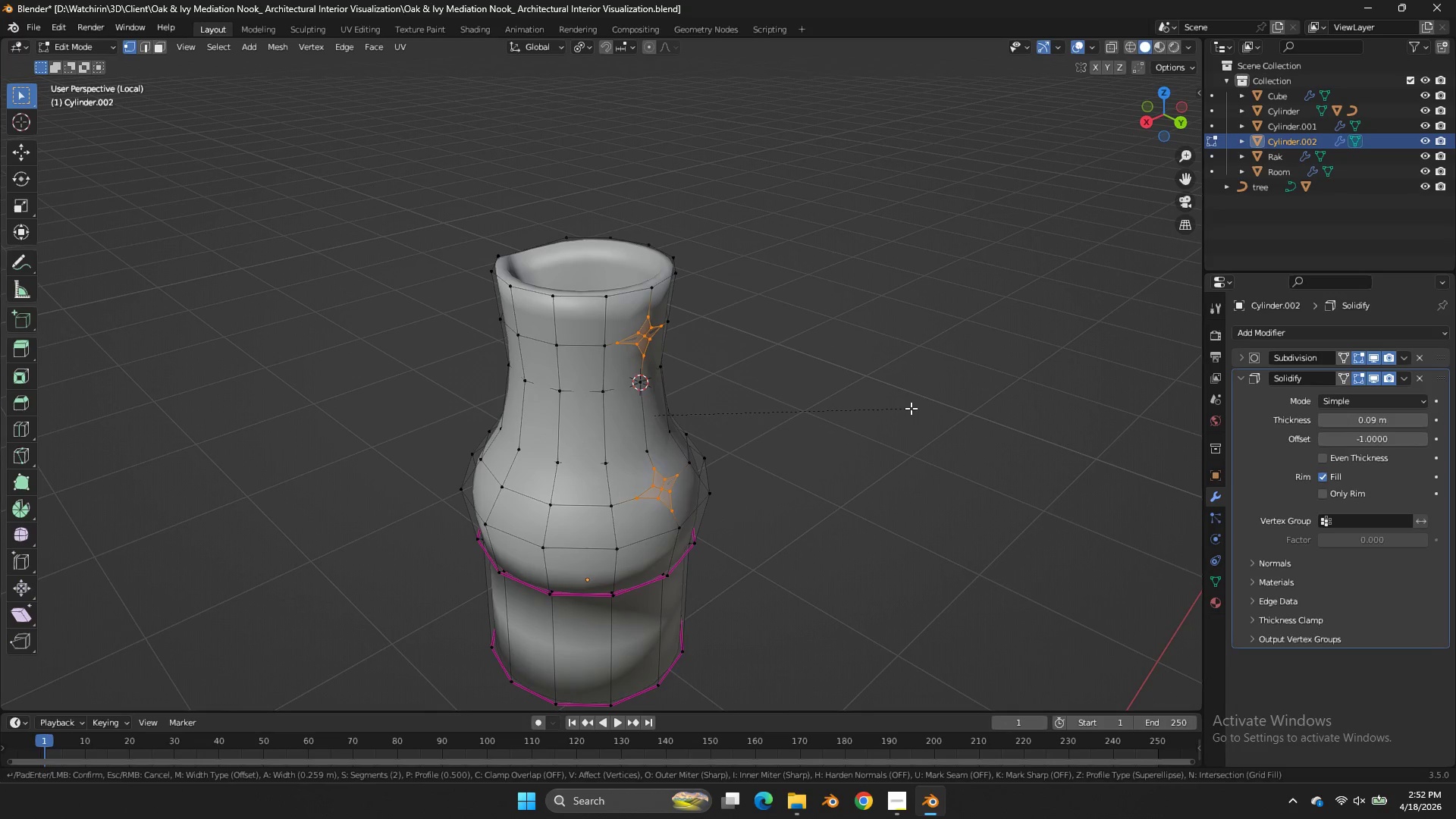 
hold_key(key=ShiftLeft, duration=1.76)
left_click([932, 388])
 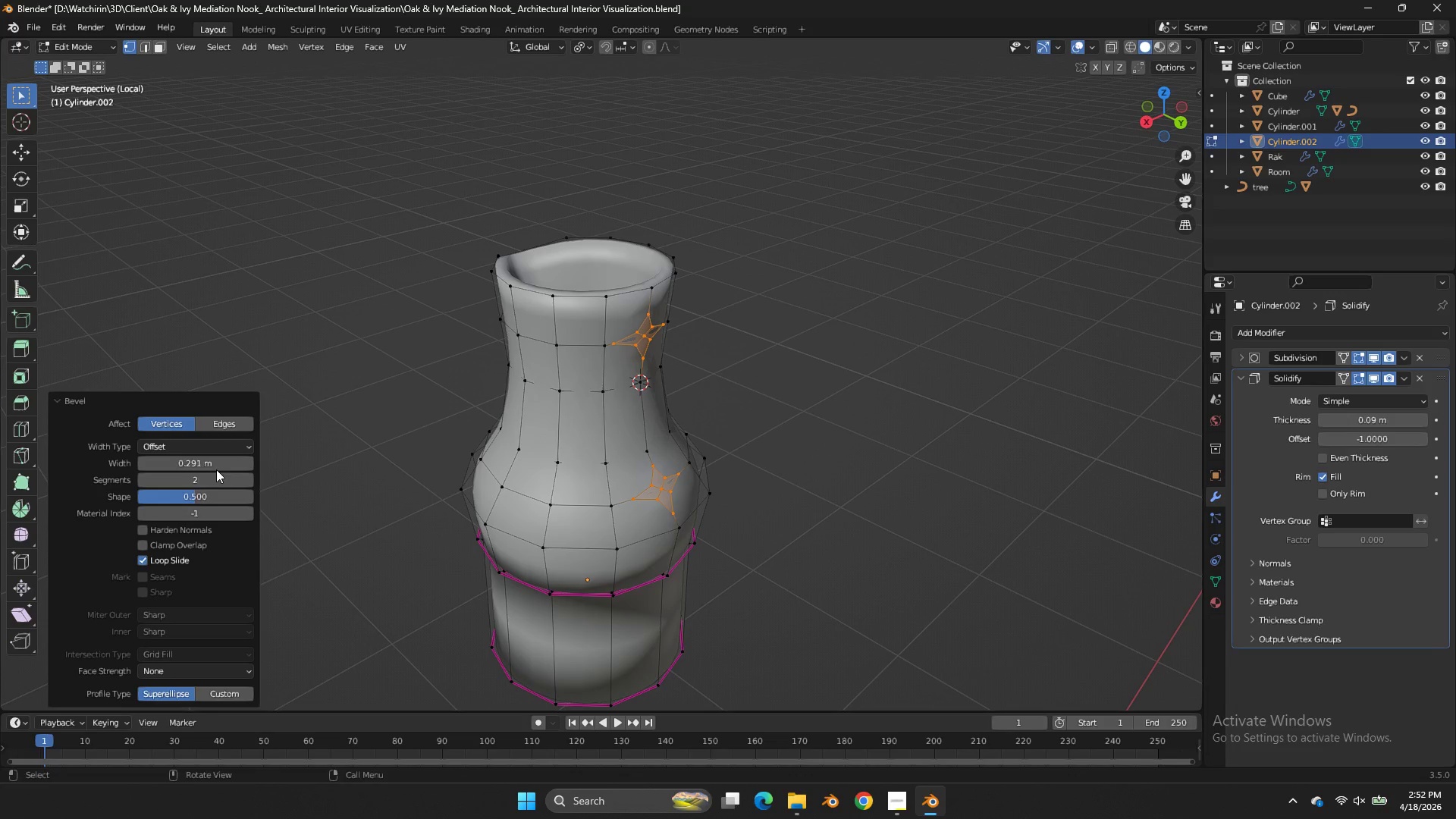 
mouse_move([222, 485])
 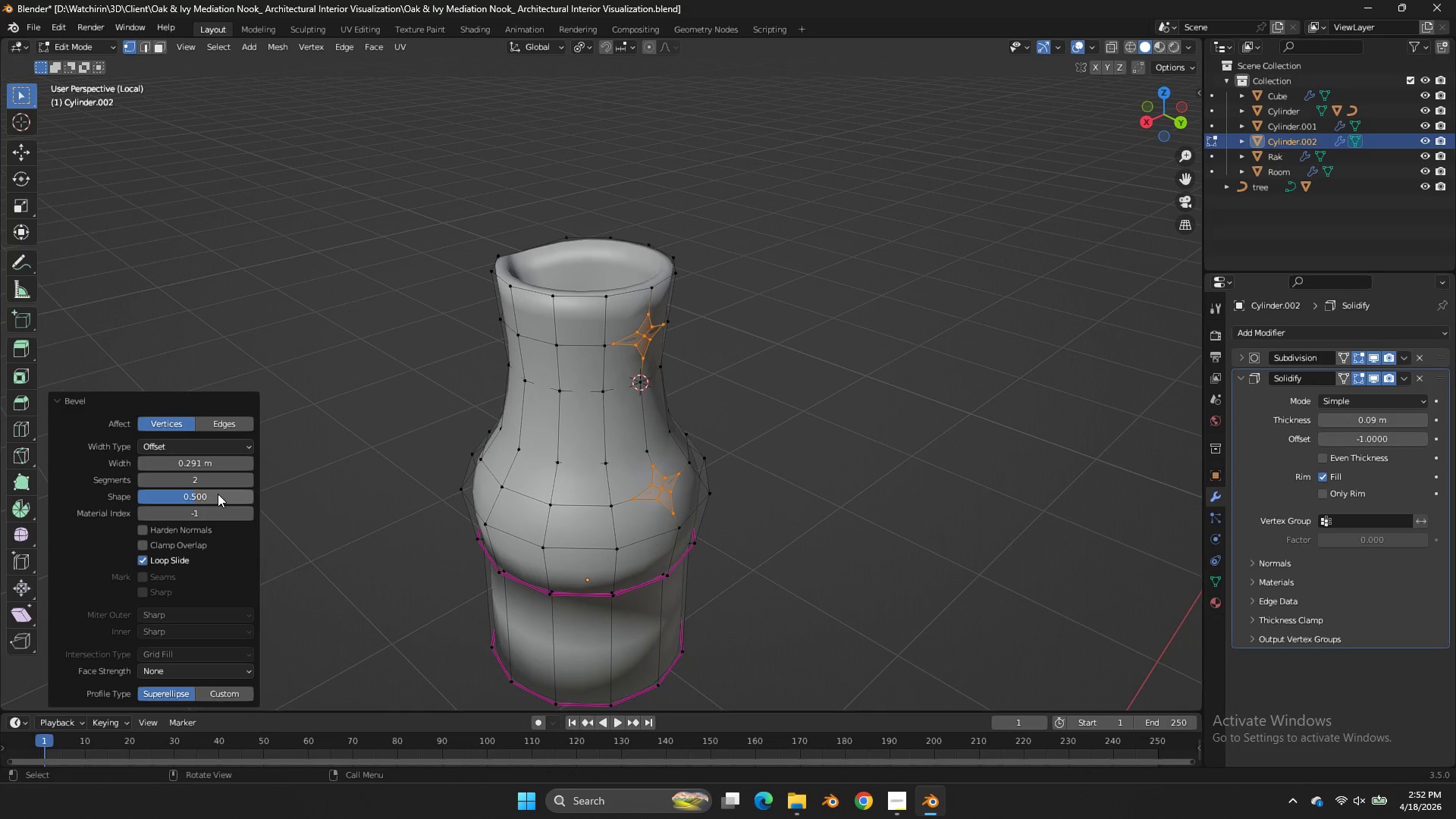 
left_click_drag(start_coordinate=[218, 494], to_coordinate=[898, 309])
 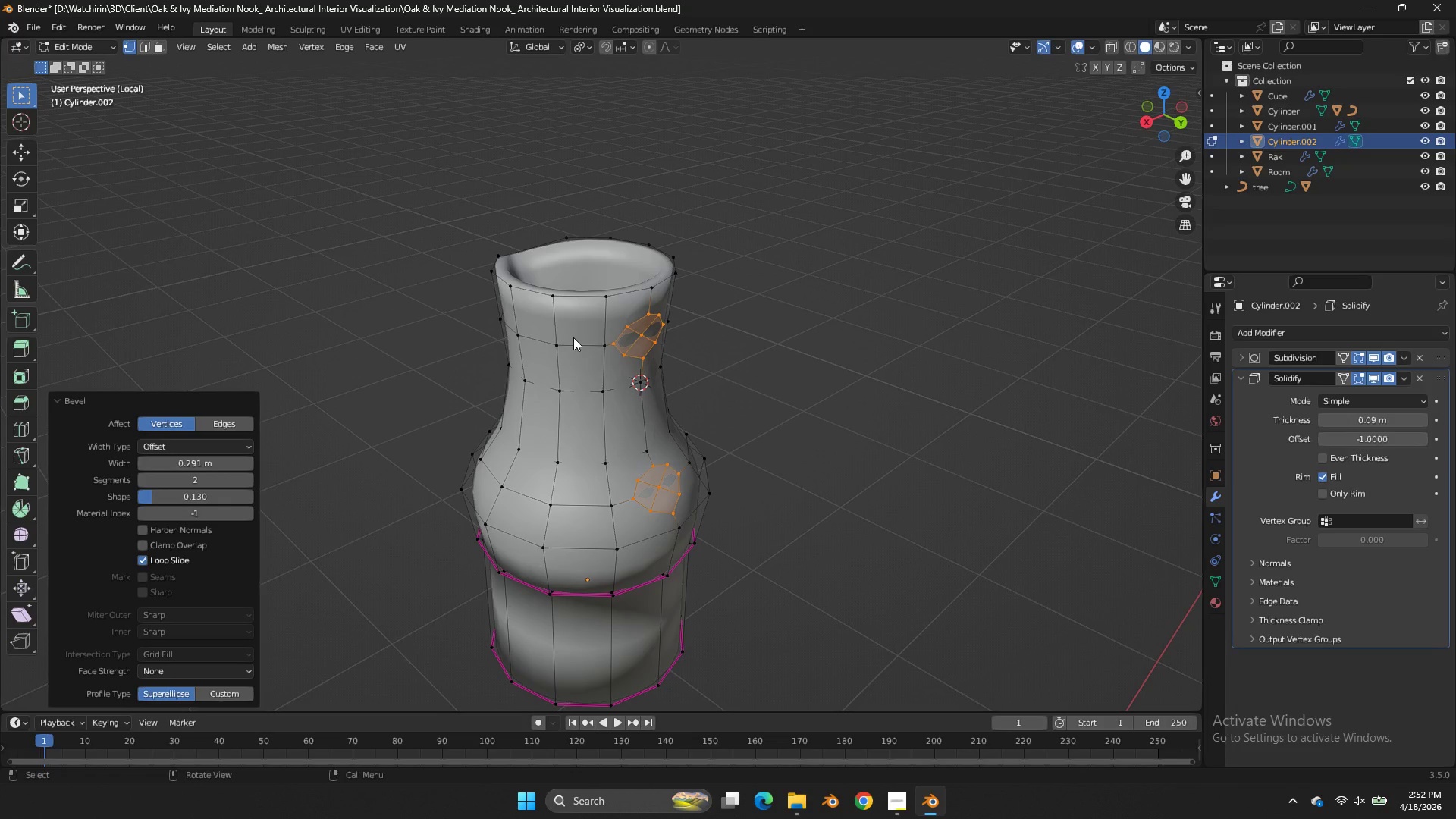 
scroll: coordinate [601, 325], scroll_direction: up, amount: 1.0
 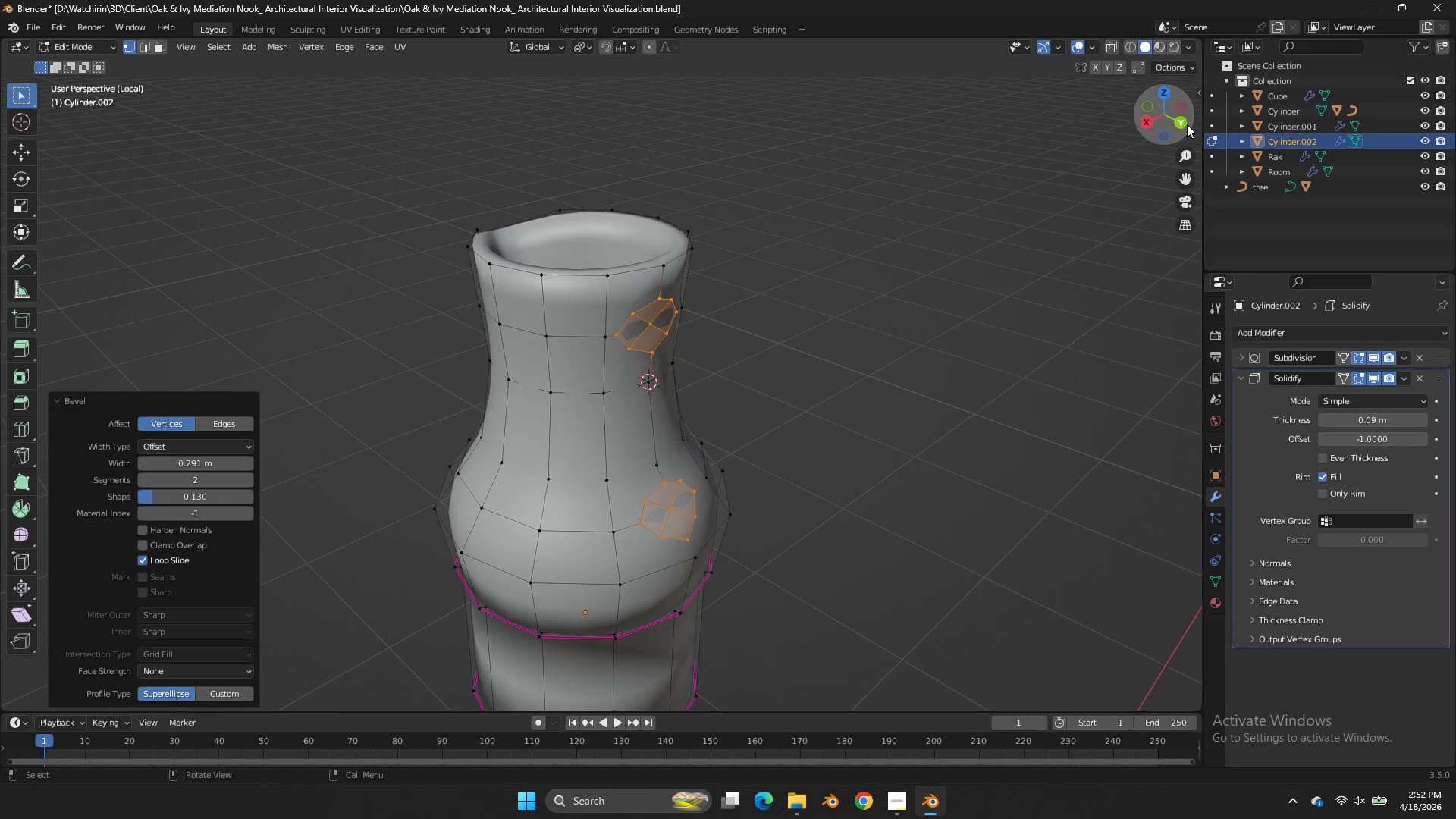 
double_click([1185, 124])
 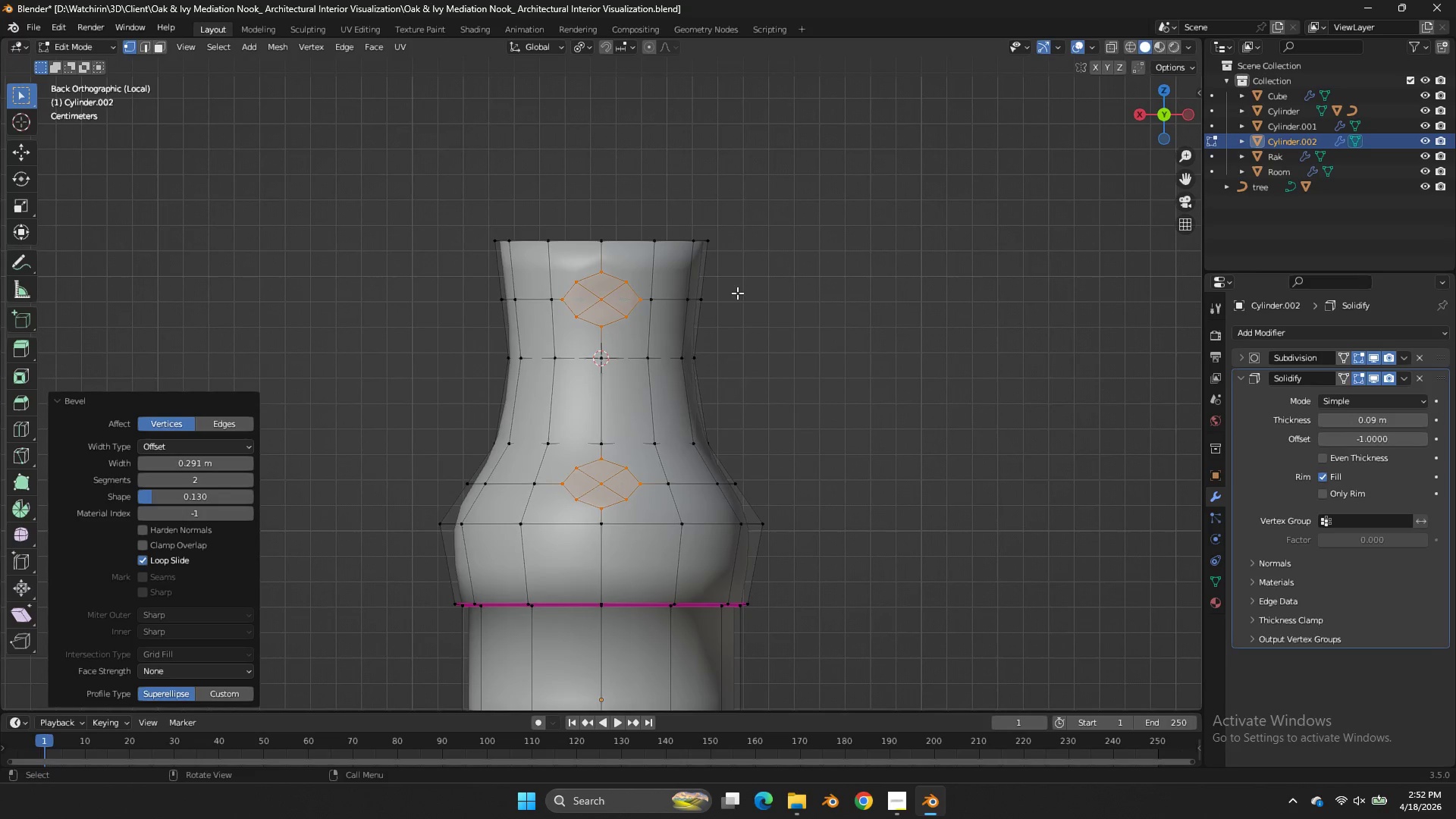 
scroll: coordinate [732, 294], scroll_direction: up, amount: 2.0
 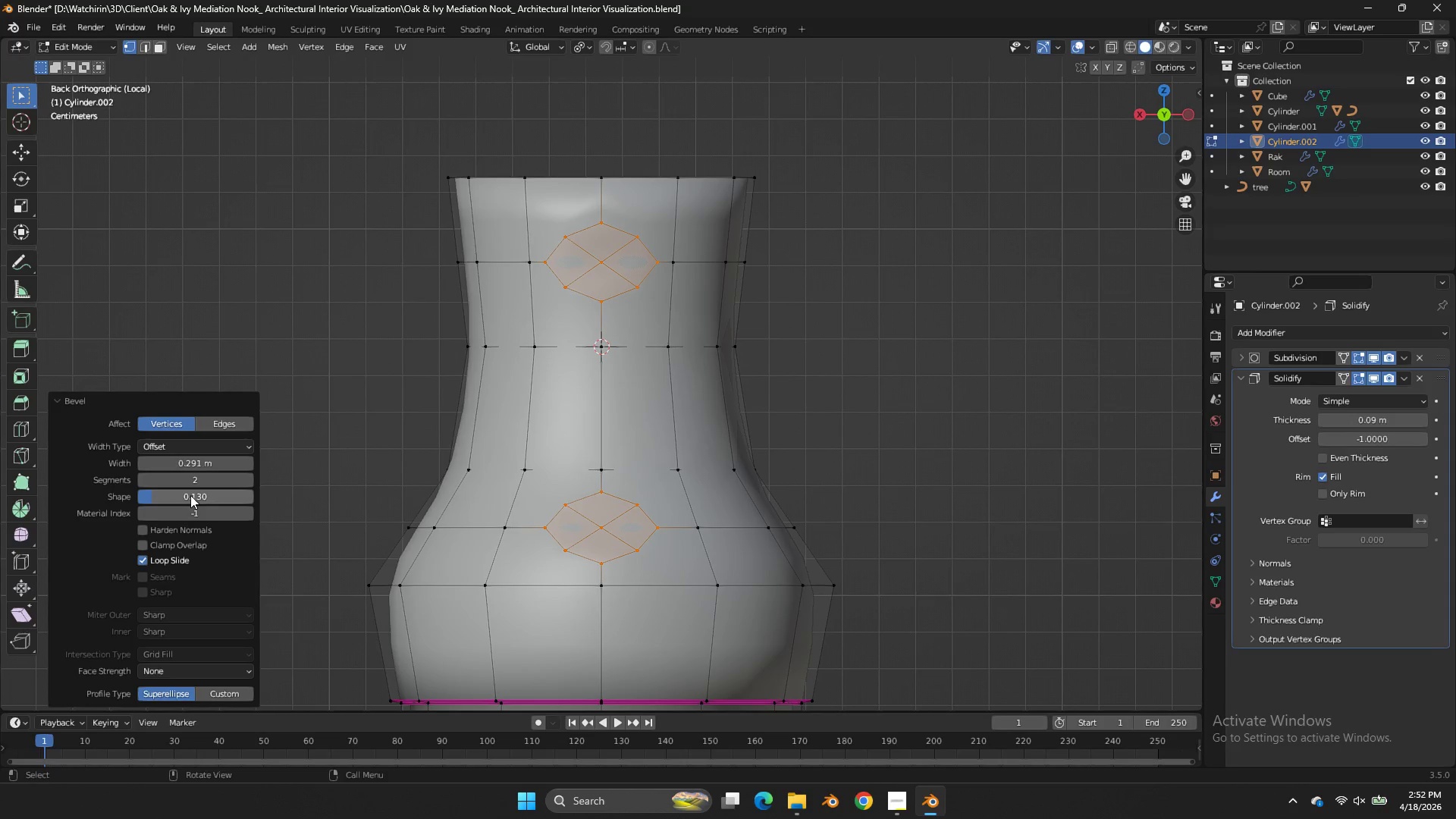 
left_click_drag(start_coordinate=[193, 498], to_coordinate=[555, 487])
 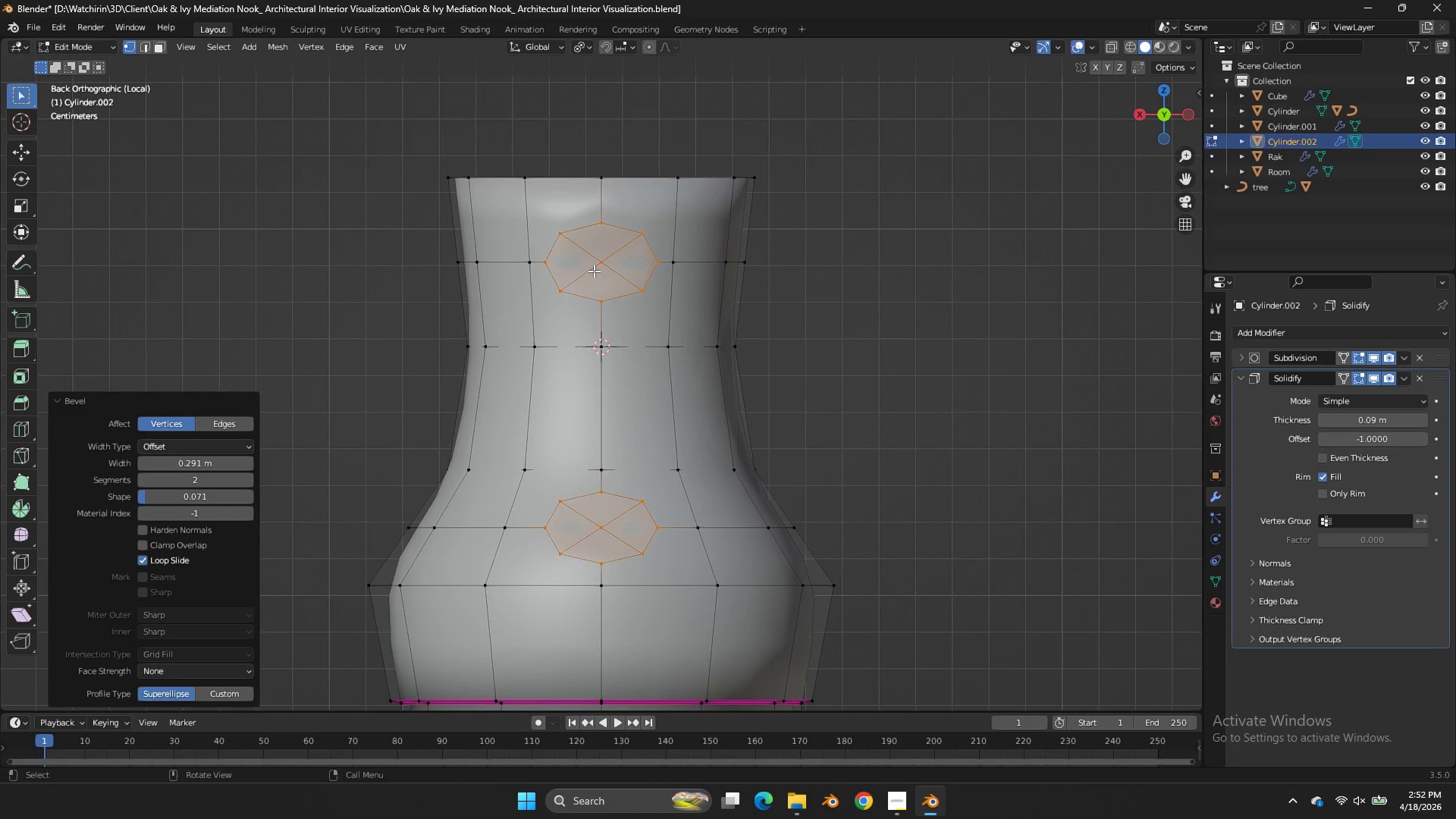 
left_click([595, 271])
 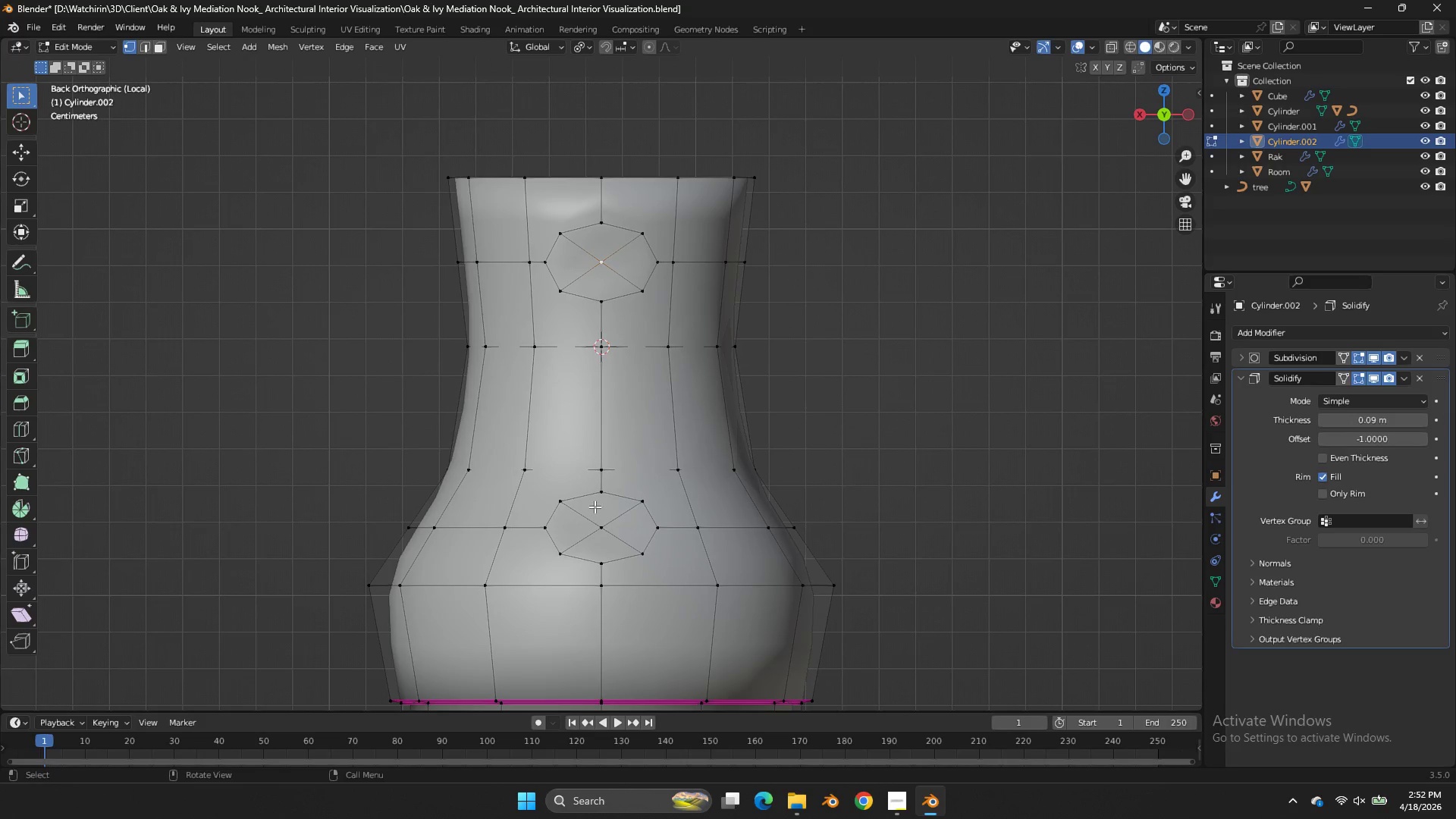 
hold_key(key=ShiftLeft, duration=0.52)
double_click([601, 532])
 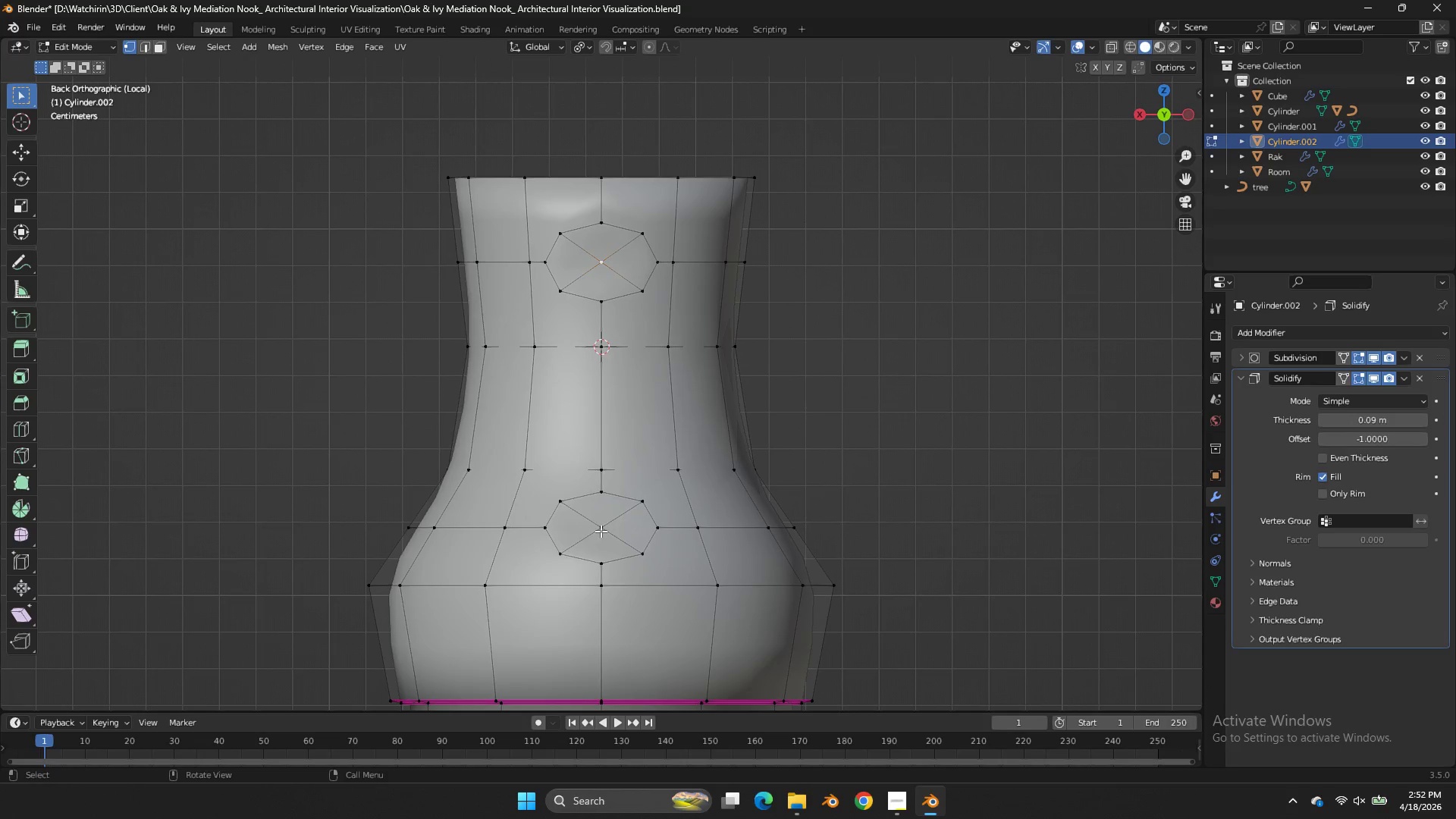 
key(X)
 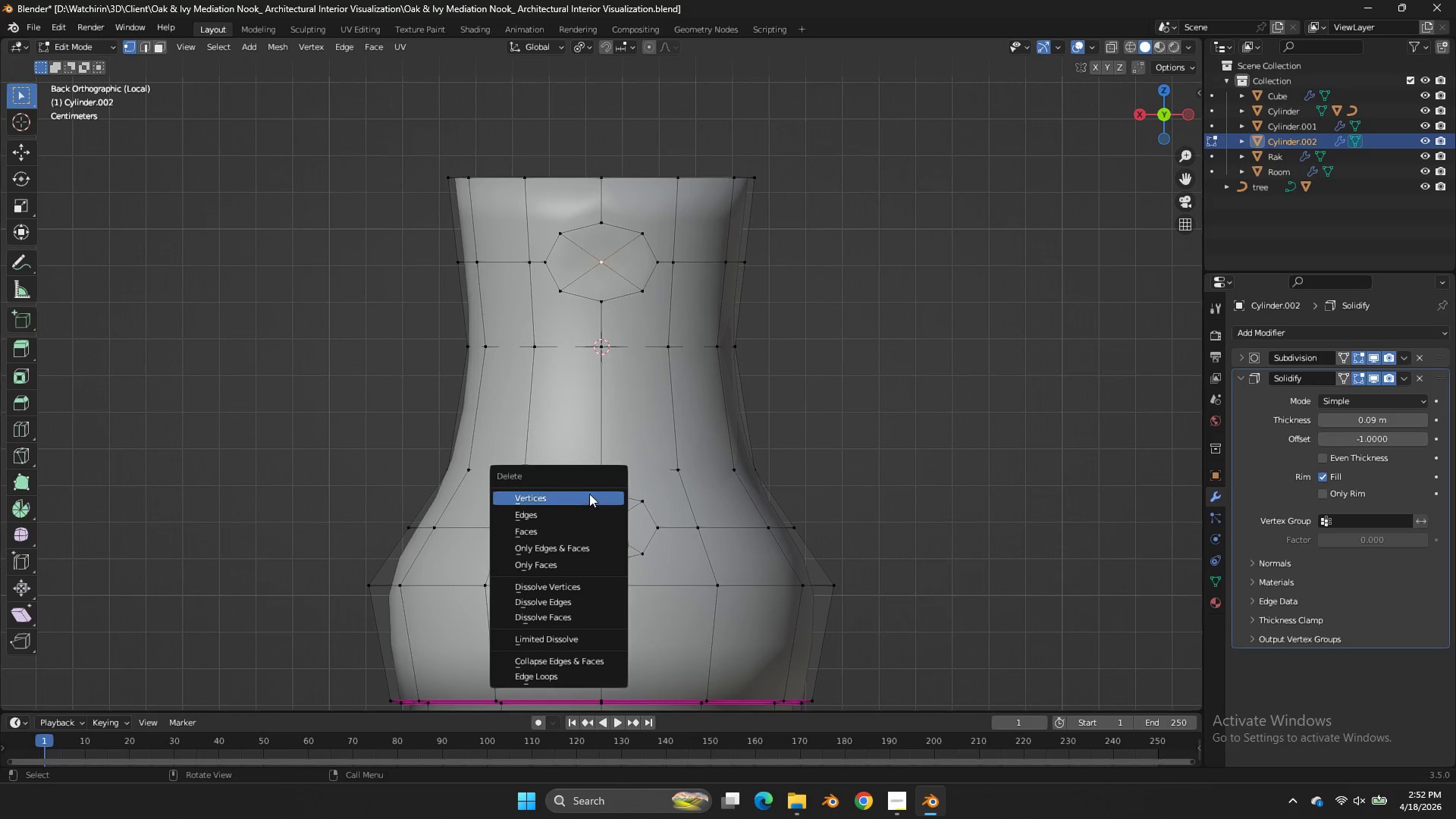 
left_click([589, 493])
 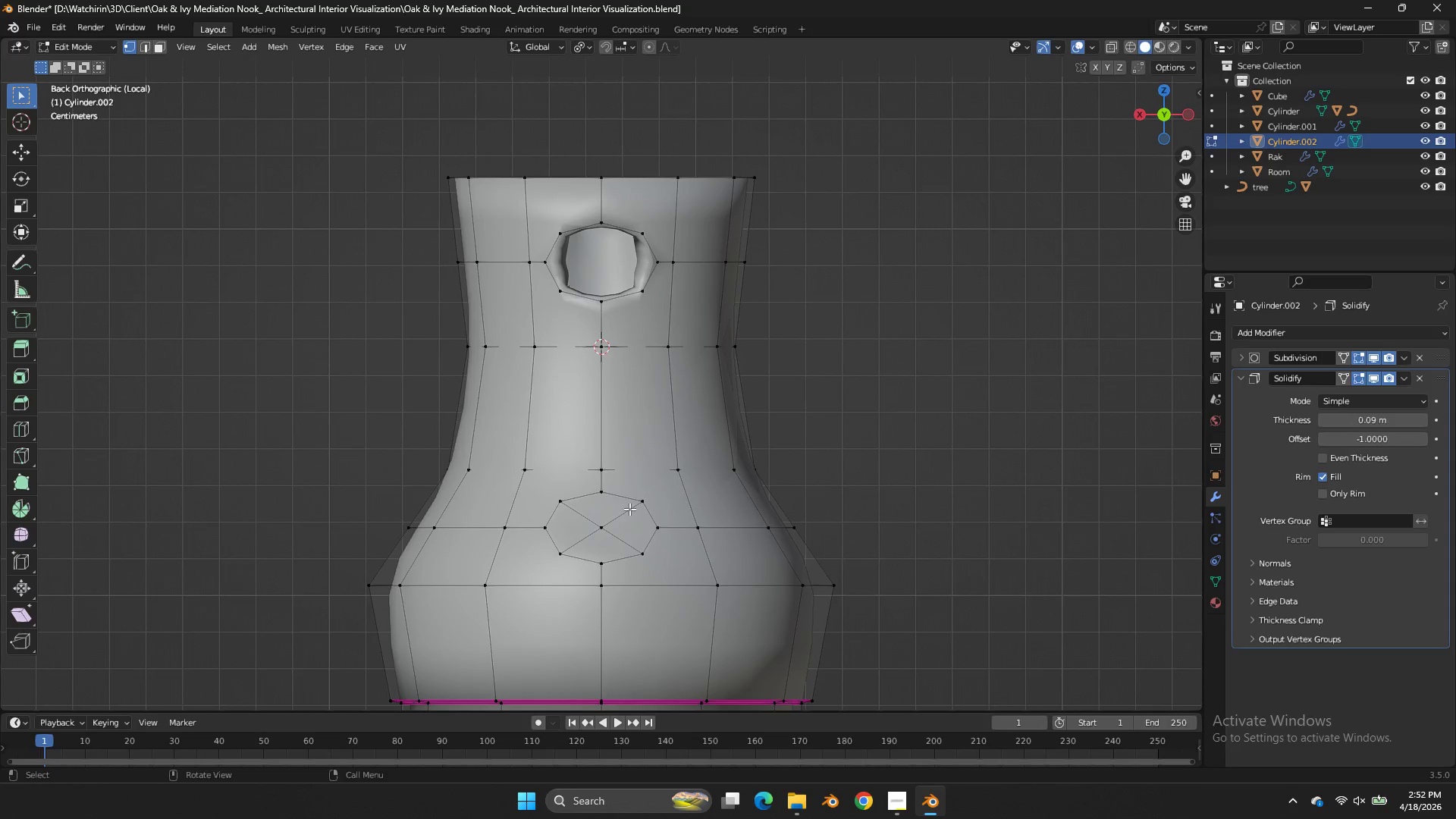 
left_click([620, 513])
 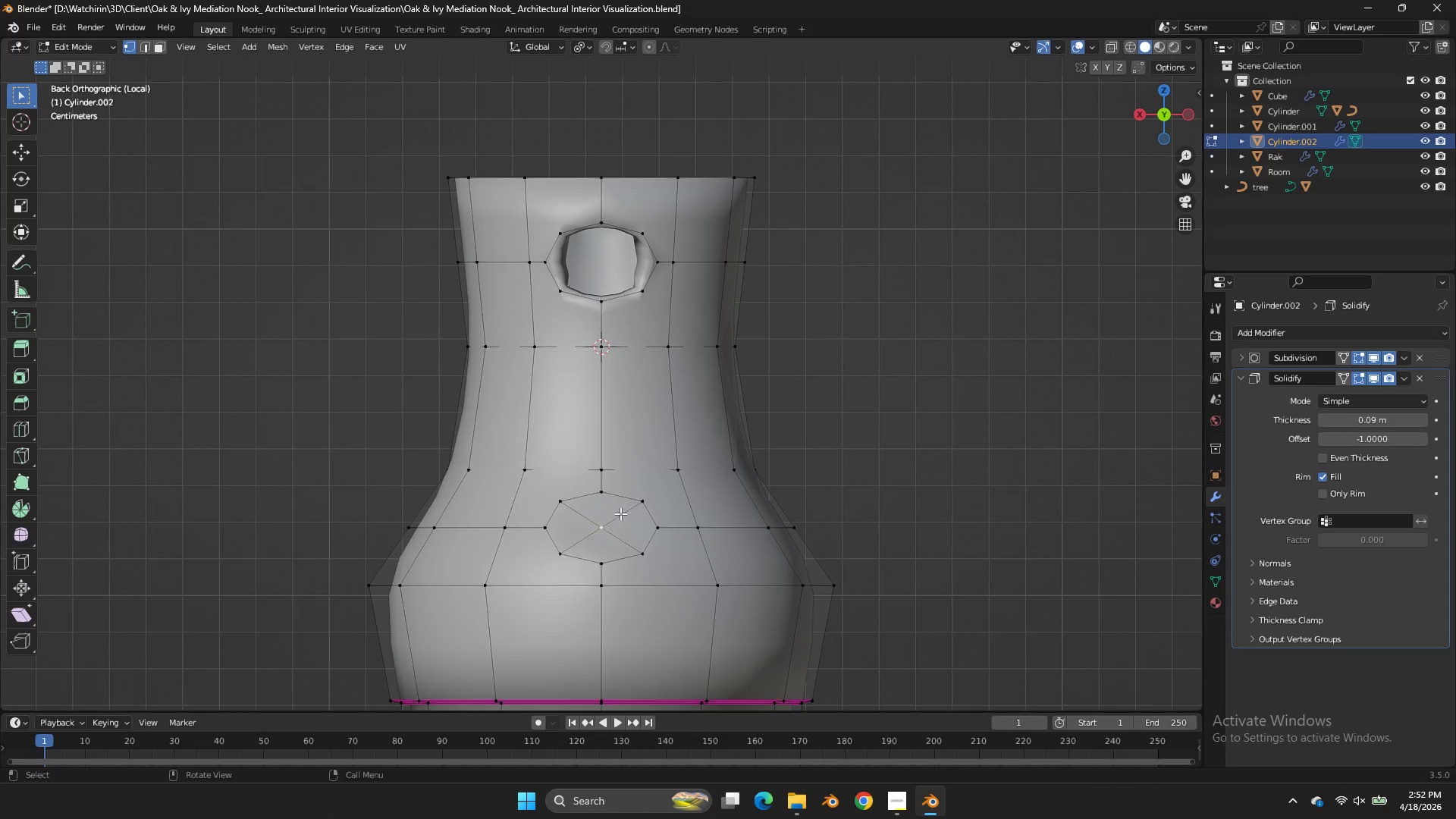 
key(X)
 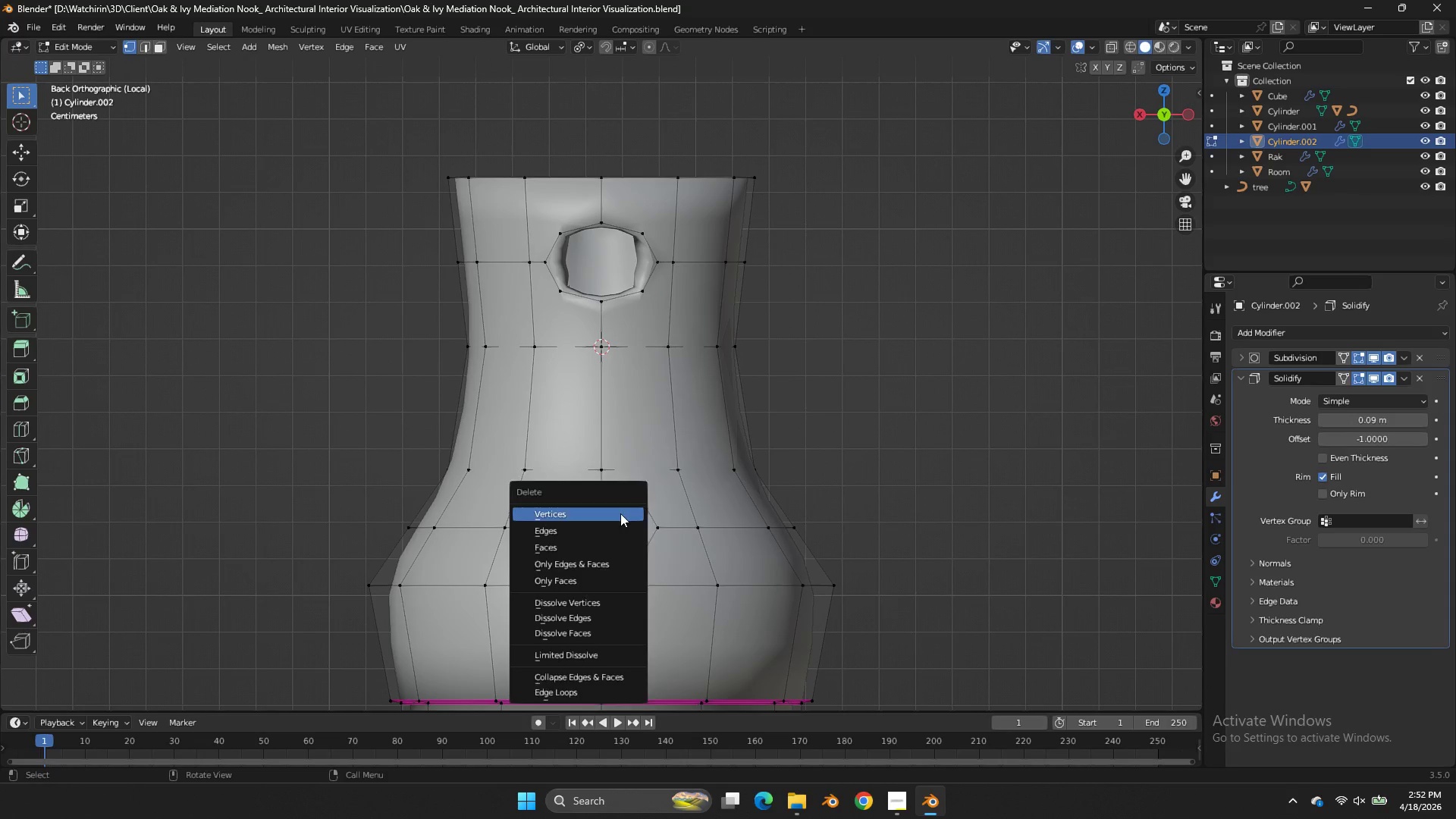 
double_click([620, 513])
 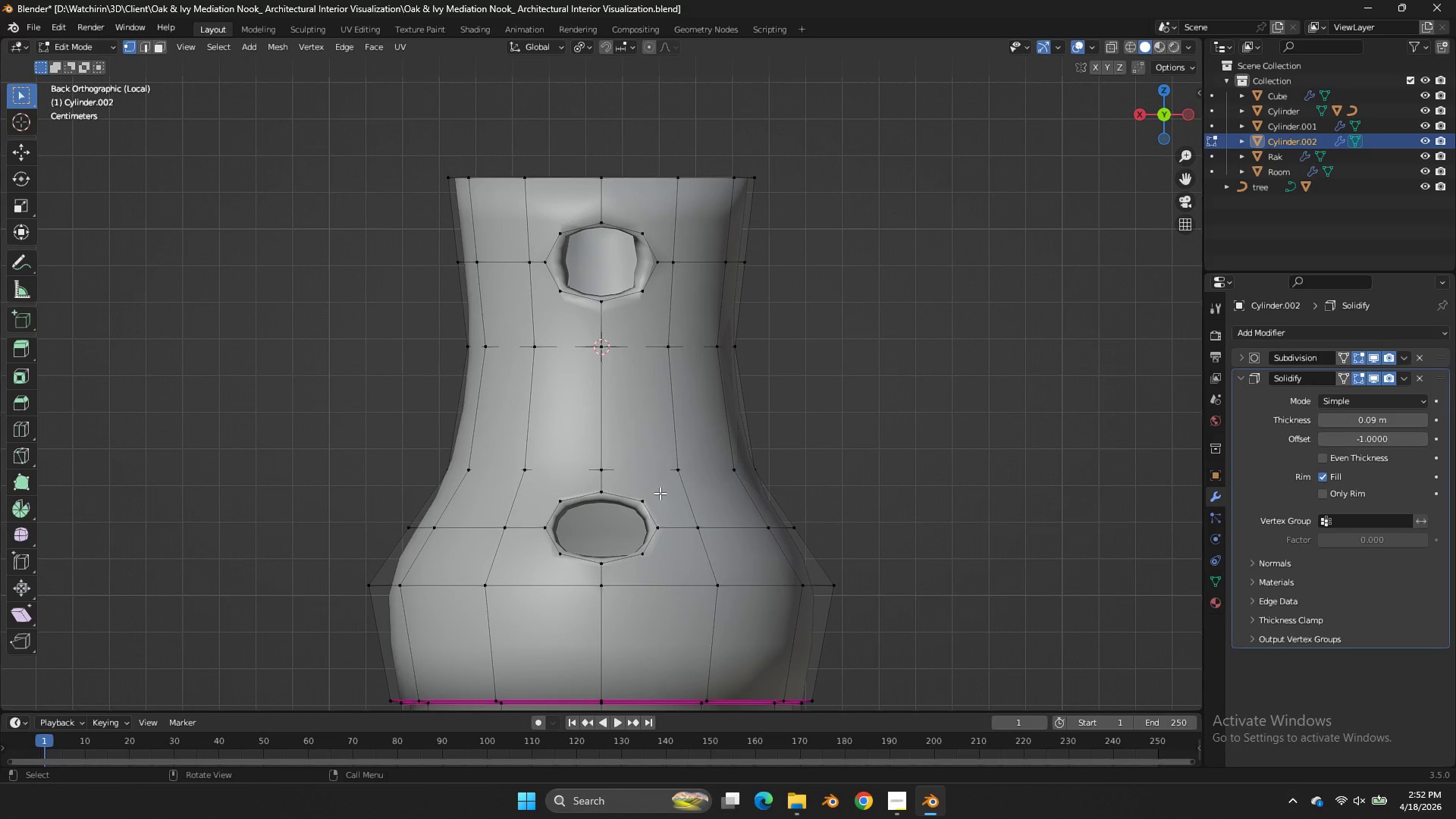 
triple_click([660, 493])
 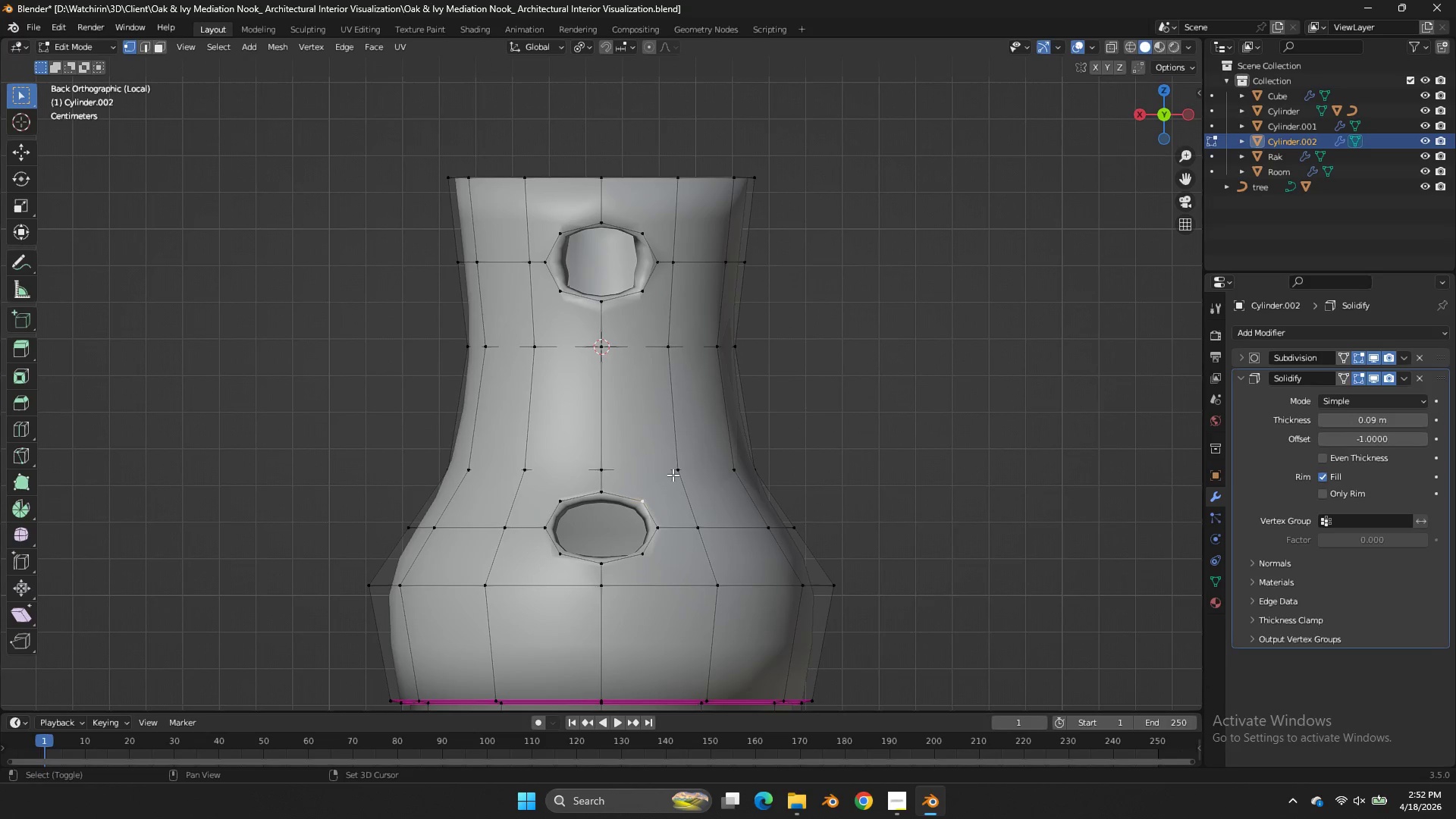 
hold_key(key=ShiftLeft, duration=0.31)
triple_click([673, 475])
 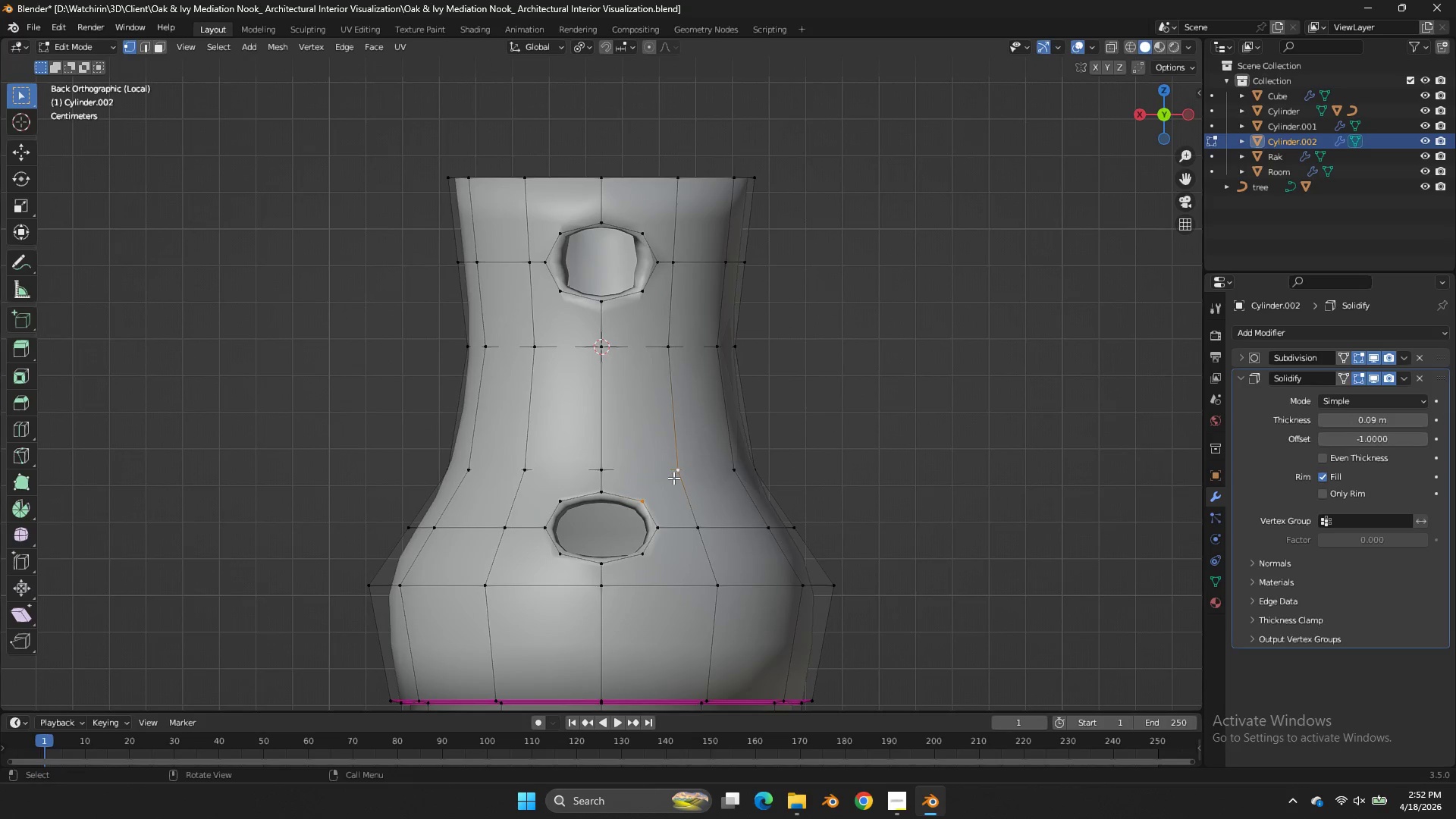 
key(J)
 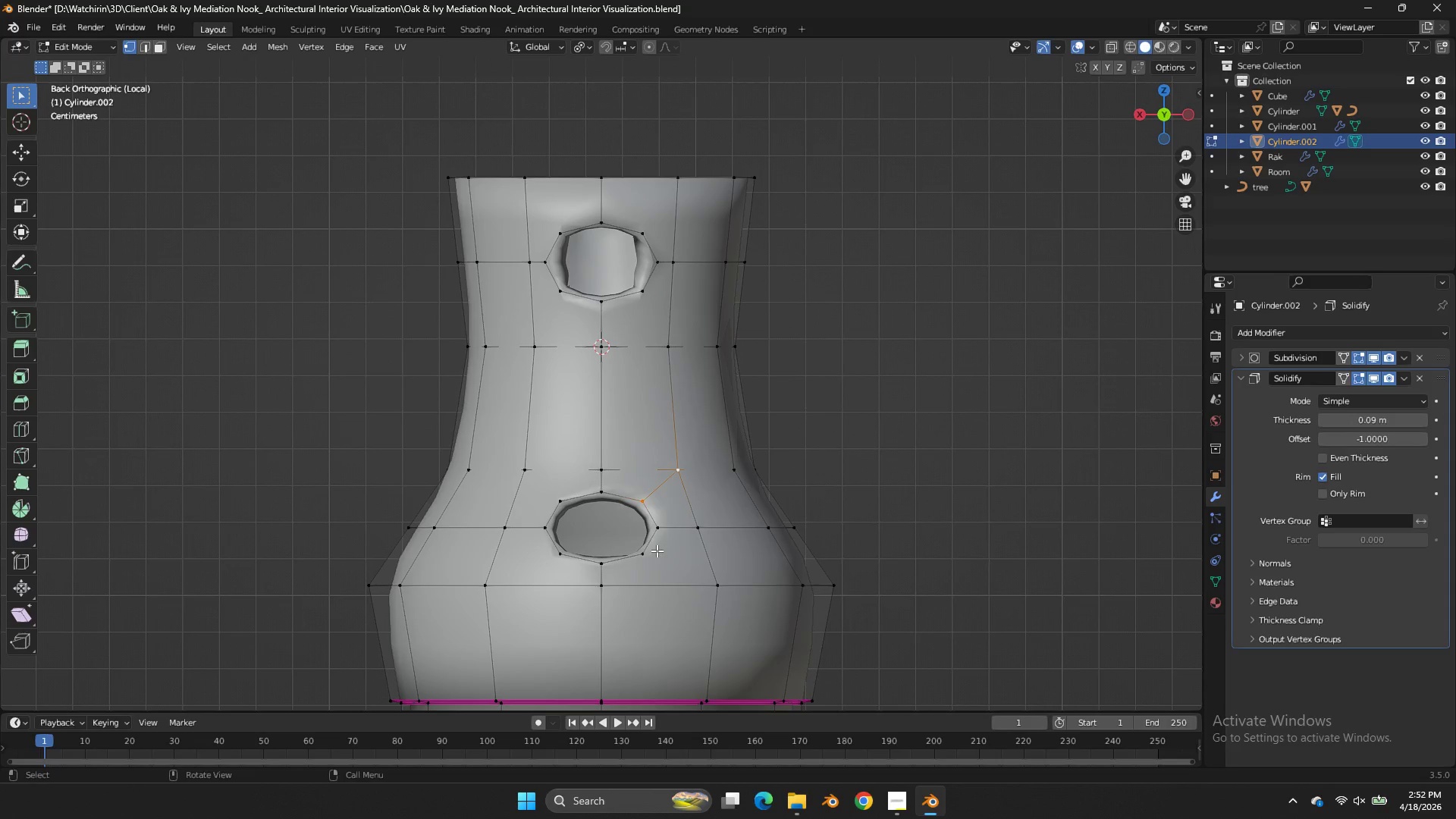 
left_click([656, 551])
 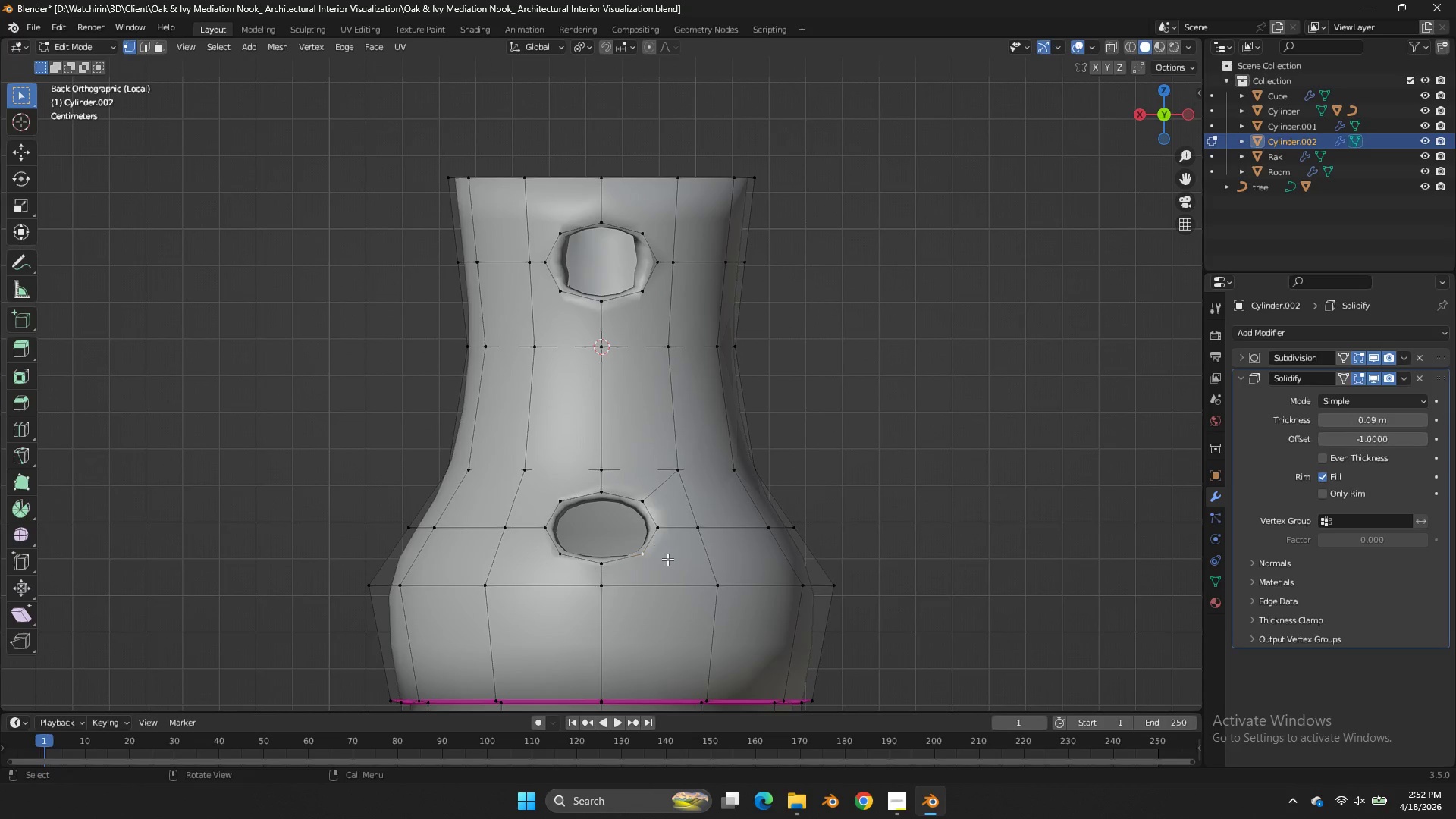 
hold_key(key=ShiftLeft, duration=0.38)
double_click([704, 577])
 